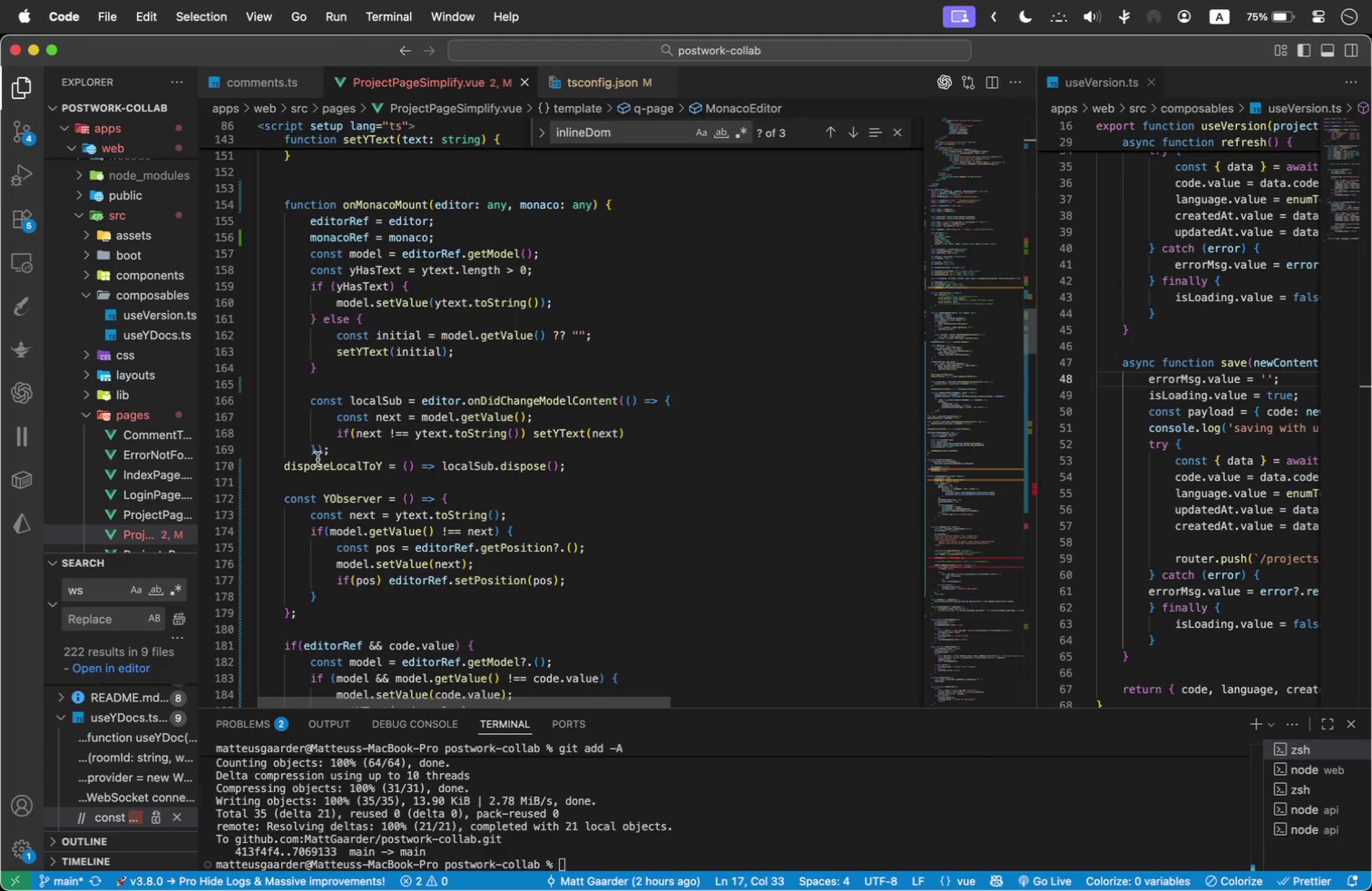 
left_click_drag(start_coordinate=[284, 467], to_coordinate=[660, 640])
 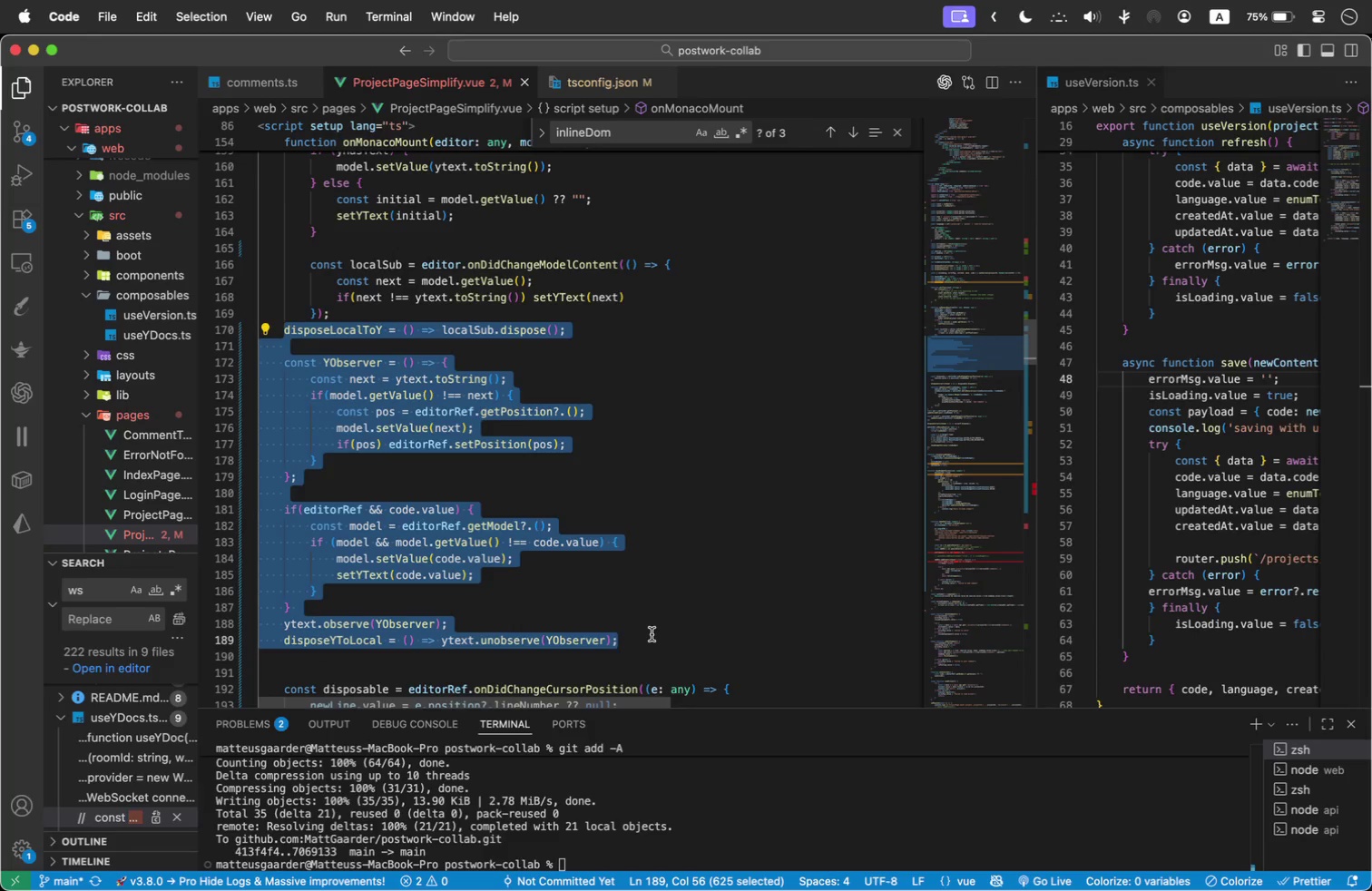 
scroll: coordinate [401, 571], scroll_direction: down, amount: 1.0
 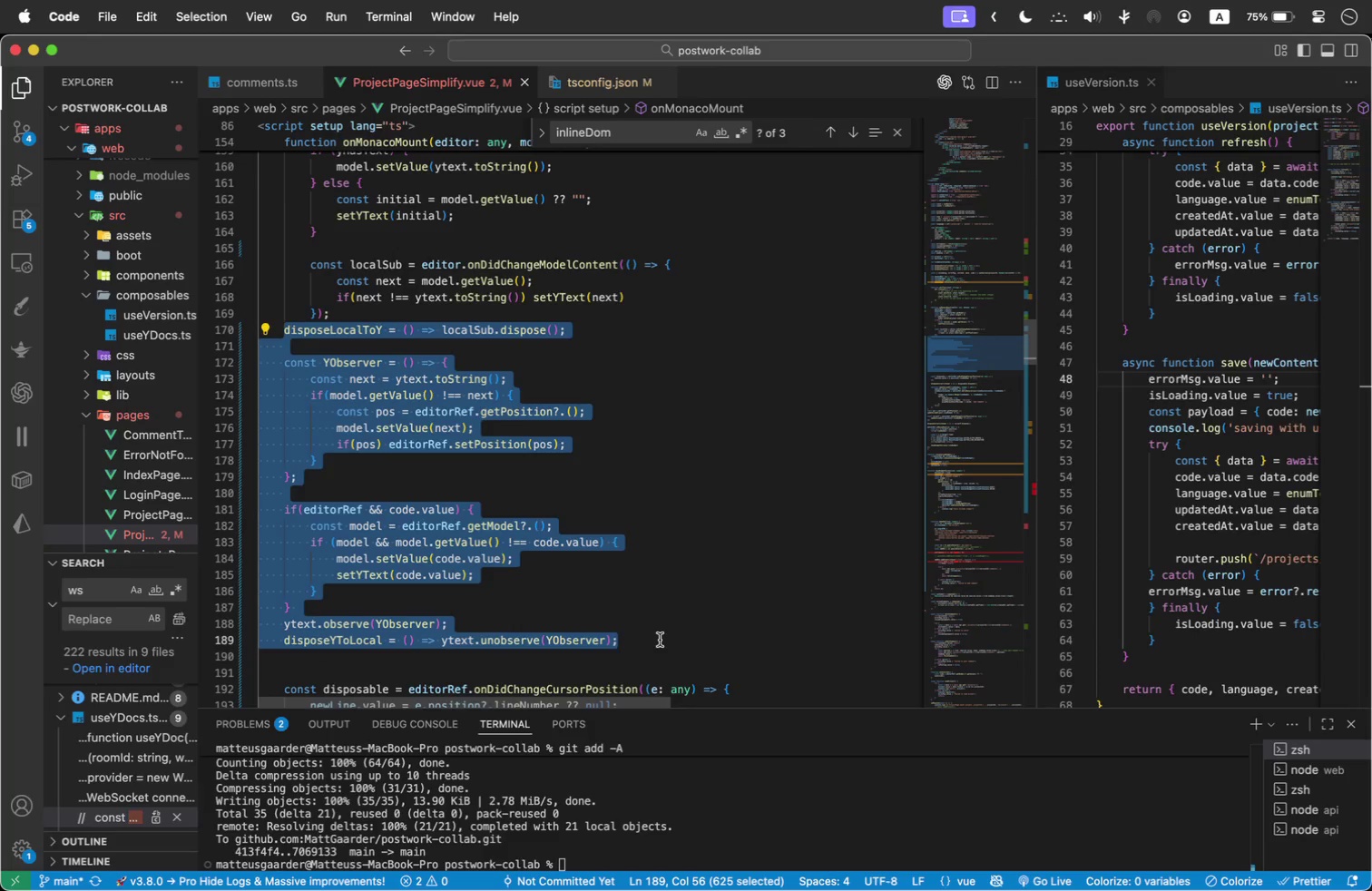 
key(Tab)
 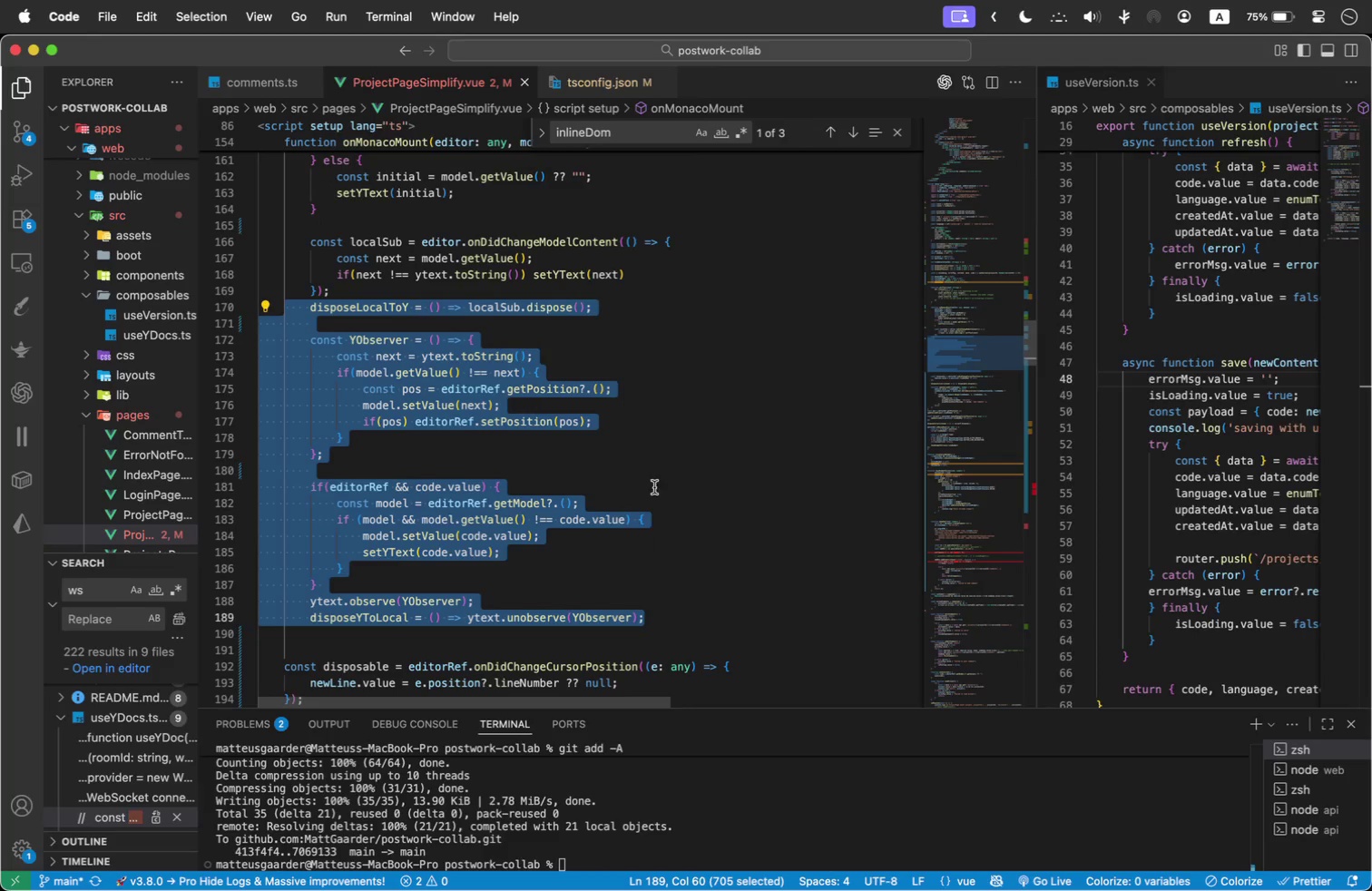 
left_click([660, 443])
 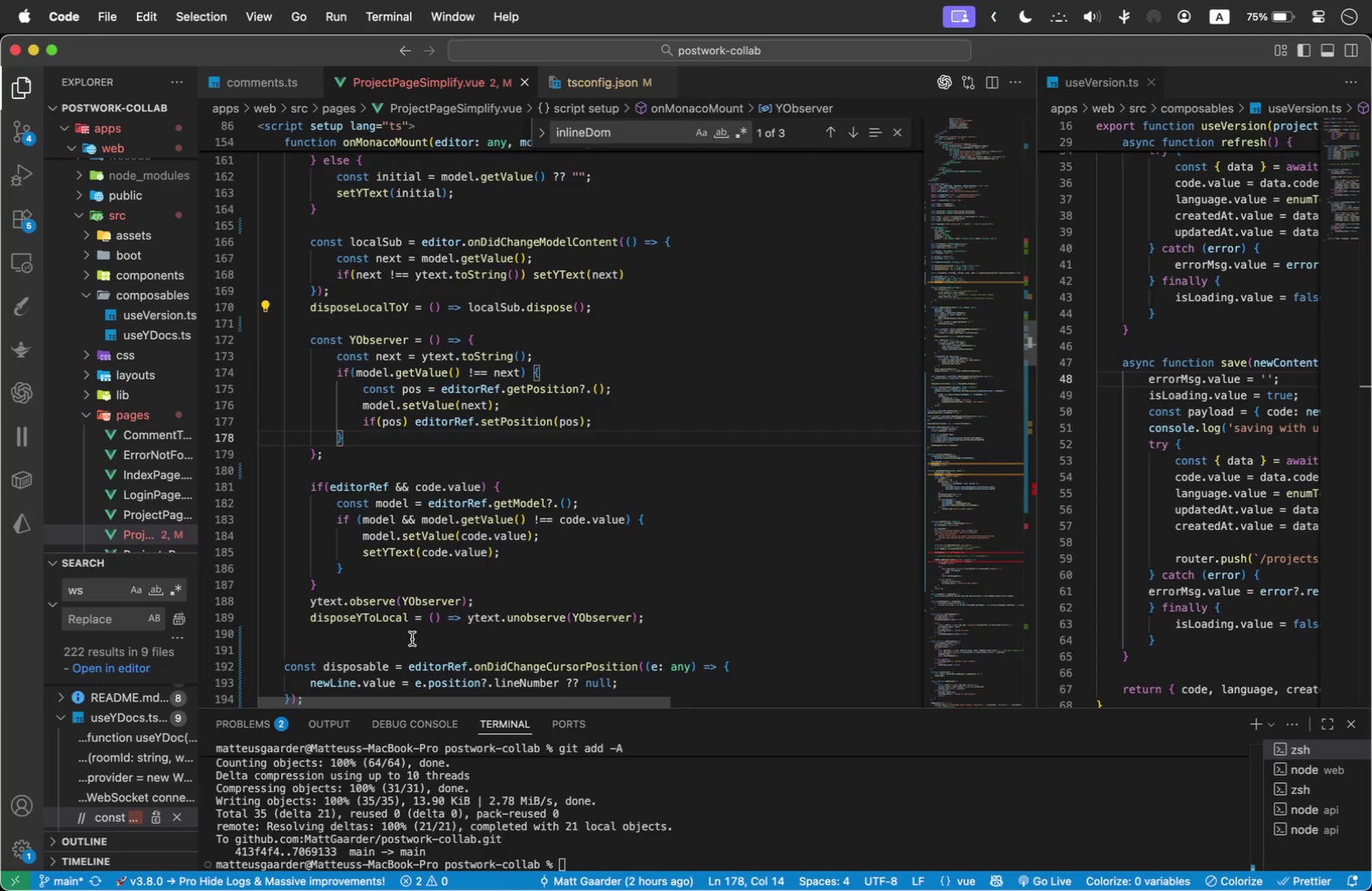 
scroll: coordinate [387, 651], scroll_direction: down, amount: 3.0
 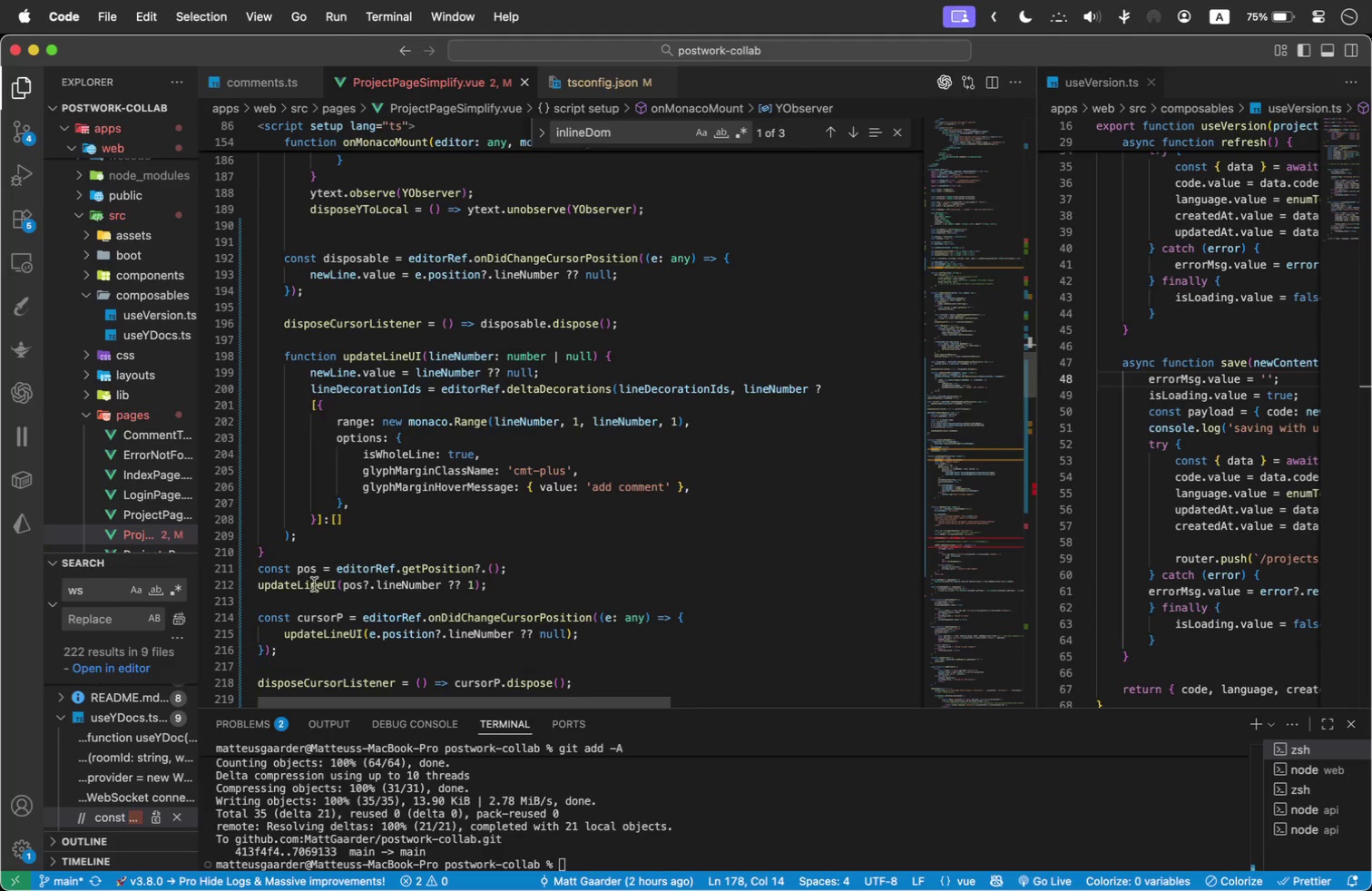 
left_click_drag(start_coordinate=[319, 554], to_coordinate=[224, 524])
 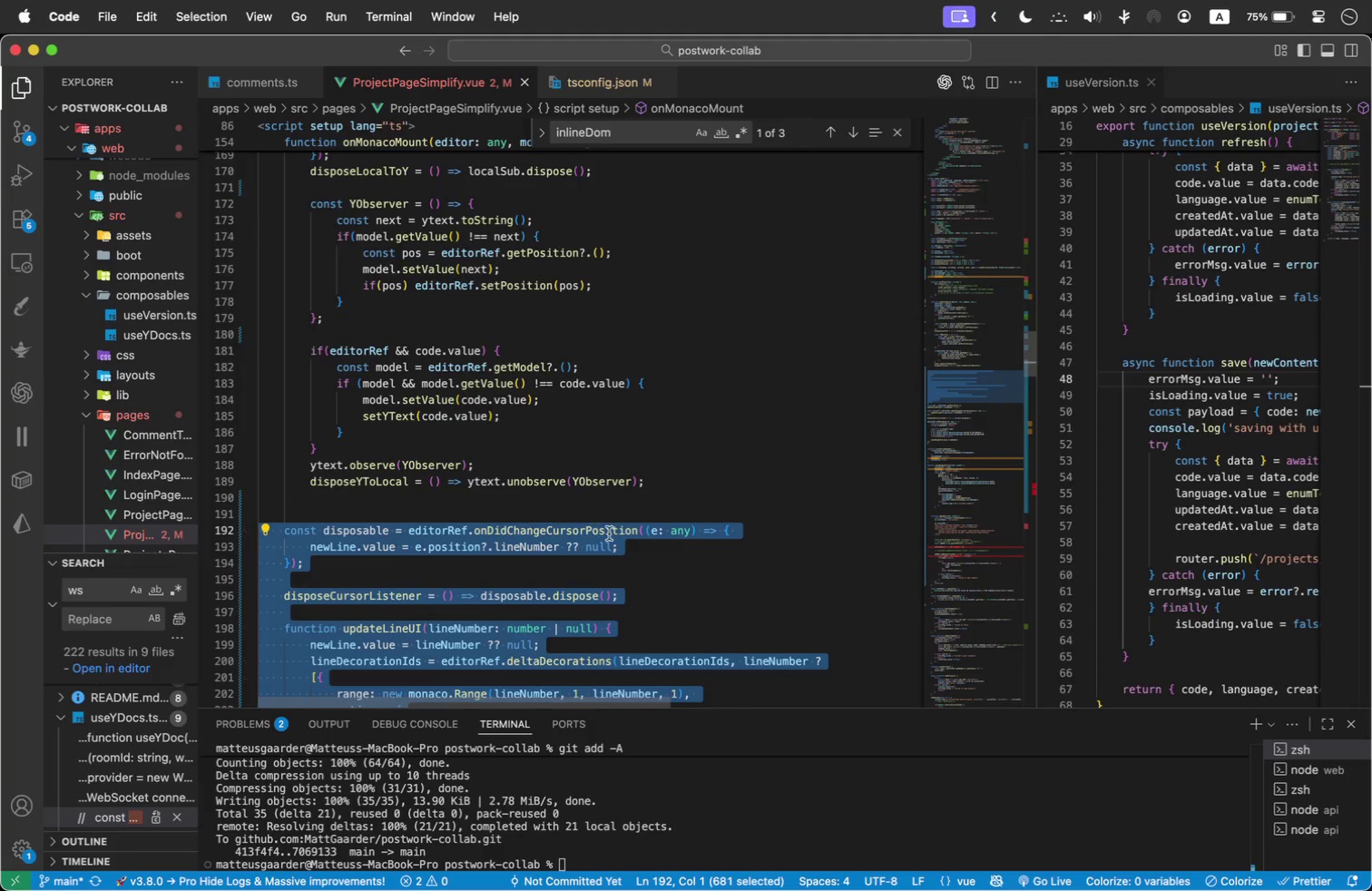 
scroll: coordinate [279, 446], scroll_direction: up, amount: 2.0
 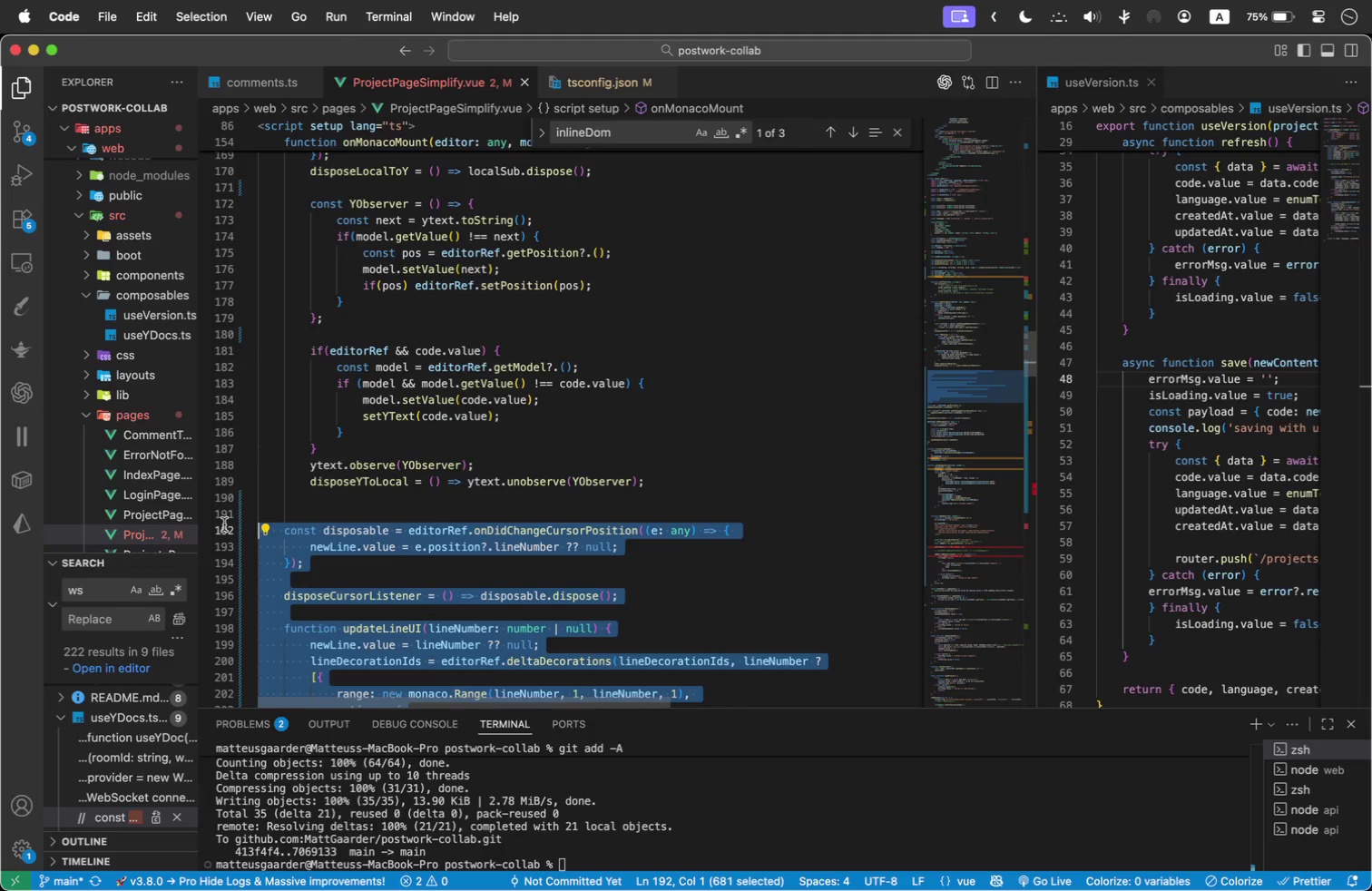 
key(Tab)
 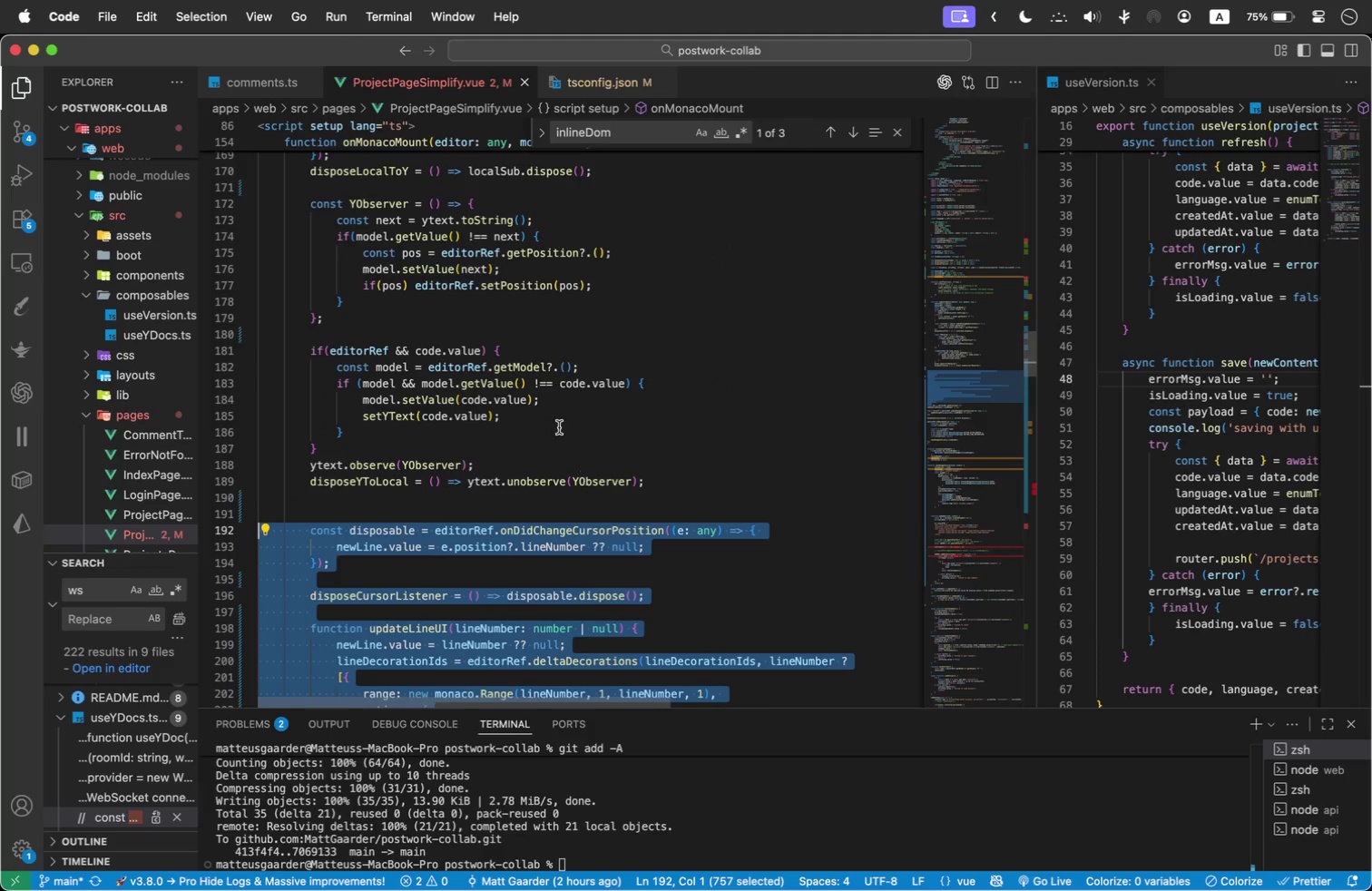 
left_click([559, 427])
 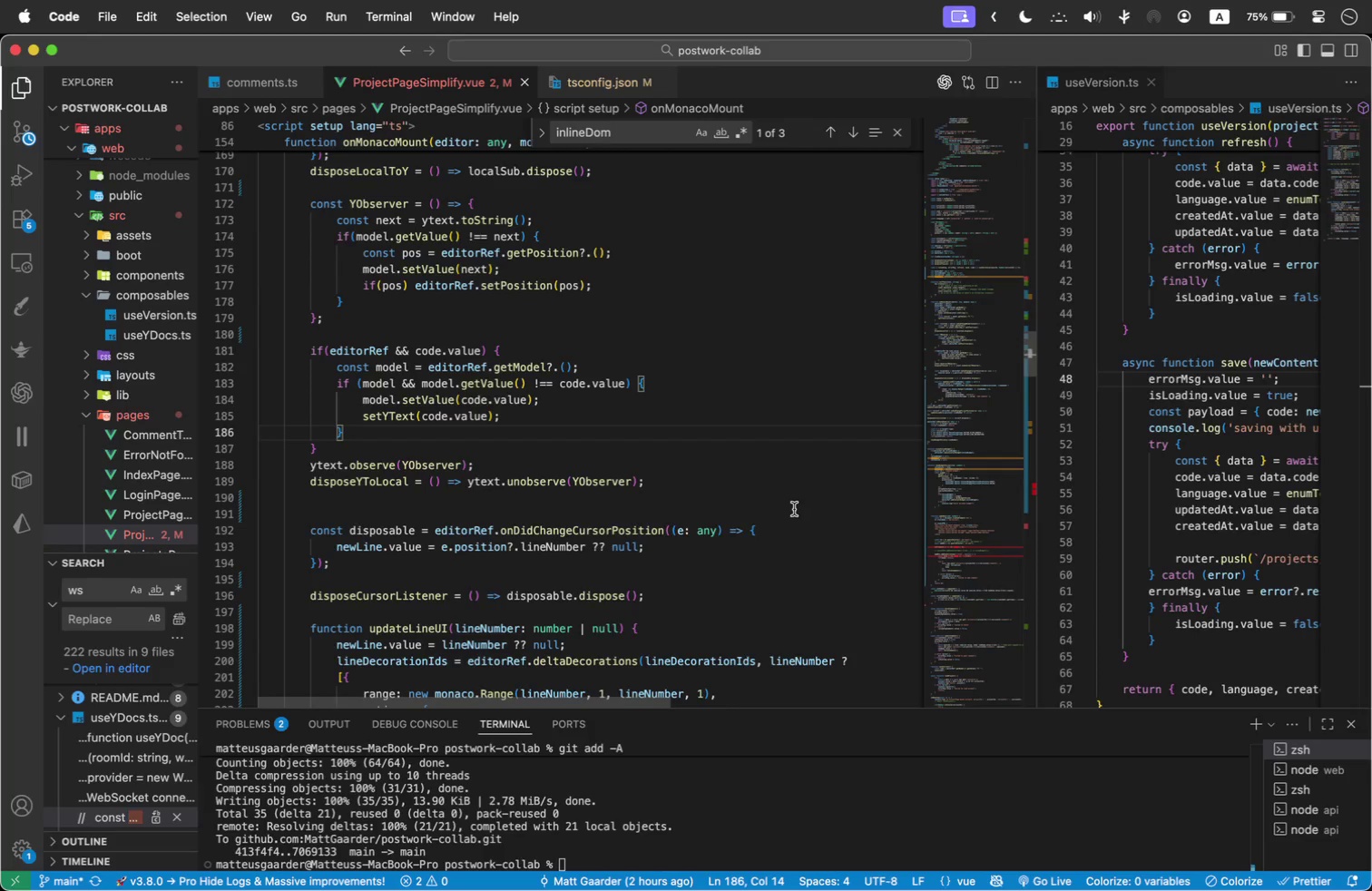 
scroll: coordinate [649, 441], scroll_direction: up, amount: 6.0
 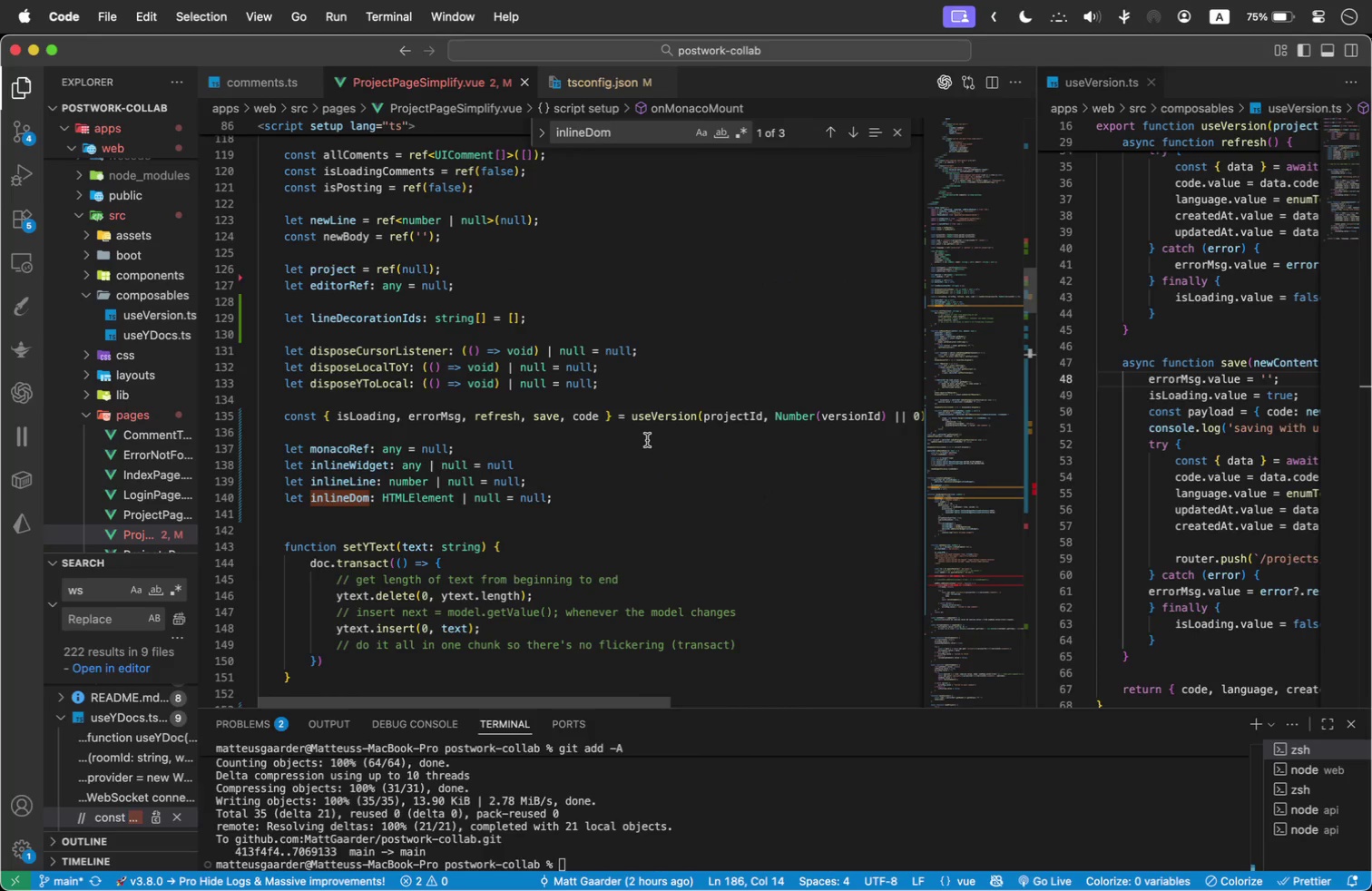 
scroll: coordinate [338, 463], scroll_direction: down, amount: 3.0
 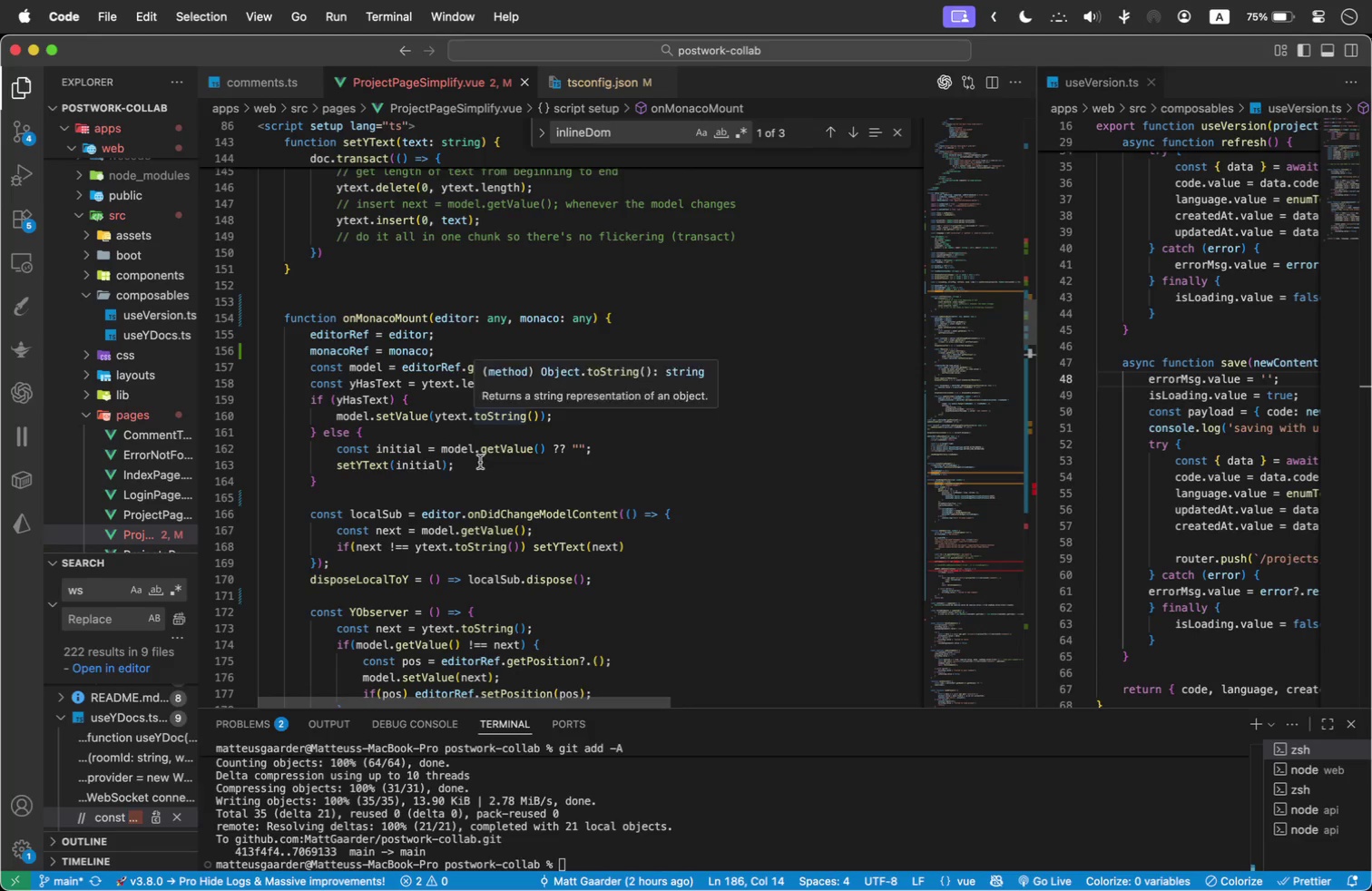 
wait(5.45)
 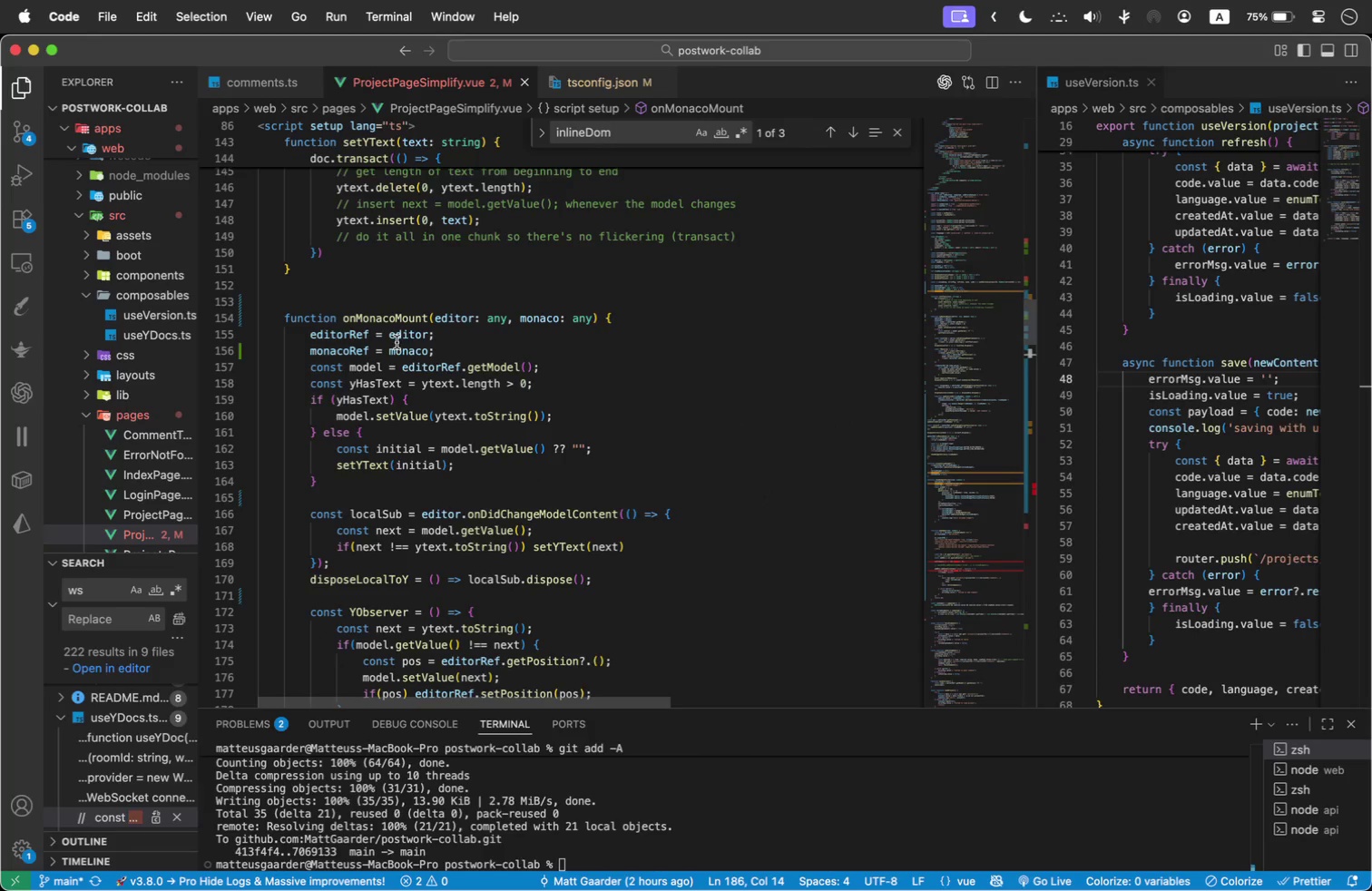 
scroll: coordinate [385, 590], scroll_direction: down, amount: 2.0
 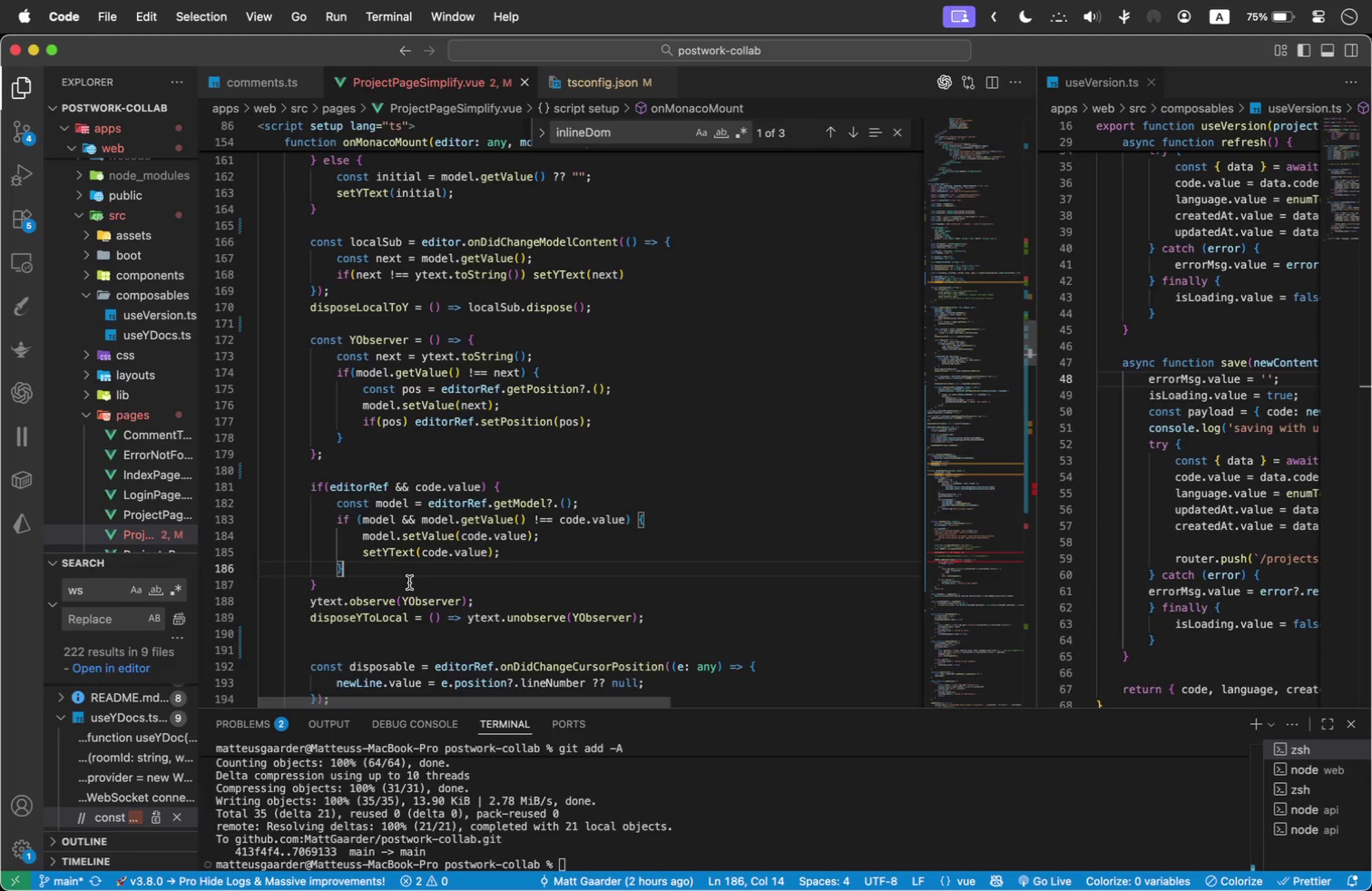 
wait(5.06)
 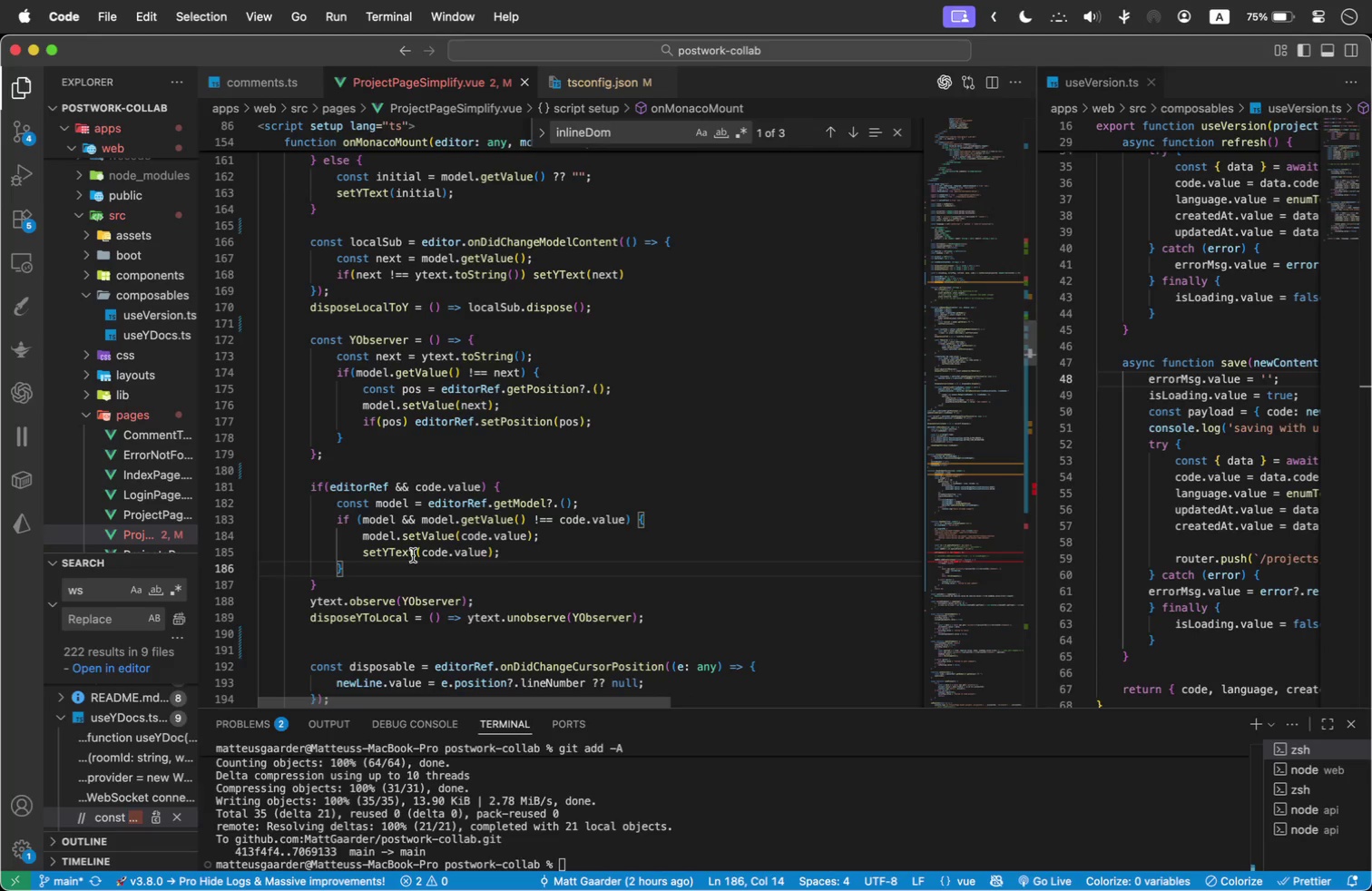 
scroll: coordinate [306, 522], scroll_direction: down, amount: 3.0
 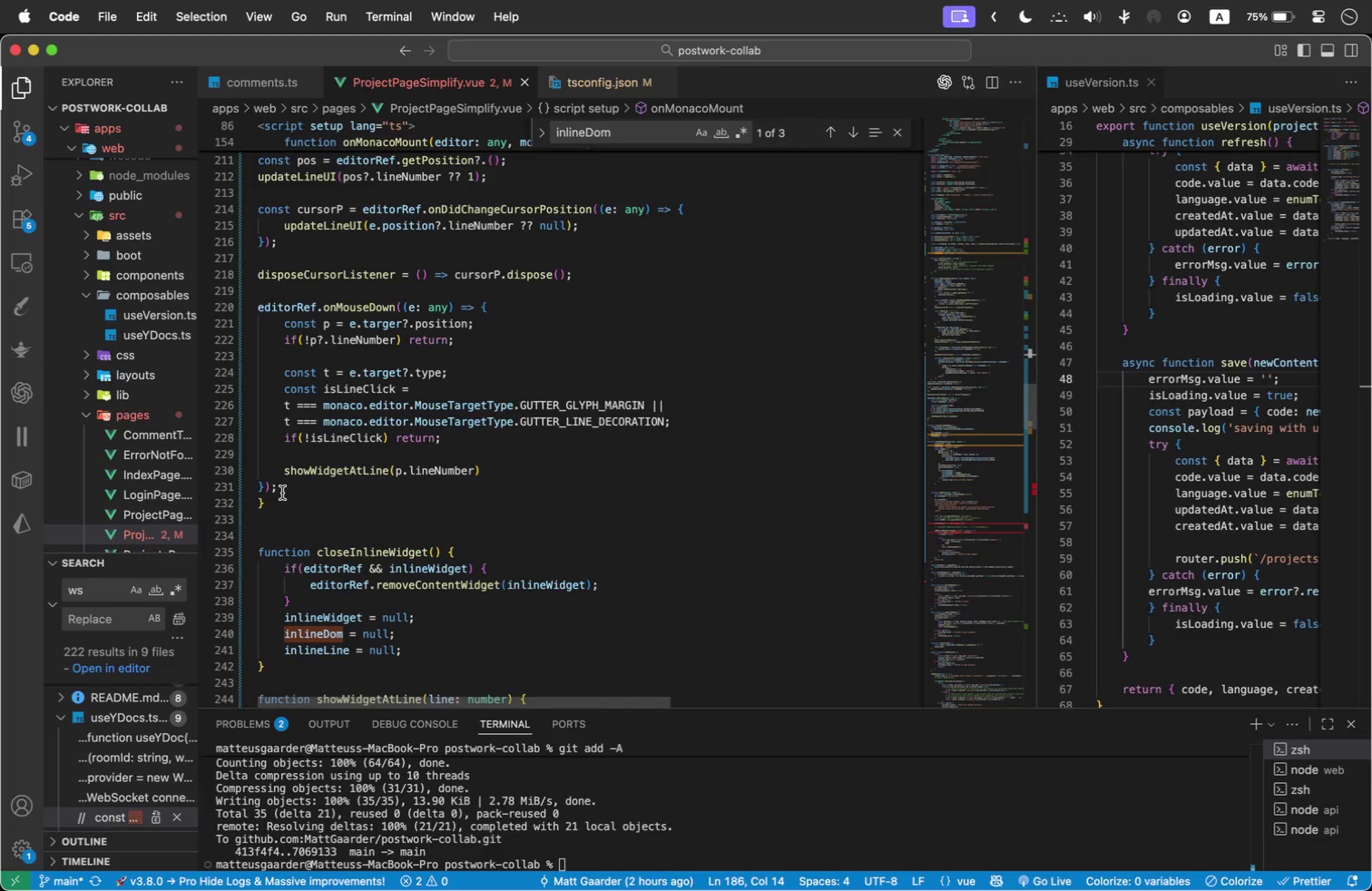 
left_click_drag(start_coordinate=[285, 487], to_coordinate=[232, 299])
 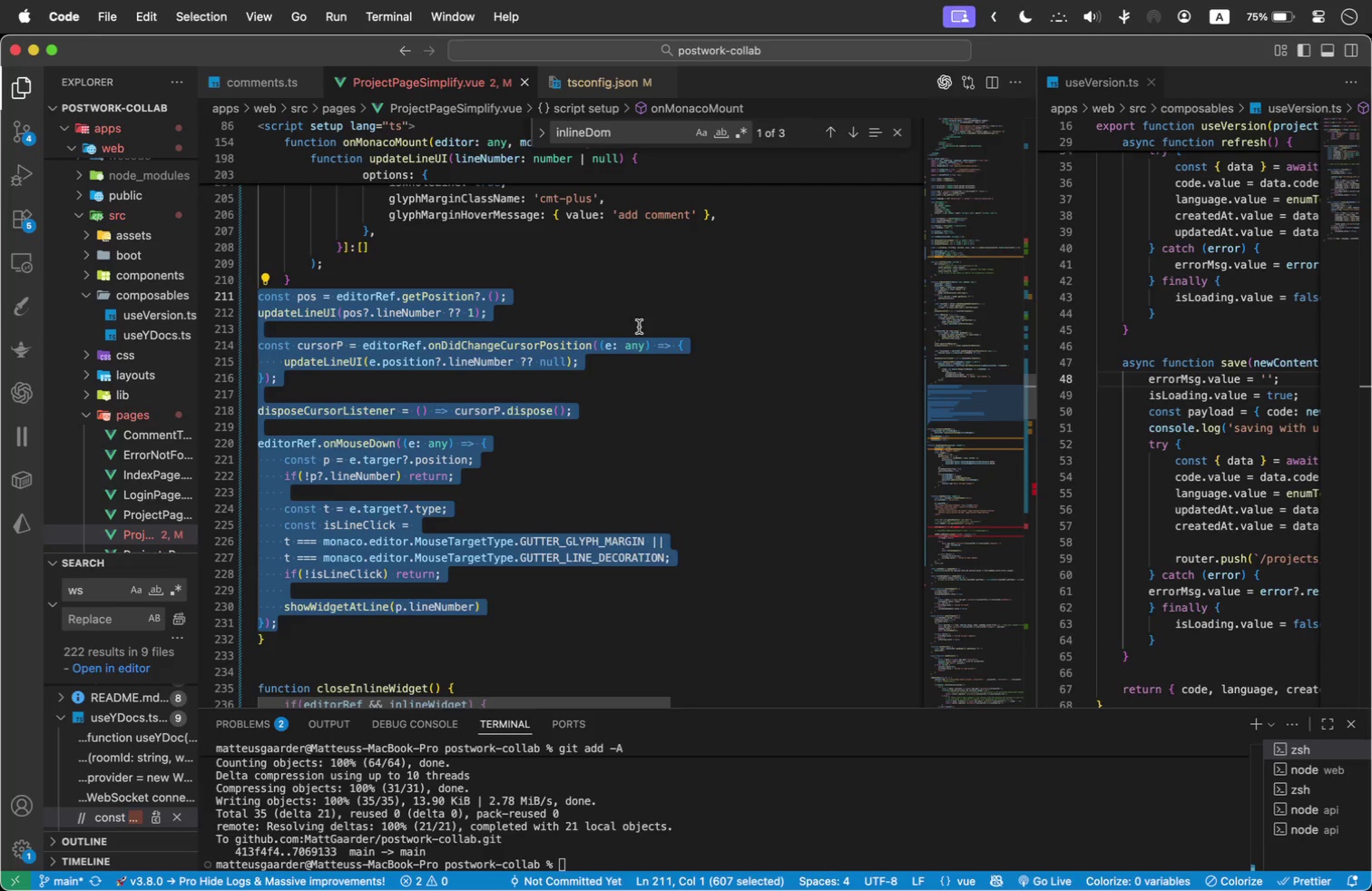 
scroll: coordinate [252, 426], scroll_direction: up, amount: 1.0
 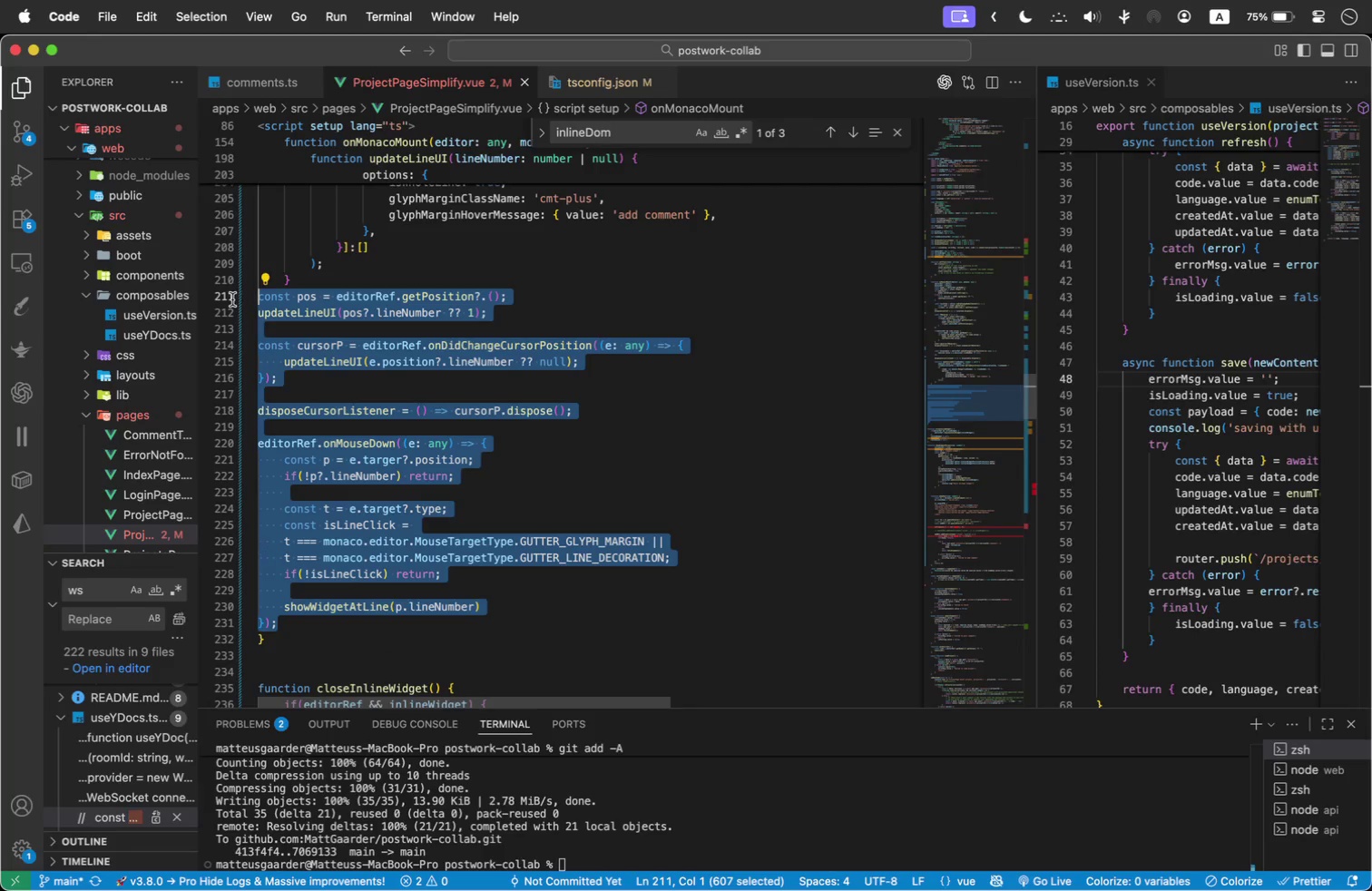 
key(Tab)
 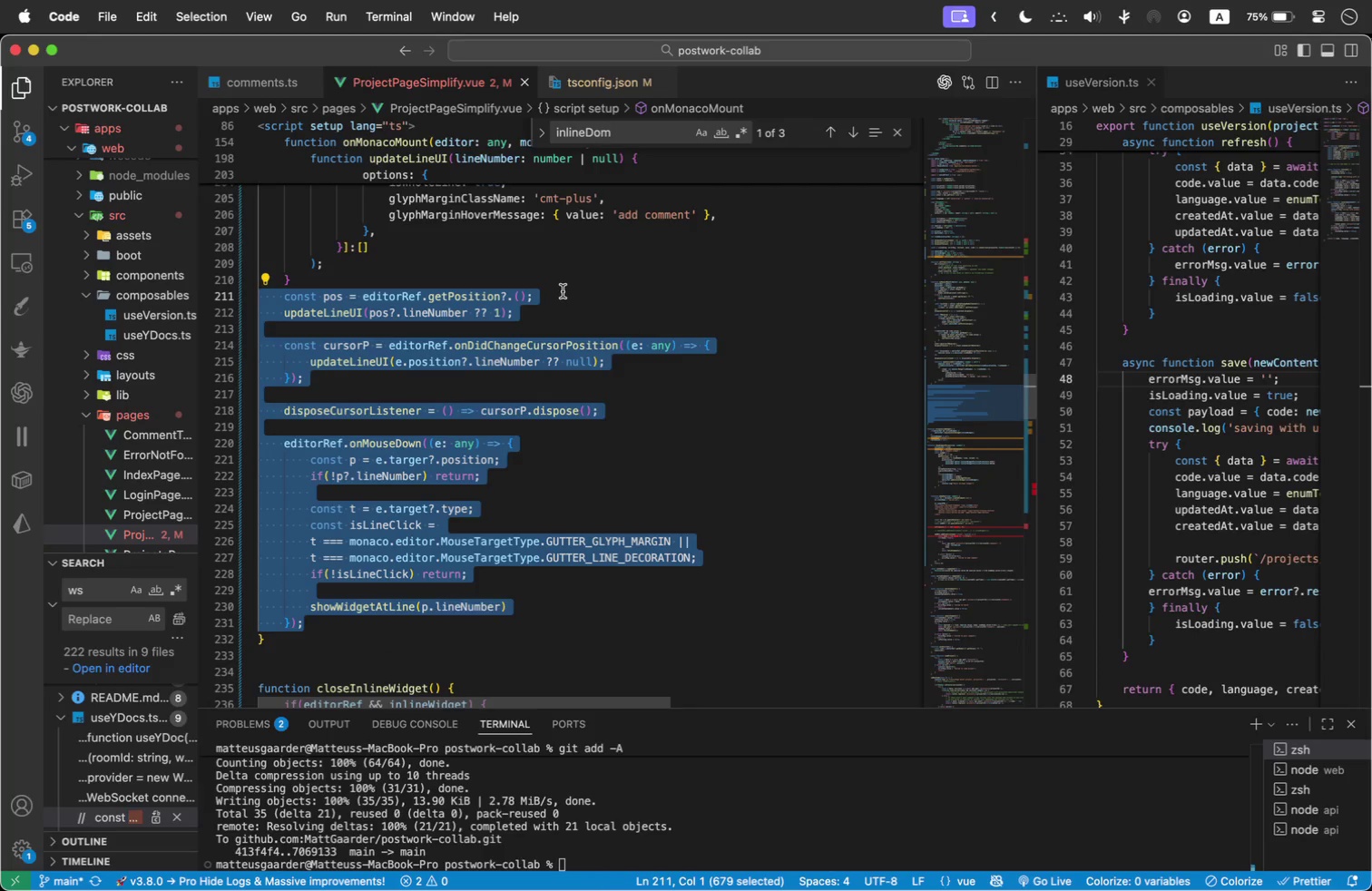 
left_click([563, 291])
 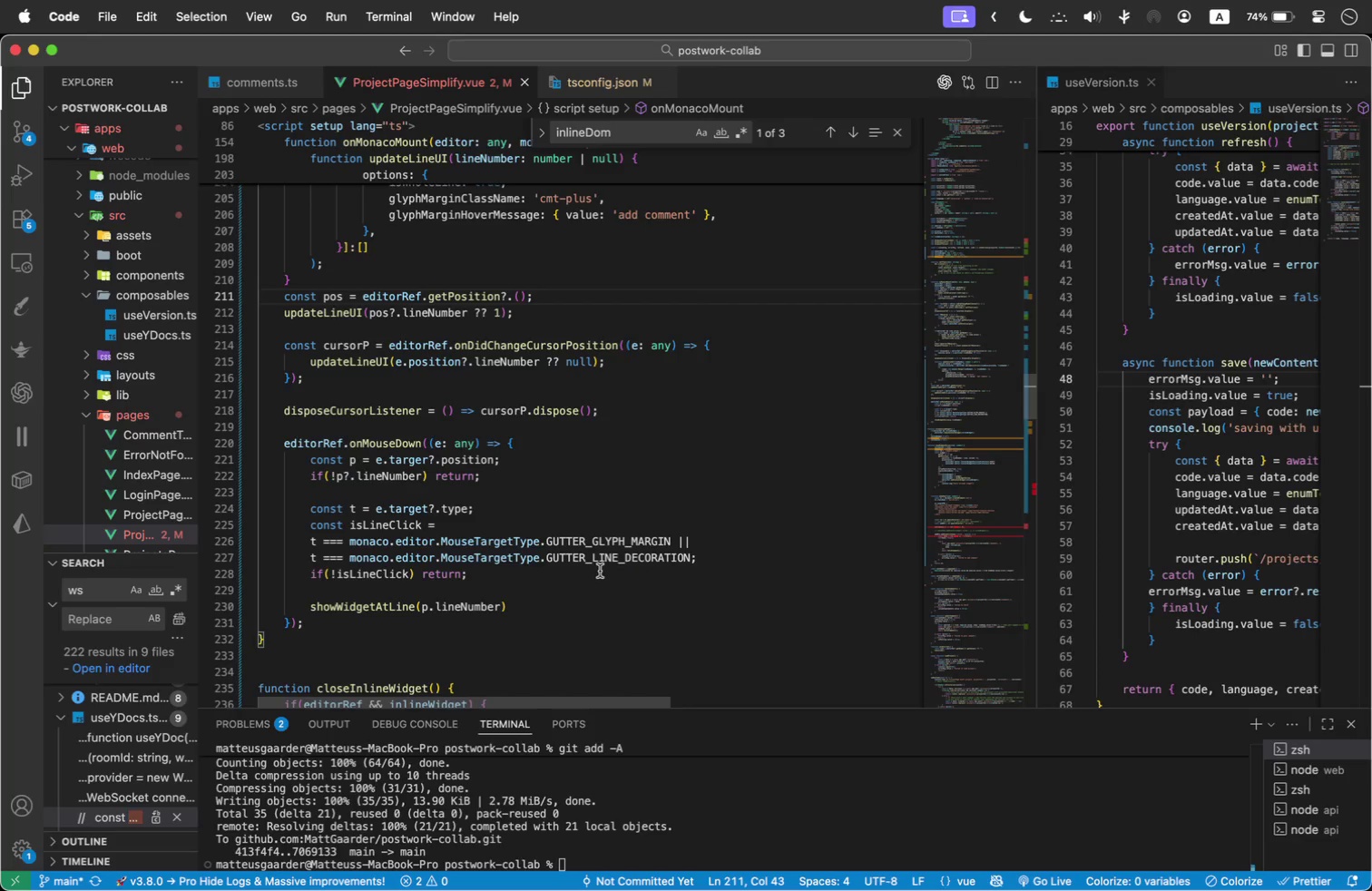 
wait(13.62)
 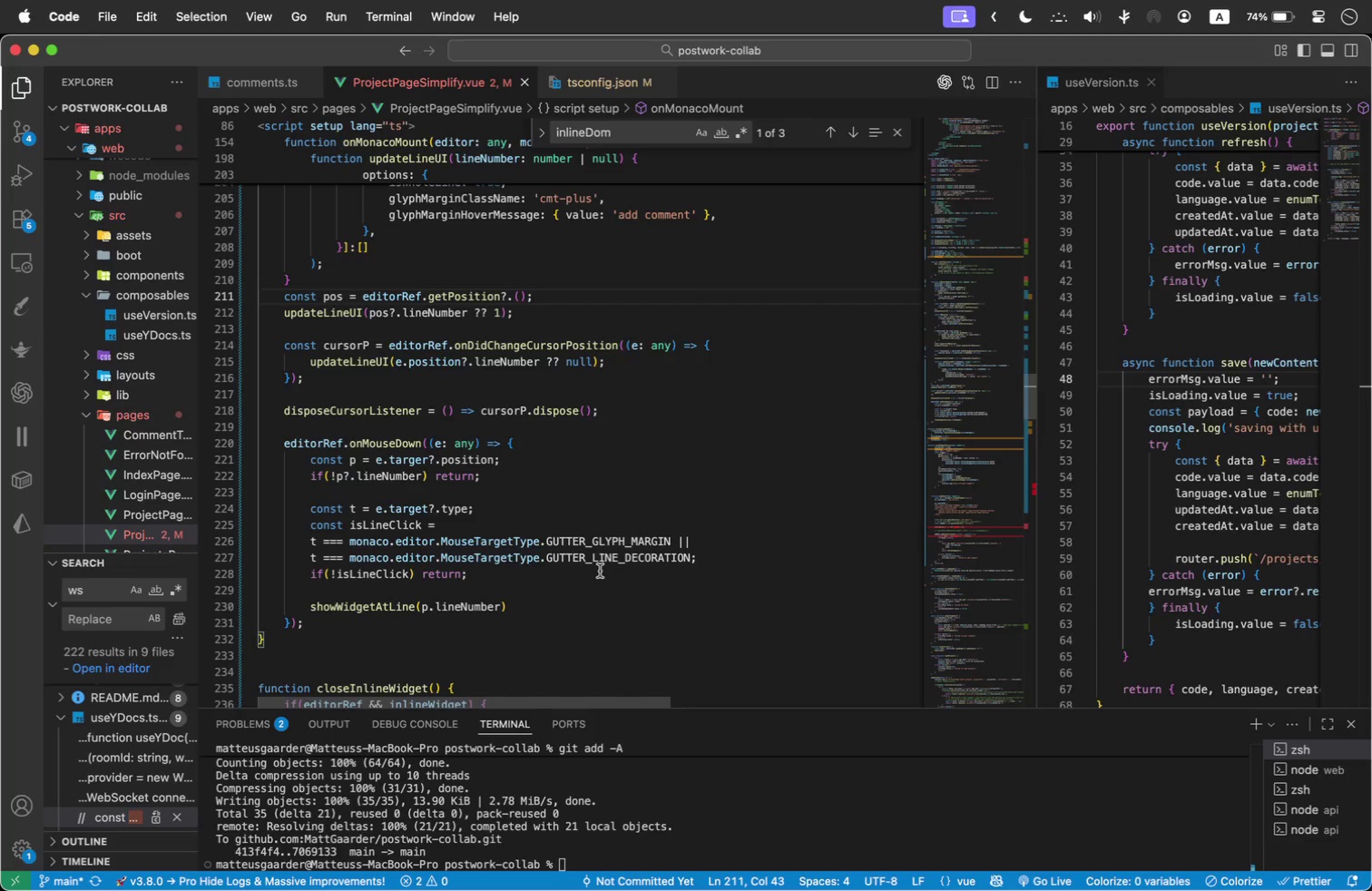 
scroll: coordinate [771, 588], scroll_direction: down, amount: 2.0
 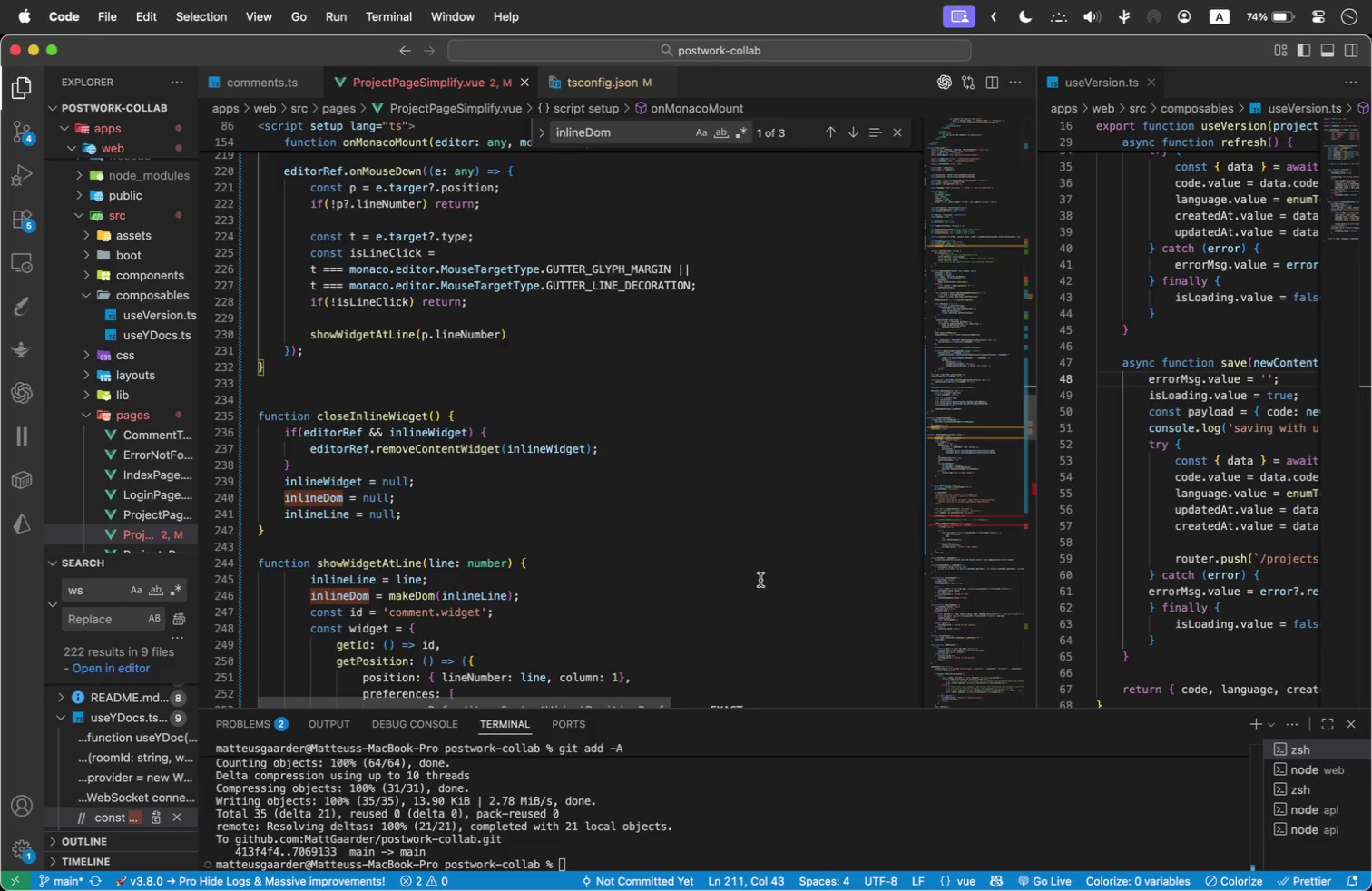 
scroll: coordinate [758, 577], scroll_direction: up, amount: 1.0
 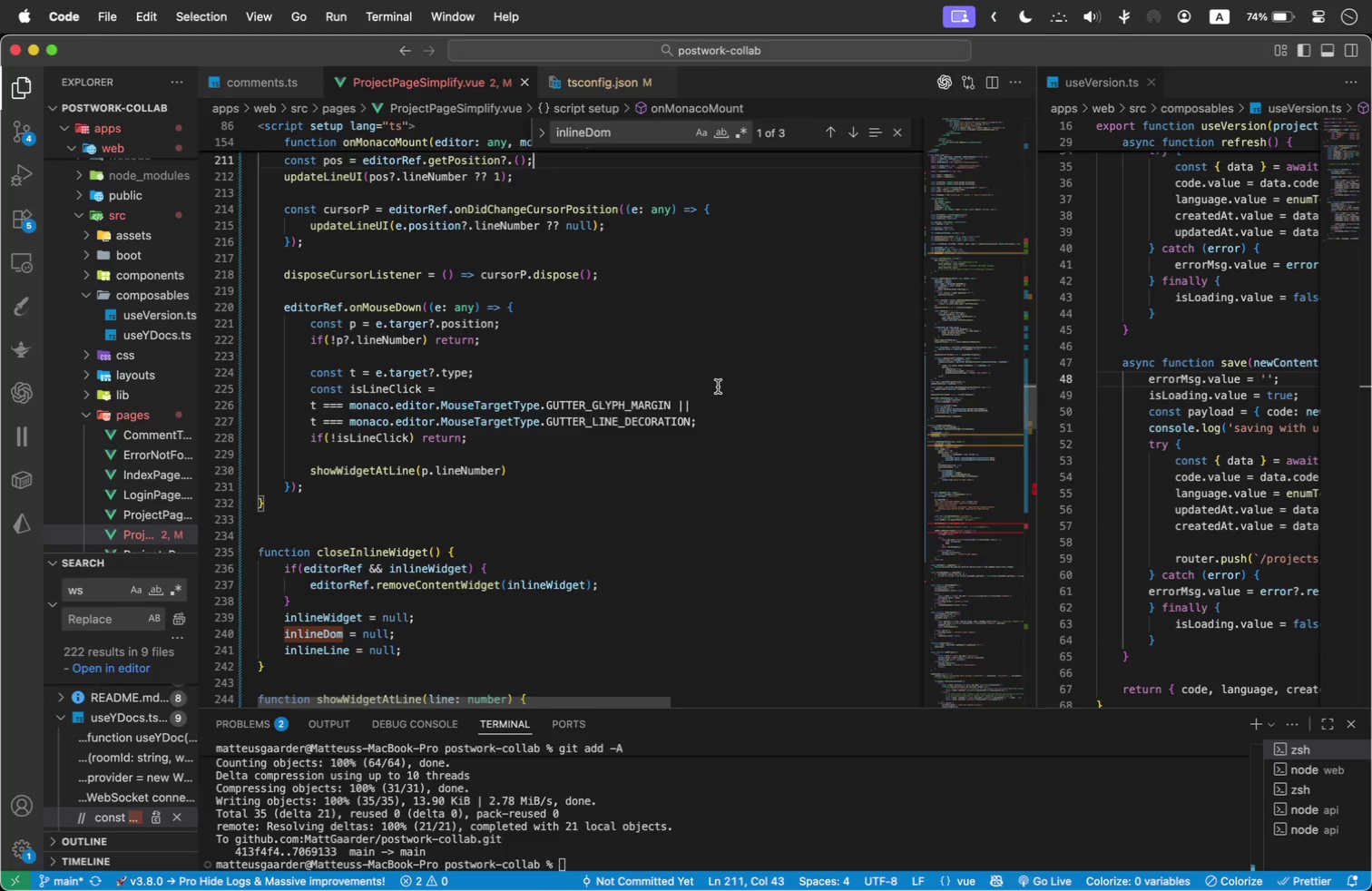 
wait(7.71)
 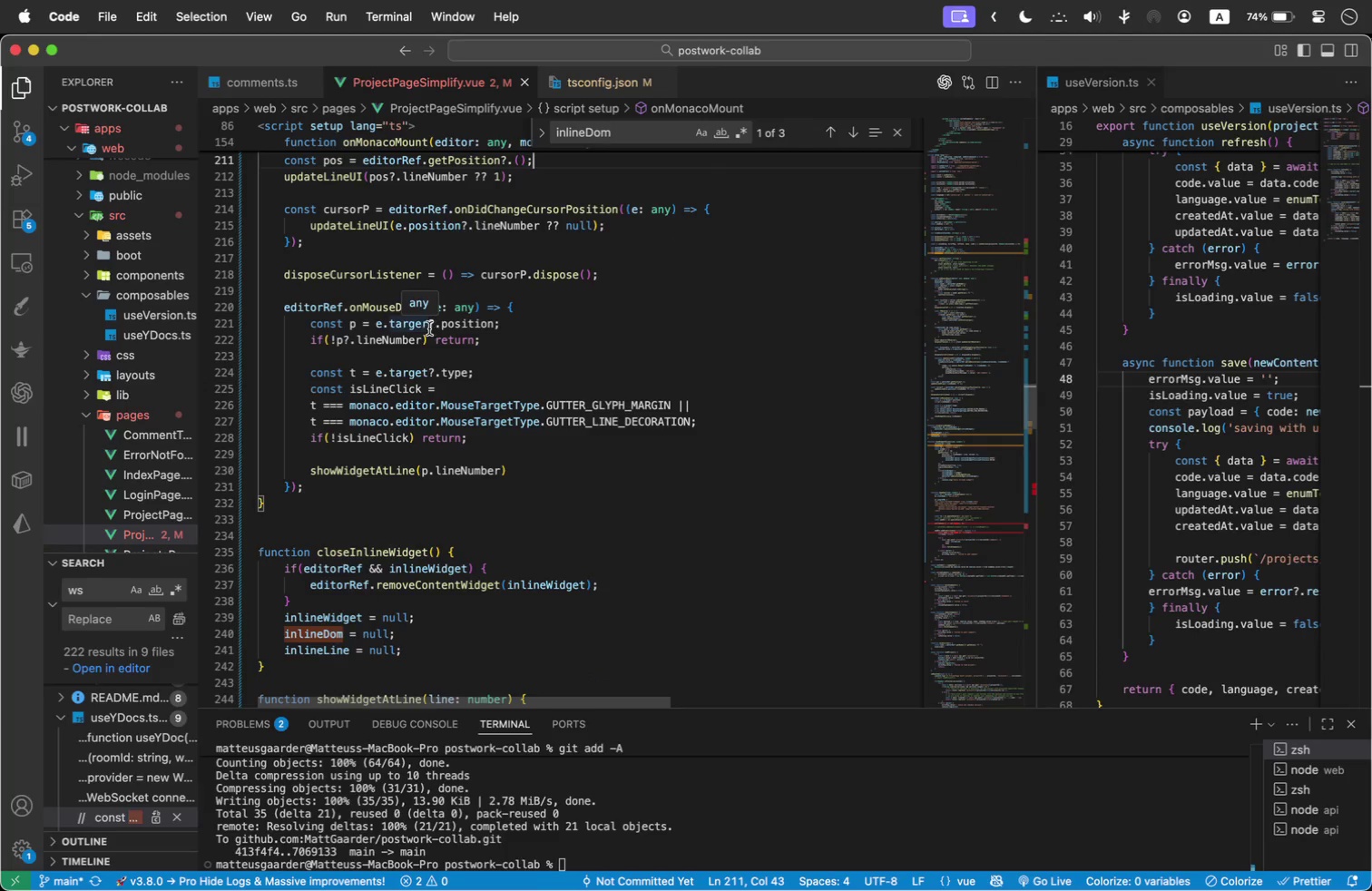 
key(Meta+A)
 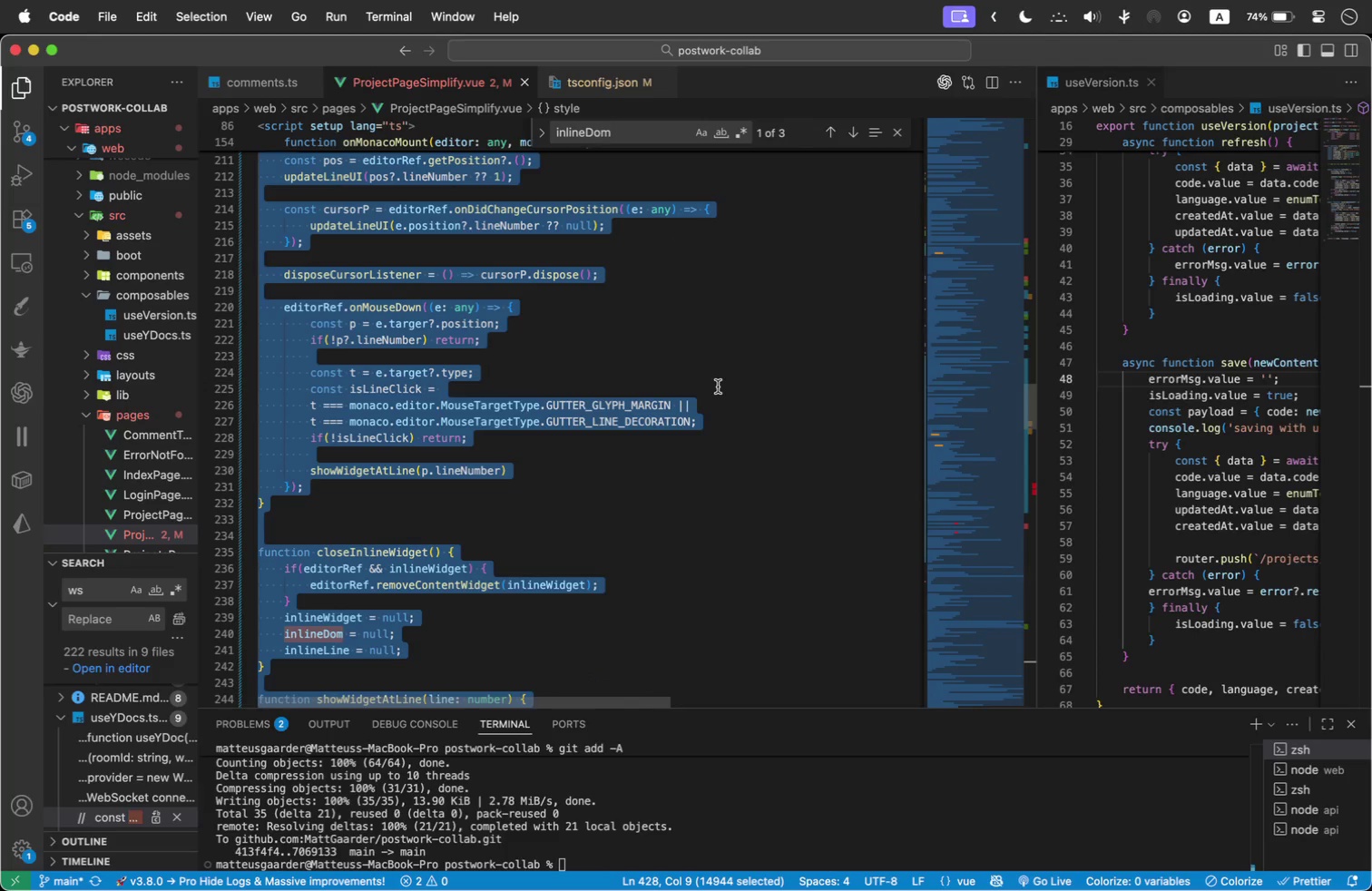 
key(Meta+K)
 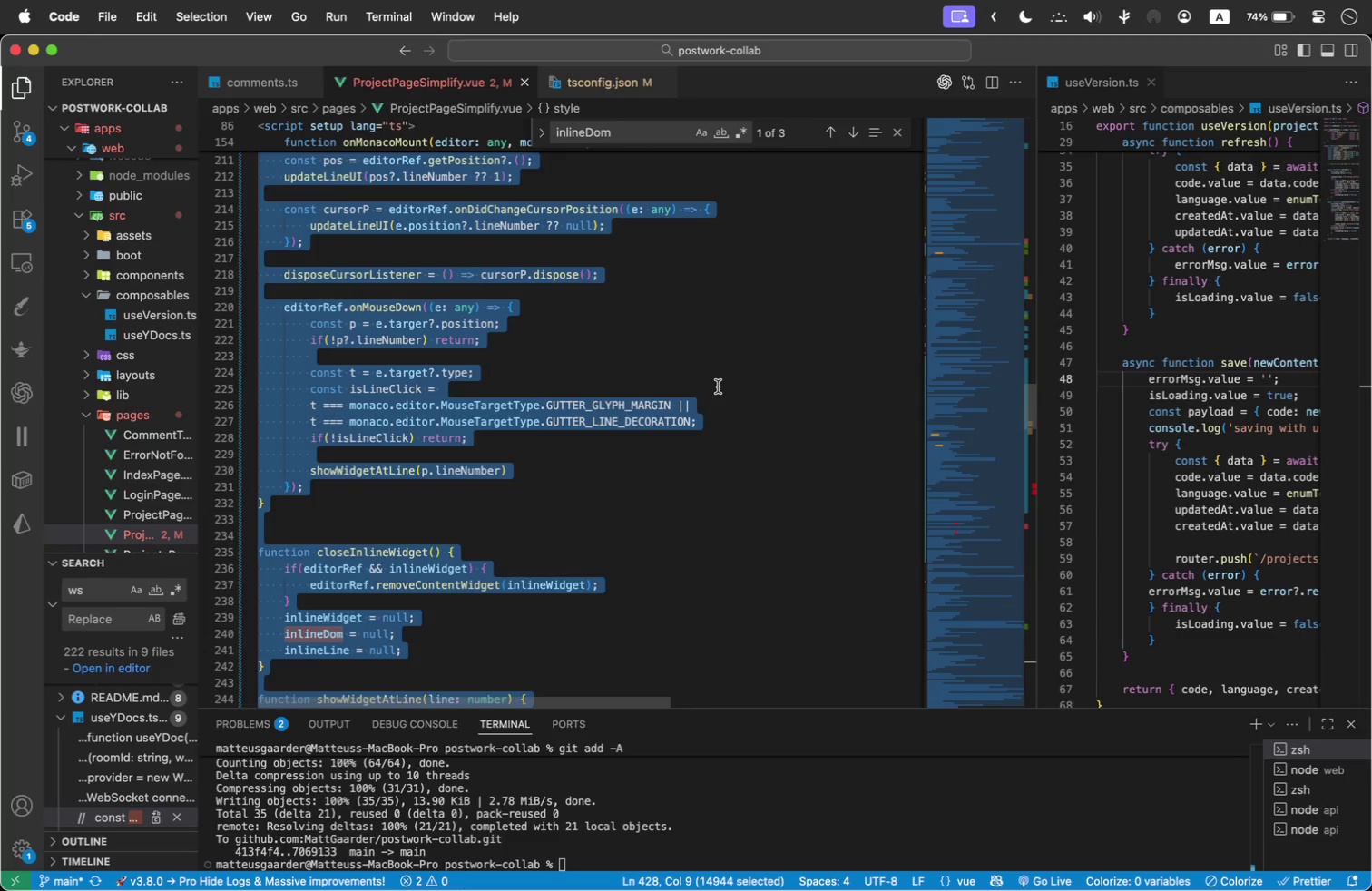 
key(Meta+F)
 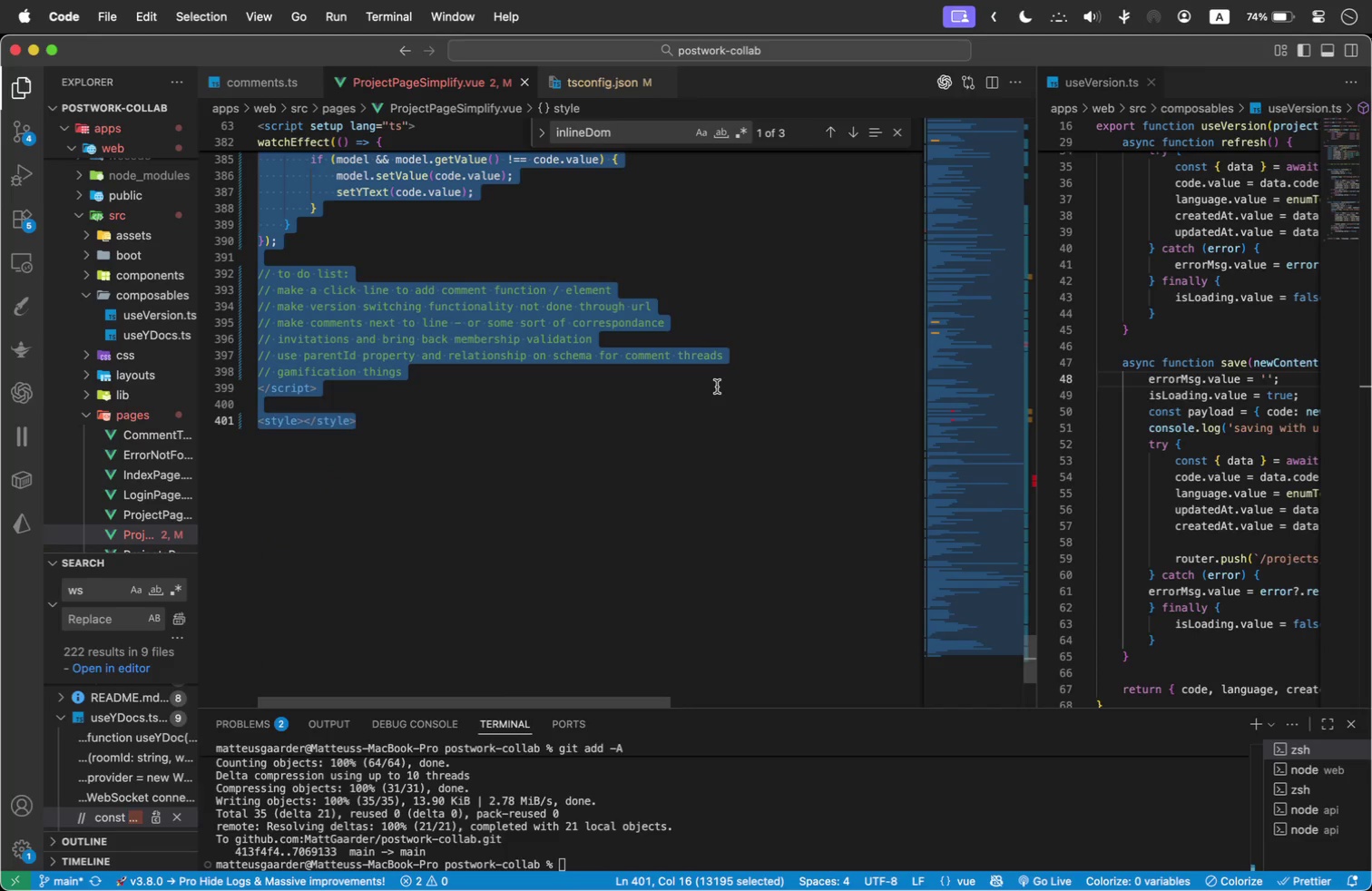 
scroll: coordinate [573, 380], scroll_direction: up, amount: 2.0
 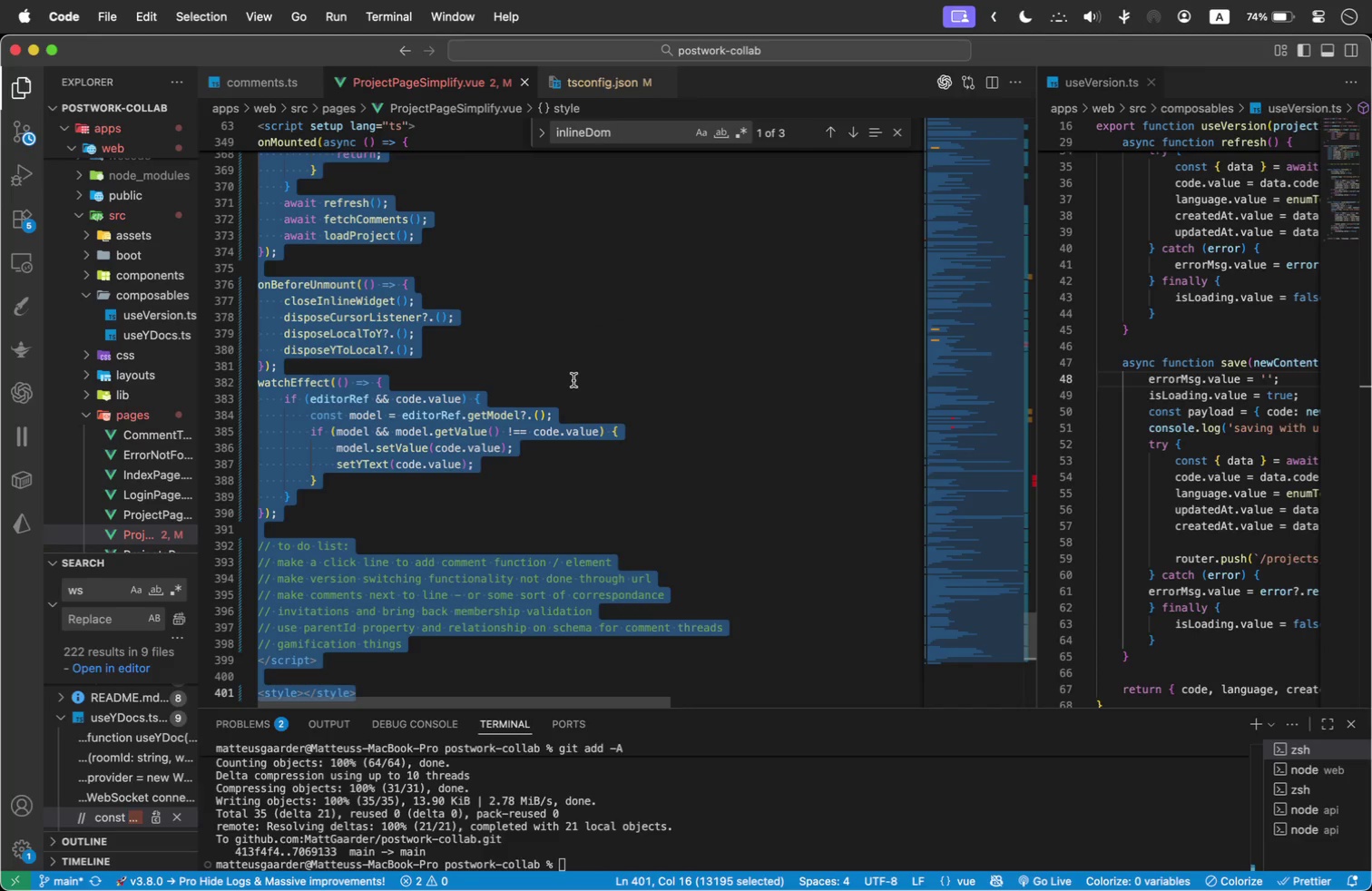 
key(Tab)
 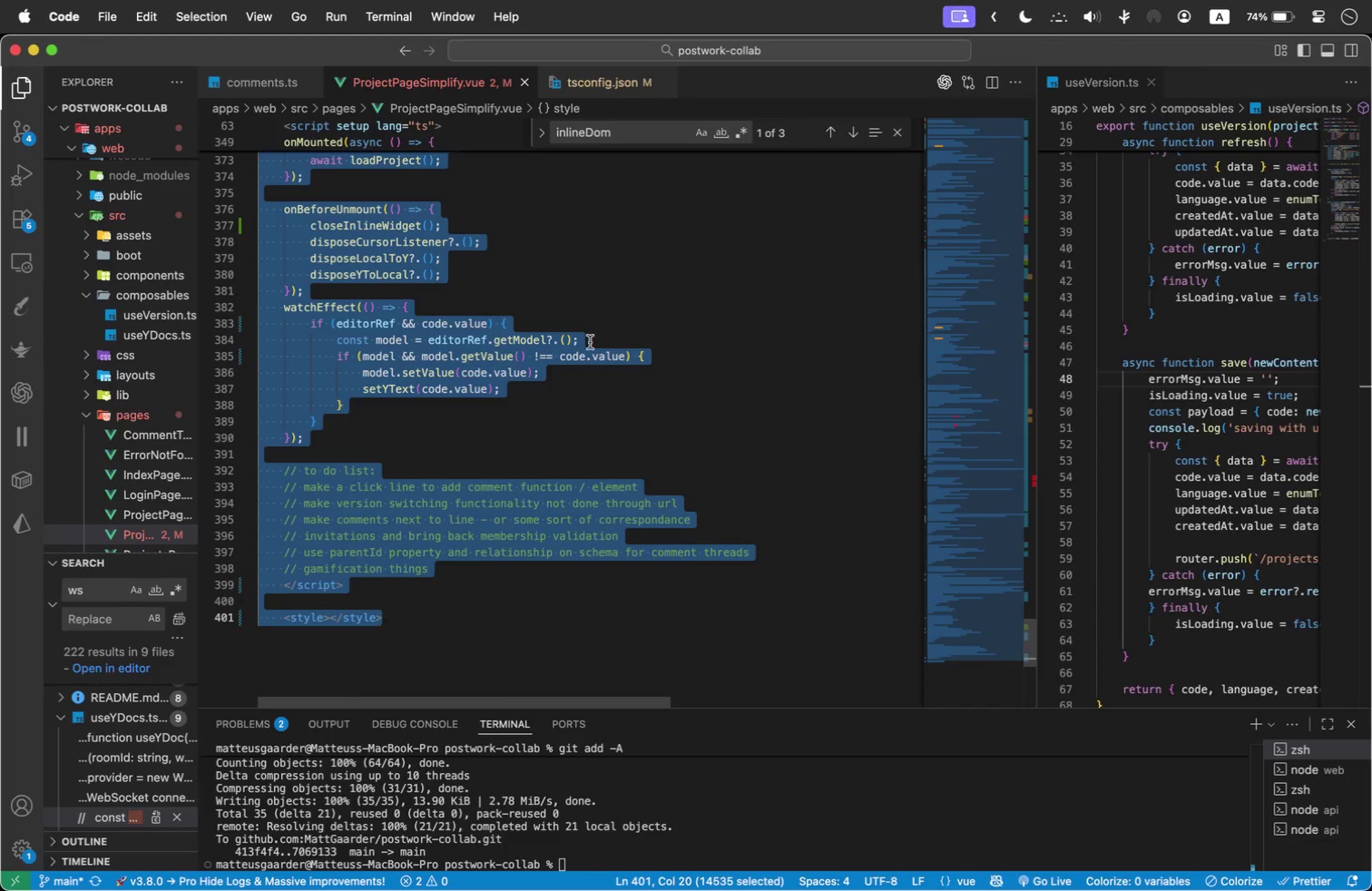 
left_click([609, 253])
 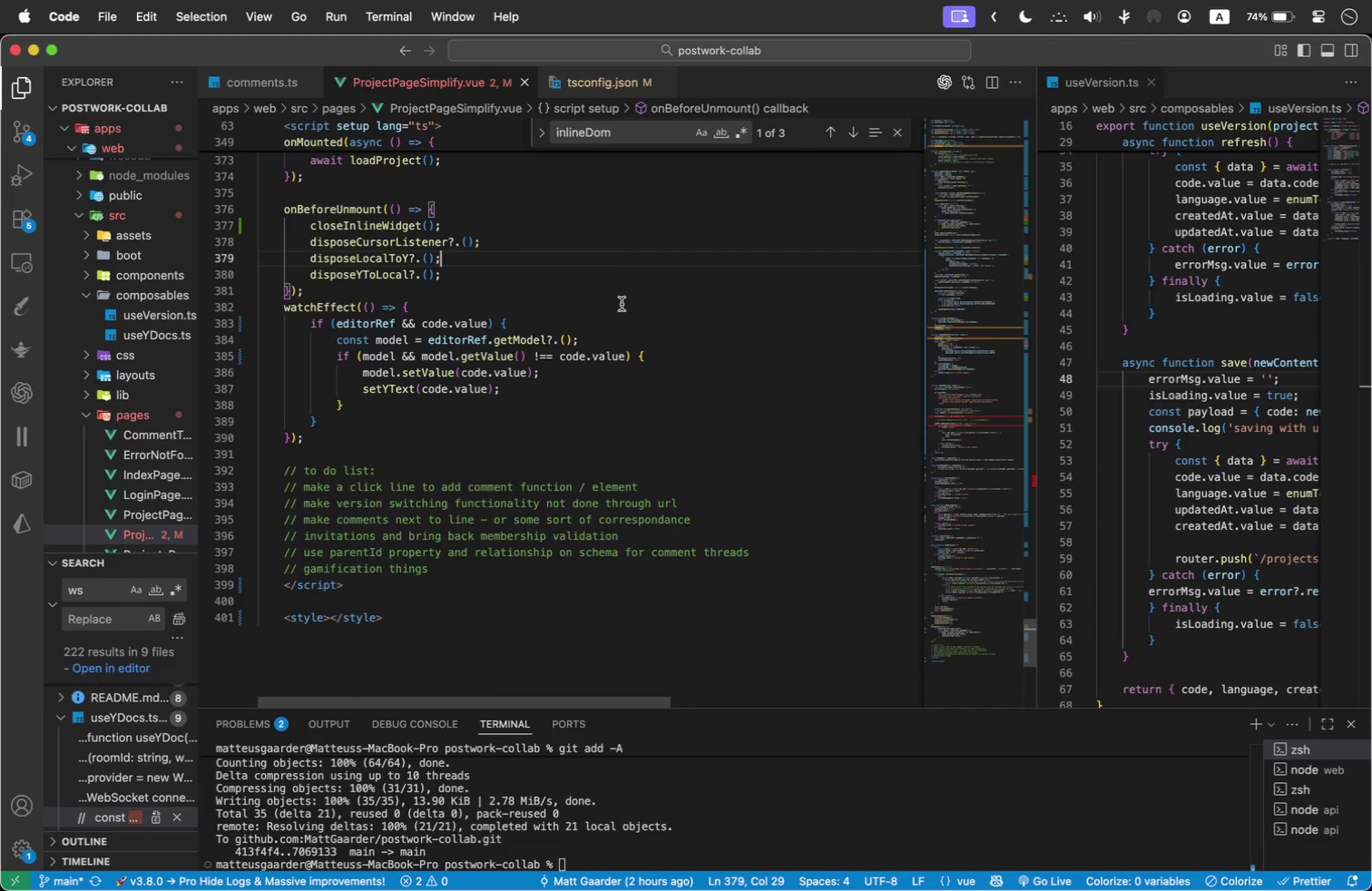 
scroll: coordinate [696, 408], scroll_direction: up, amount: 1.0
 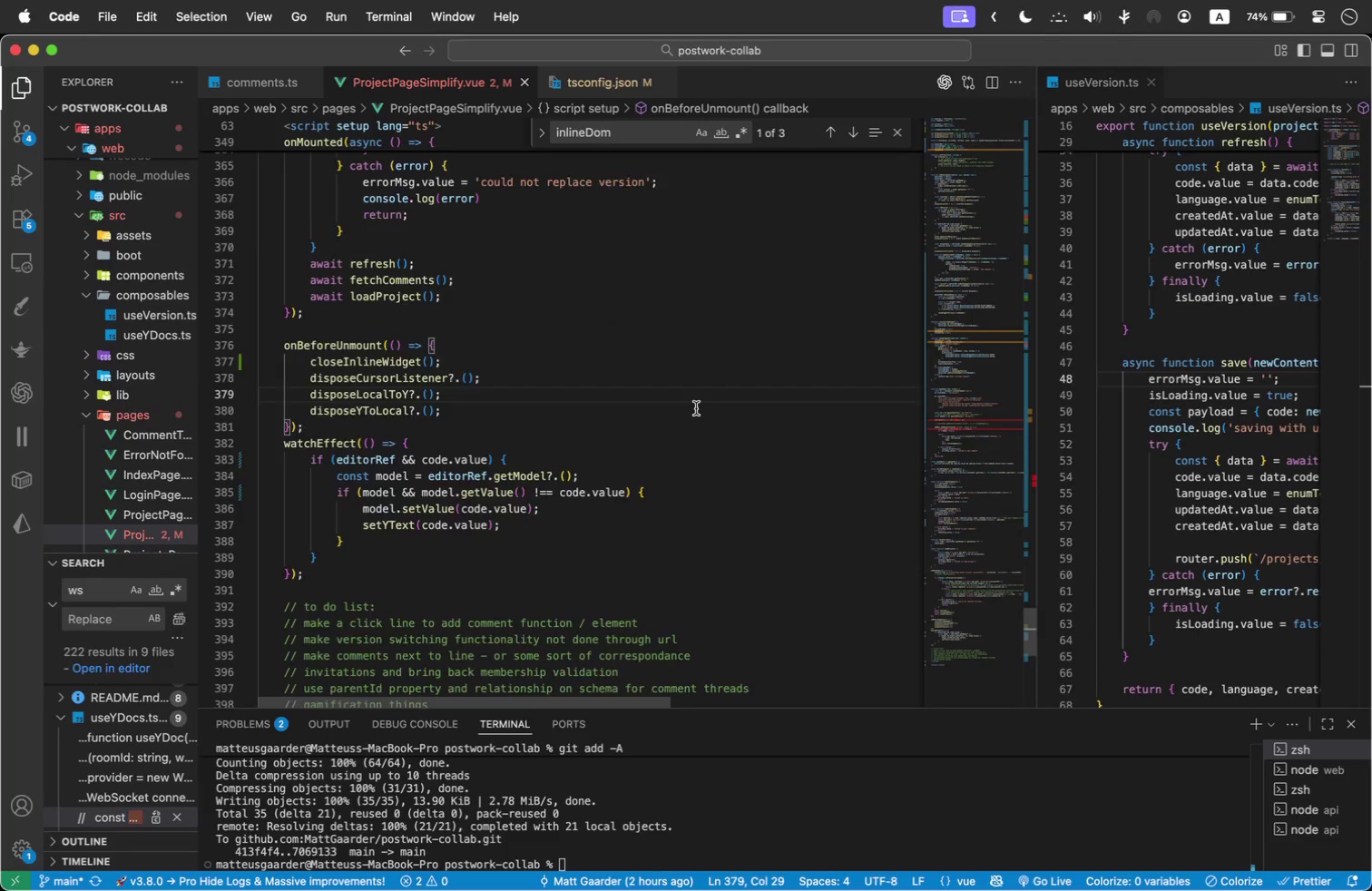 
scroll: coordinate [696, 408], scroll_direction: down, amount: 2.0
 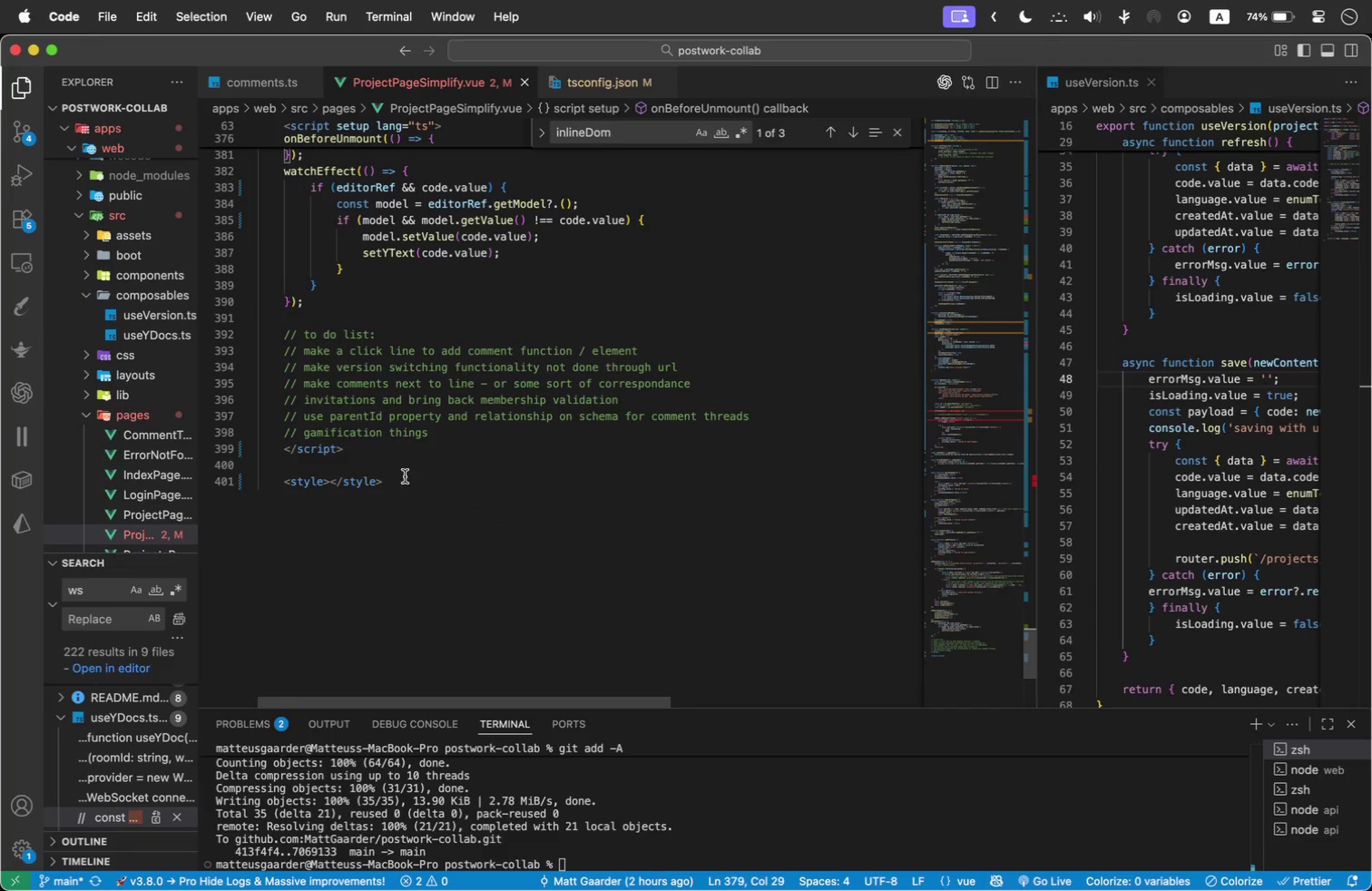 
left_click_drag(start_coordinate=[413, 482], to_coordinate=[241, 451])
 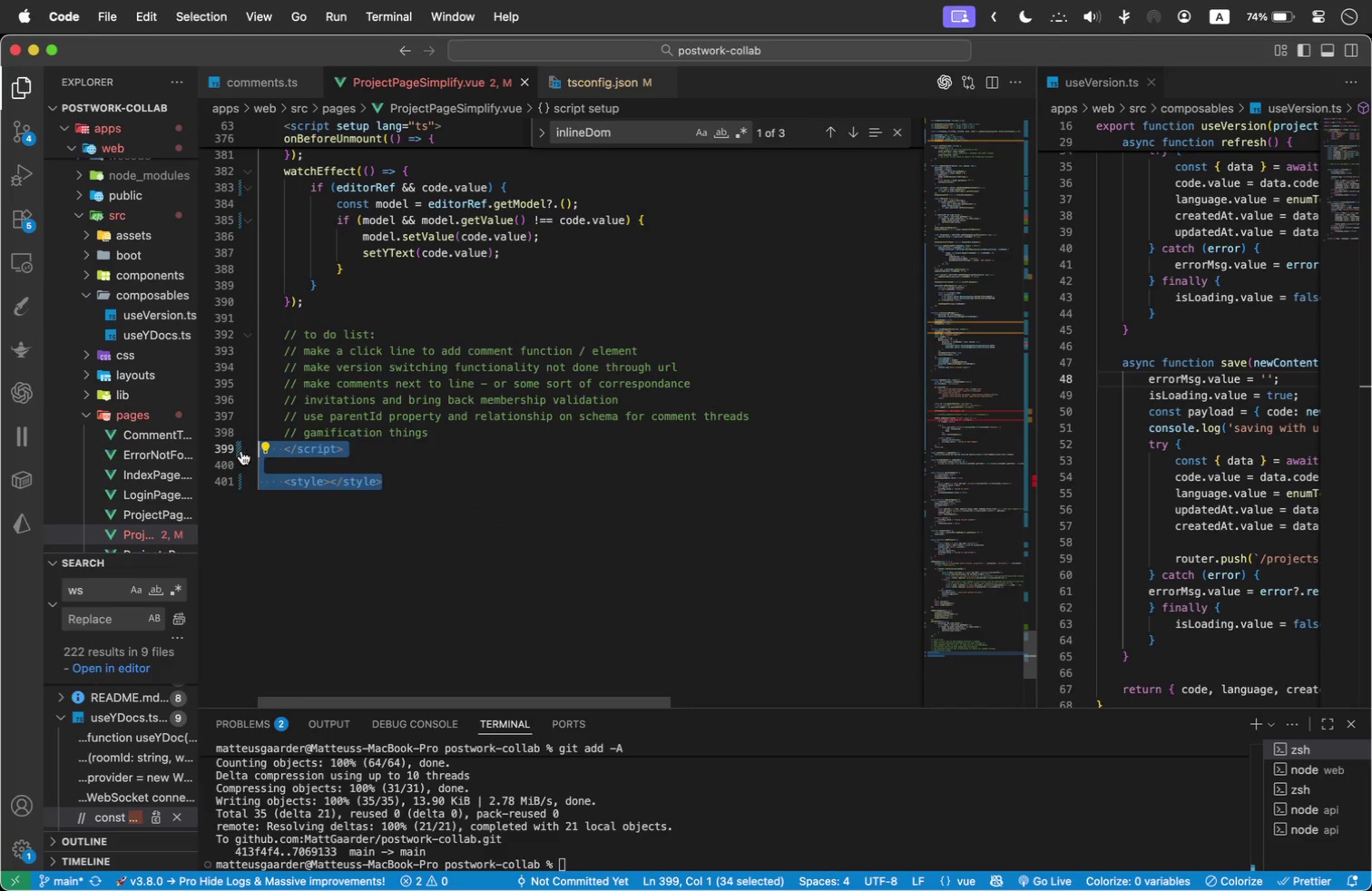 
key(Shift+Tab)
 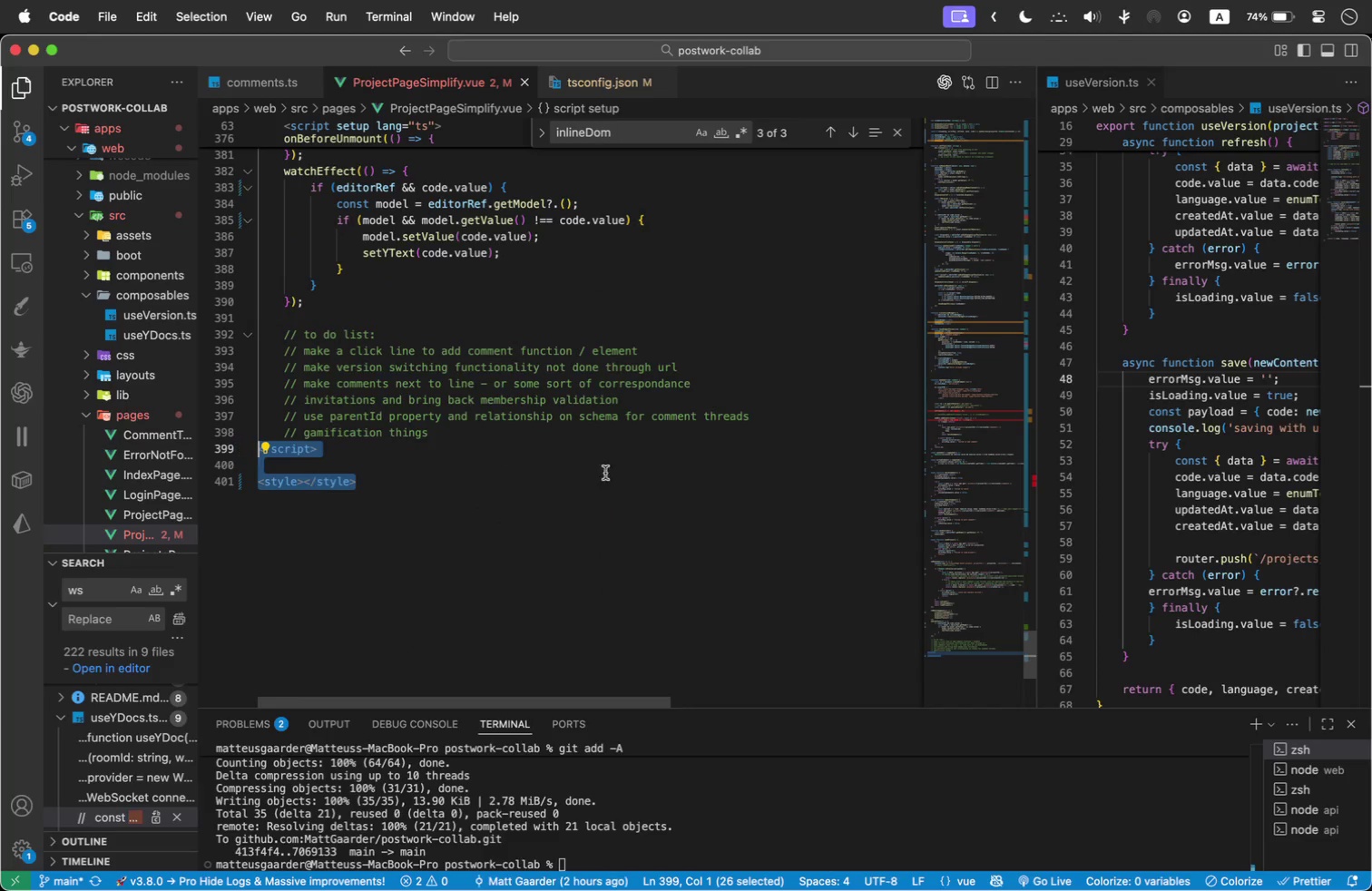 
left_click([622, 475])
 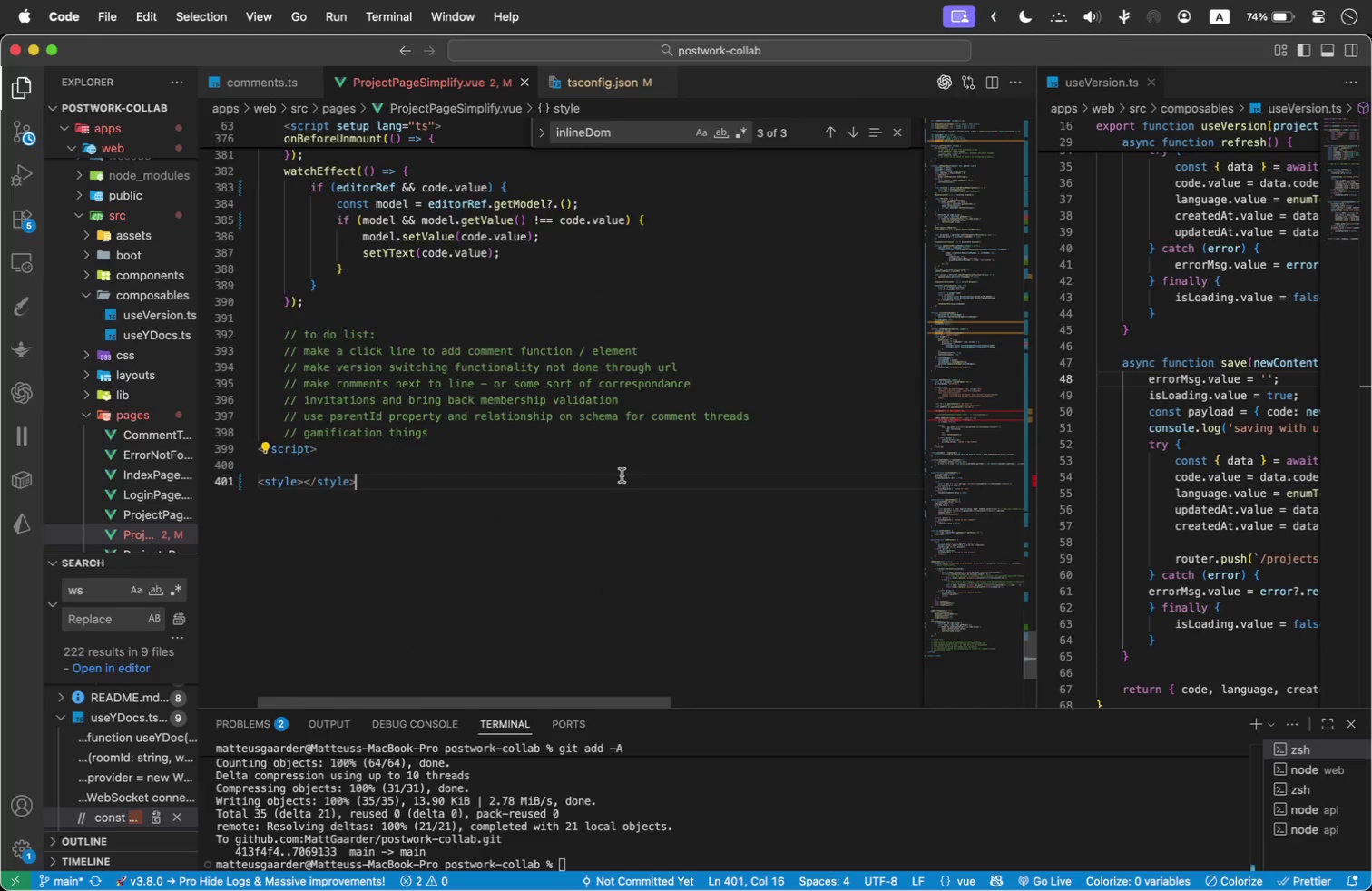 
scroll: coordinate [622, 475], scroll_direction: up, amount: 14.0
 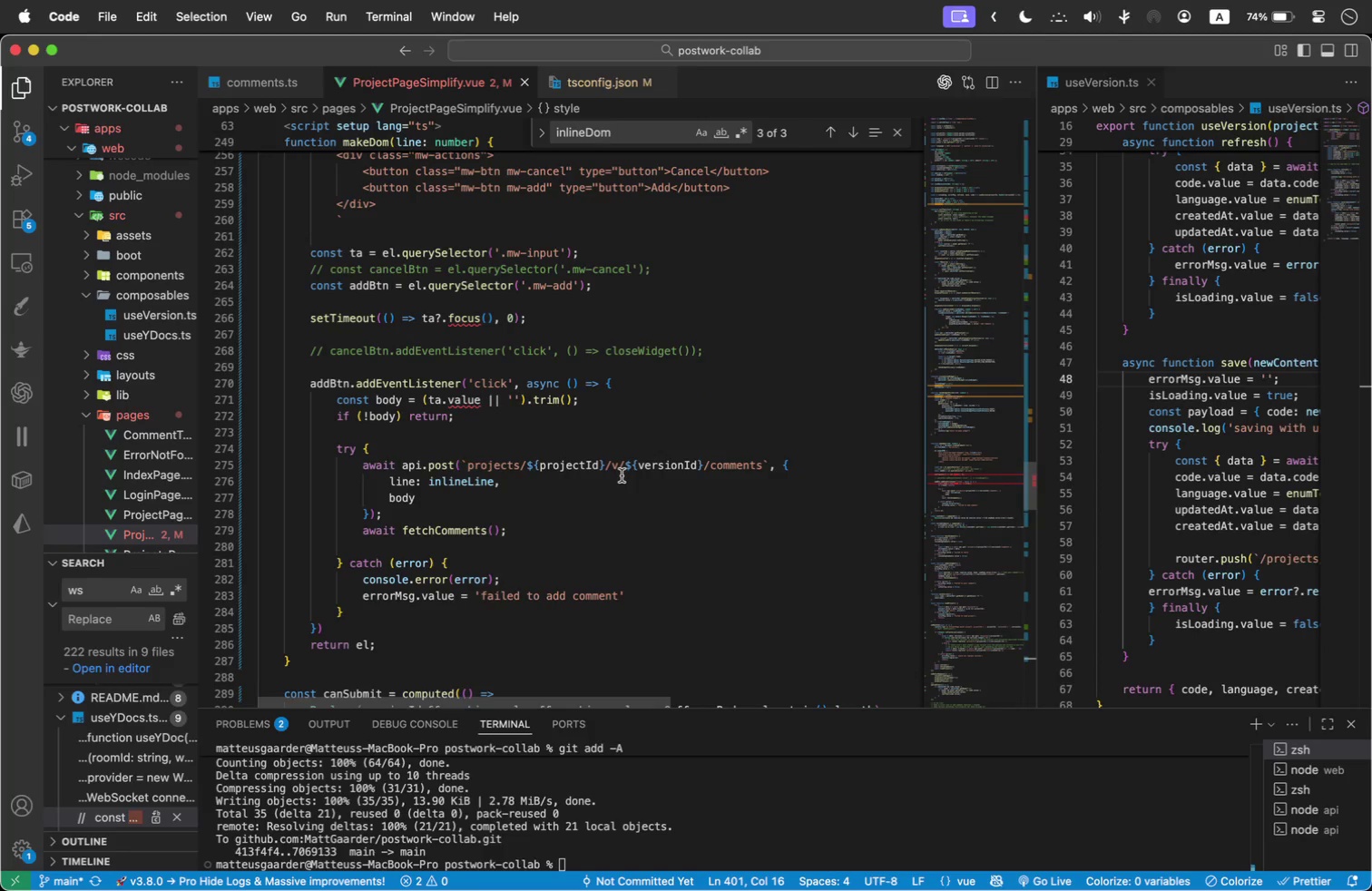 
scroll: coordinate [622, 475], scroll_direction: none, amount: 0.0
 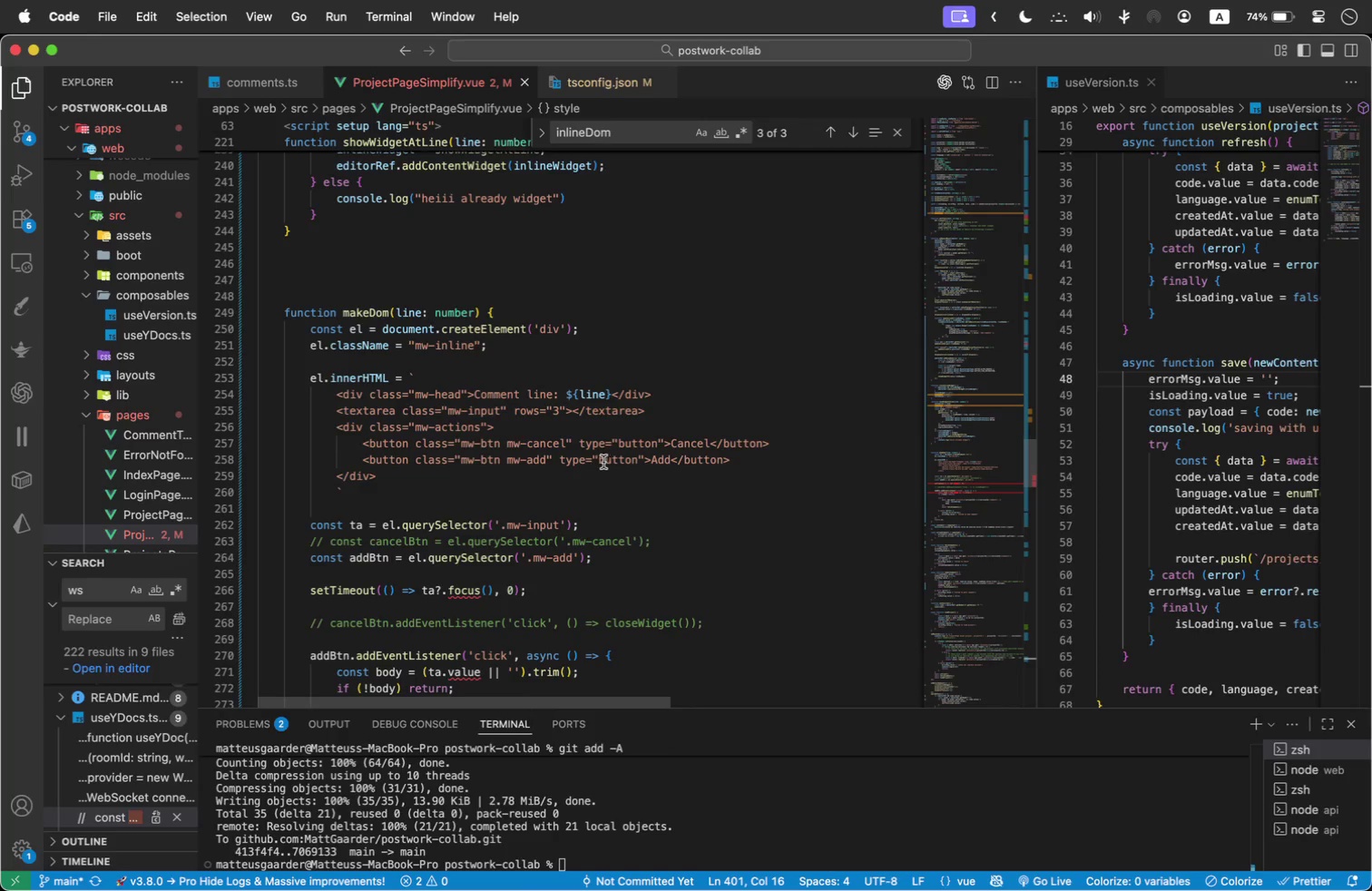 
scroll: coordinate [593, 454], scroll_direction: up, amount: 10.0
 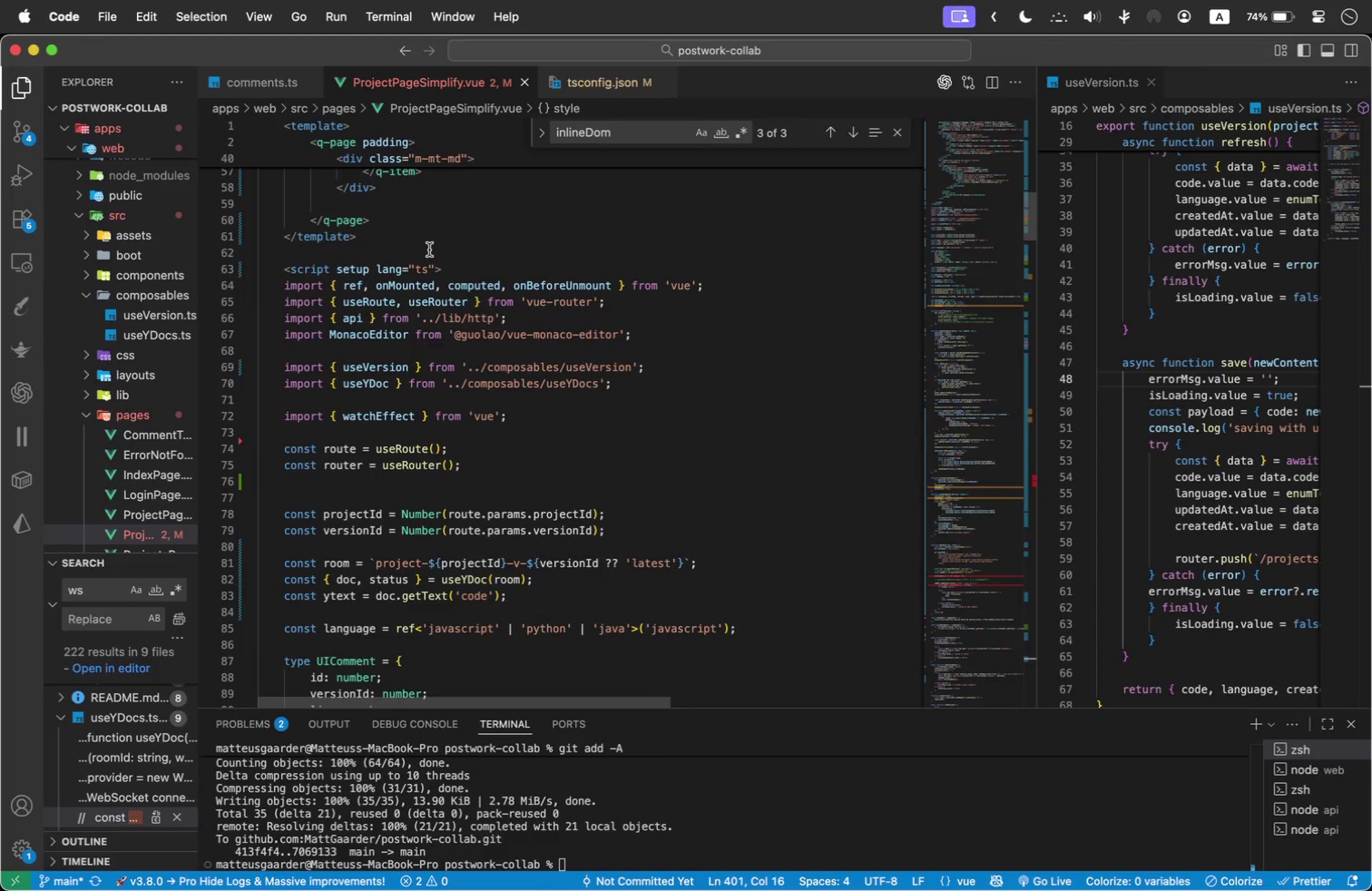 
left_click_drag(start_coordinate=[459, 269], to_coordinate=[243, 269])
 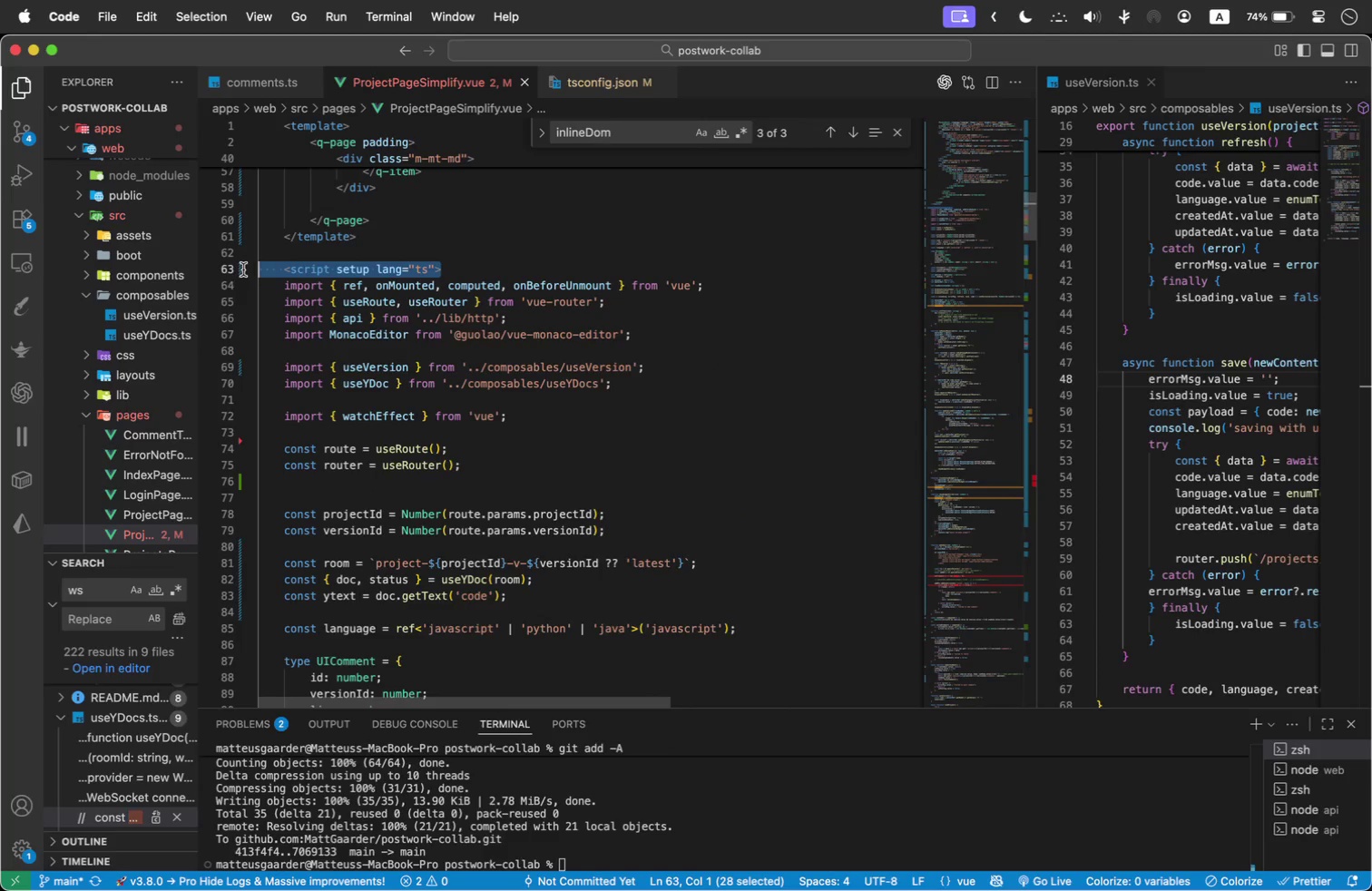 
key(Shift+Tab)
 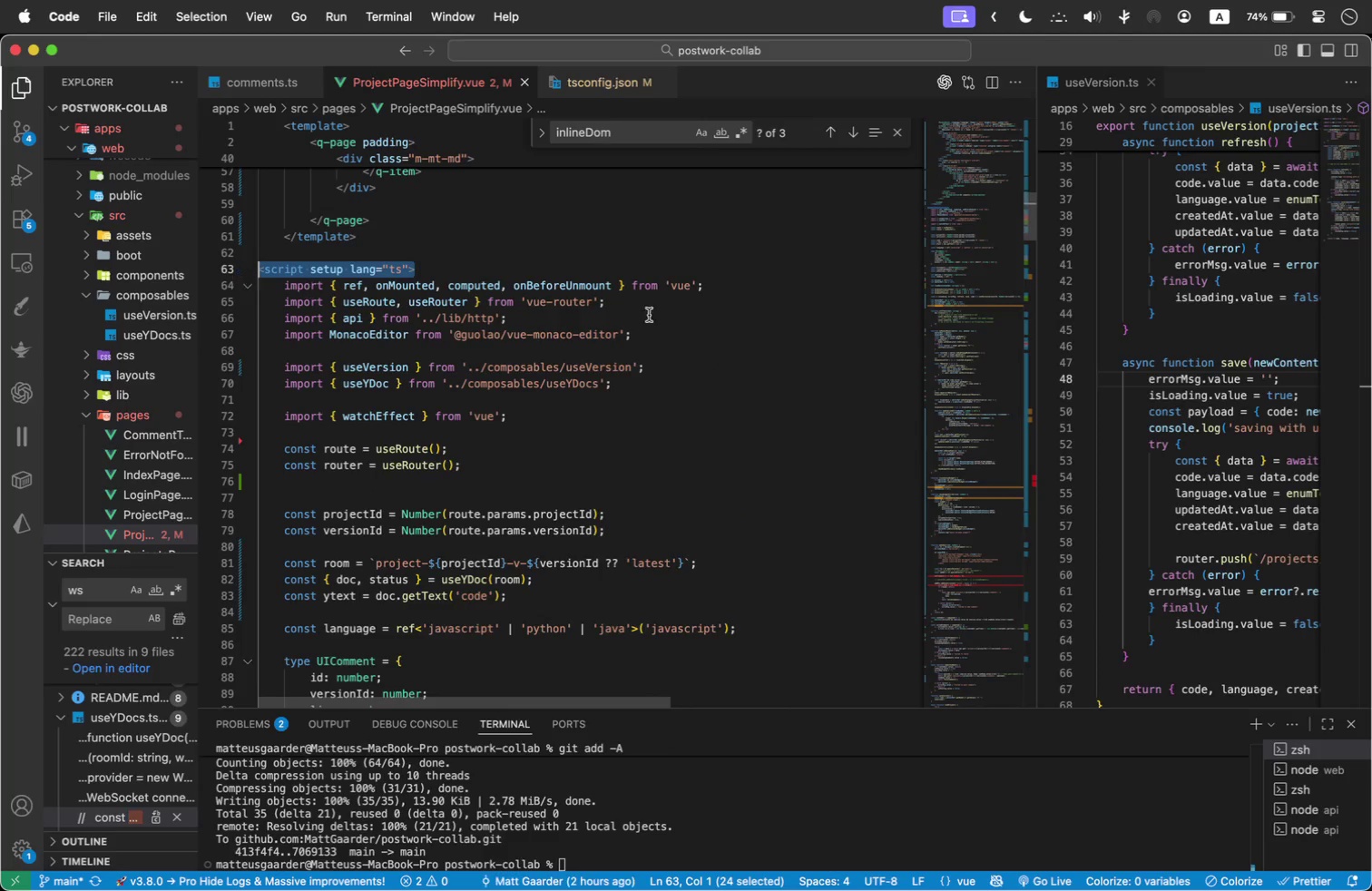 
left_click([674, 280])
 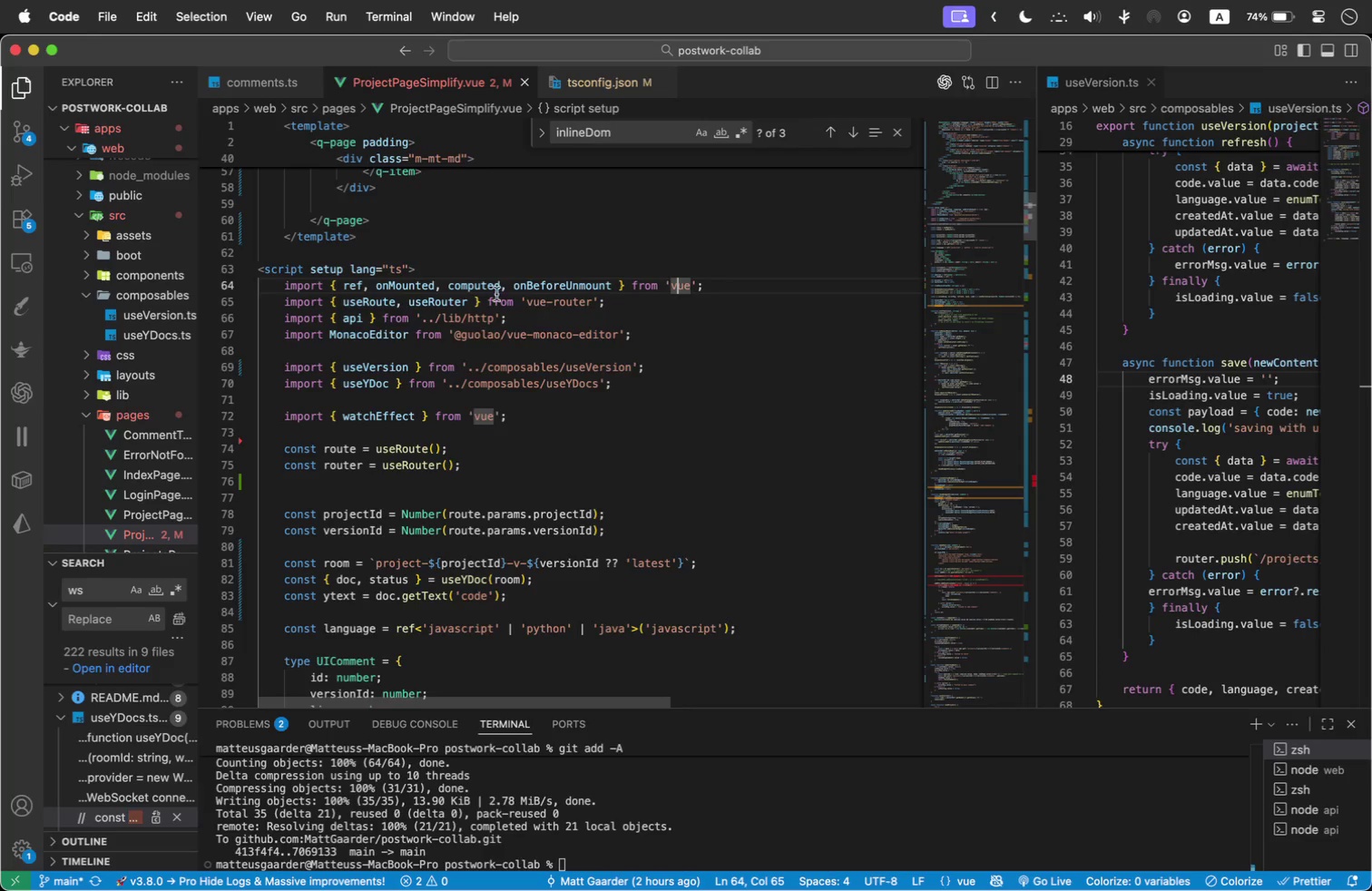 
left_click_drag(start_coordinate=[424, 237], to_coordinate=[265, 239])
 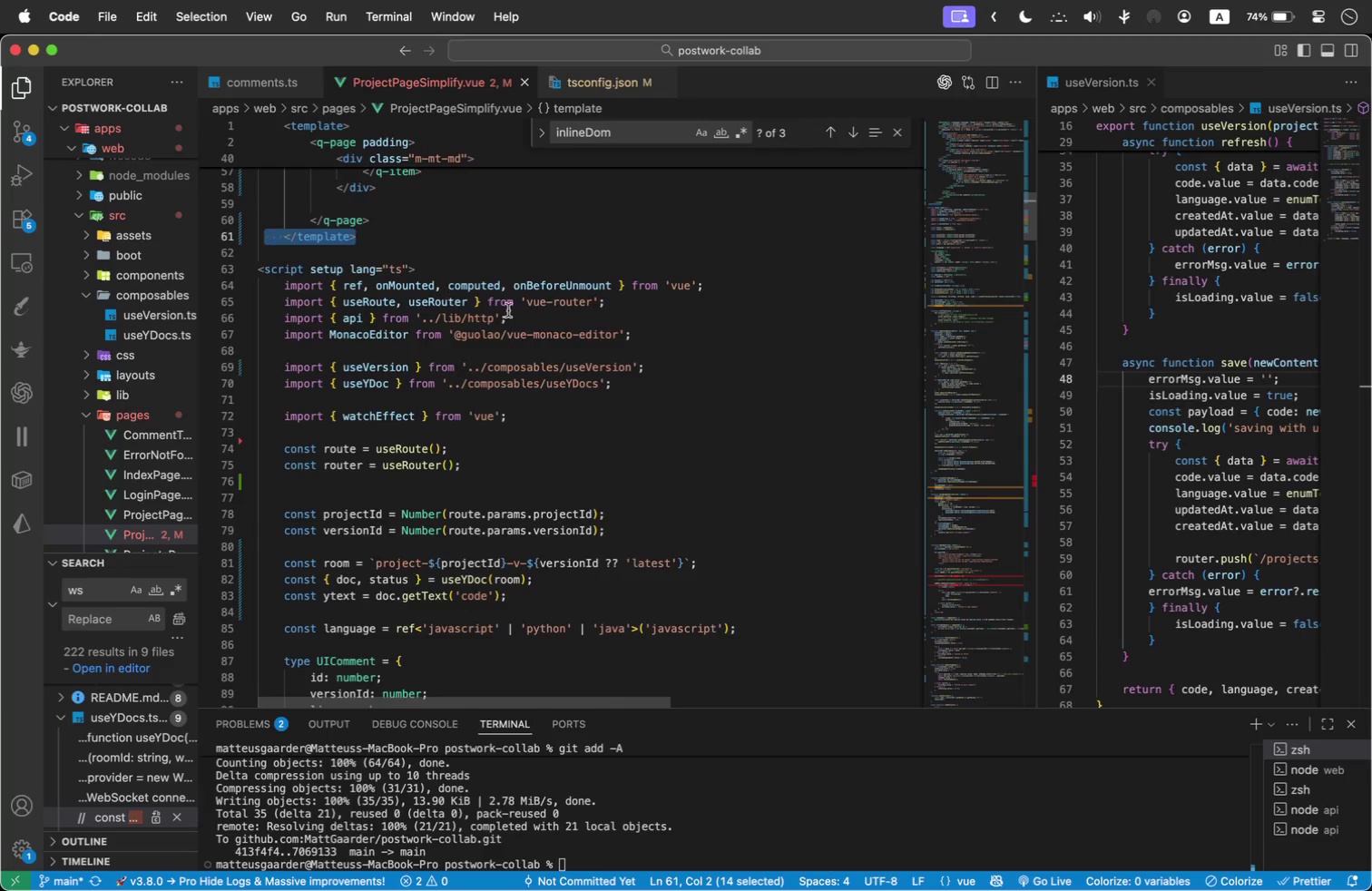 
scroll: coordinate [456, 364], scroll_direction: up, amount: 76.0
 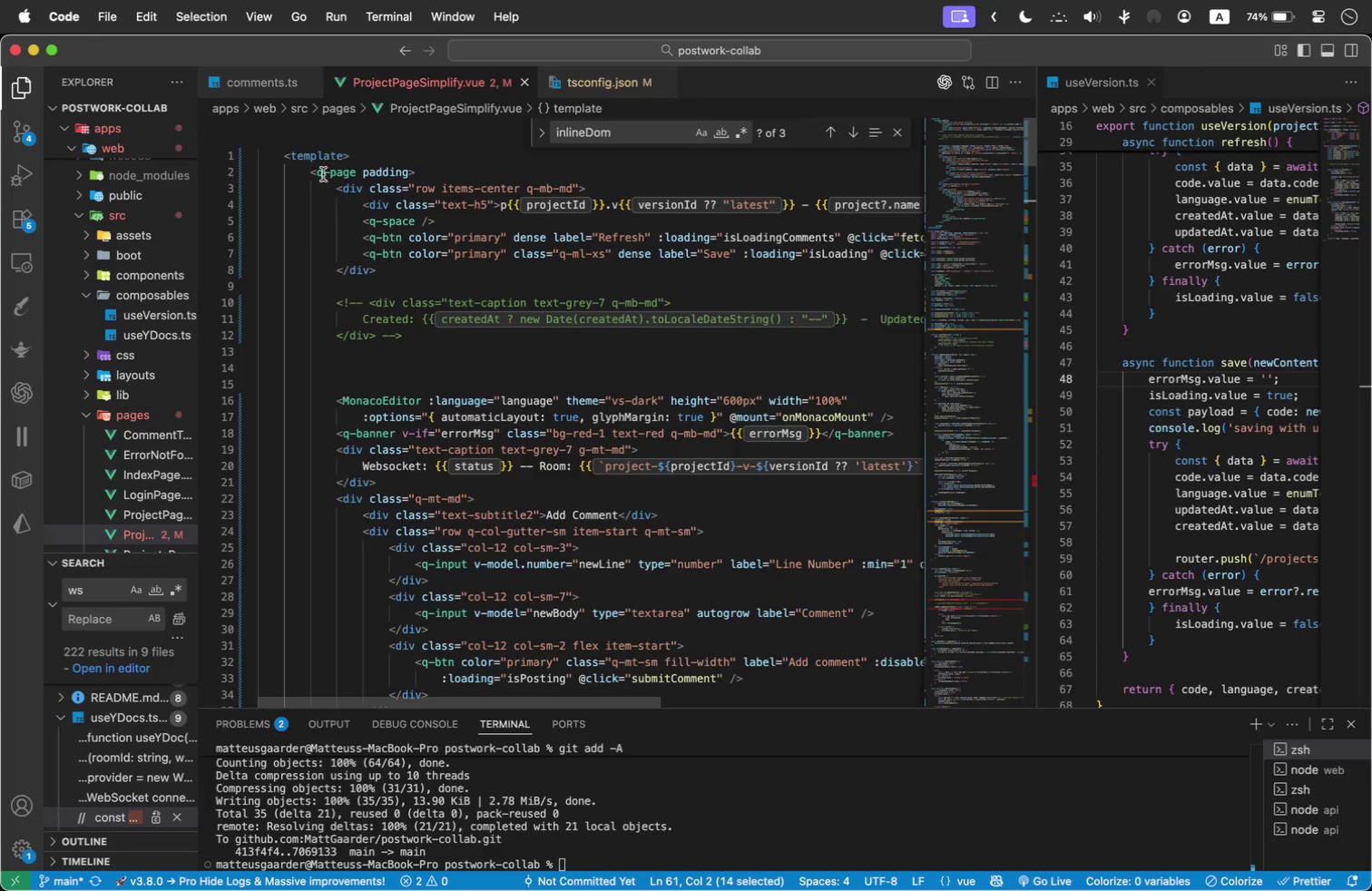 
hold_key(key=ShiftLeft, duration=0.34)
 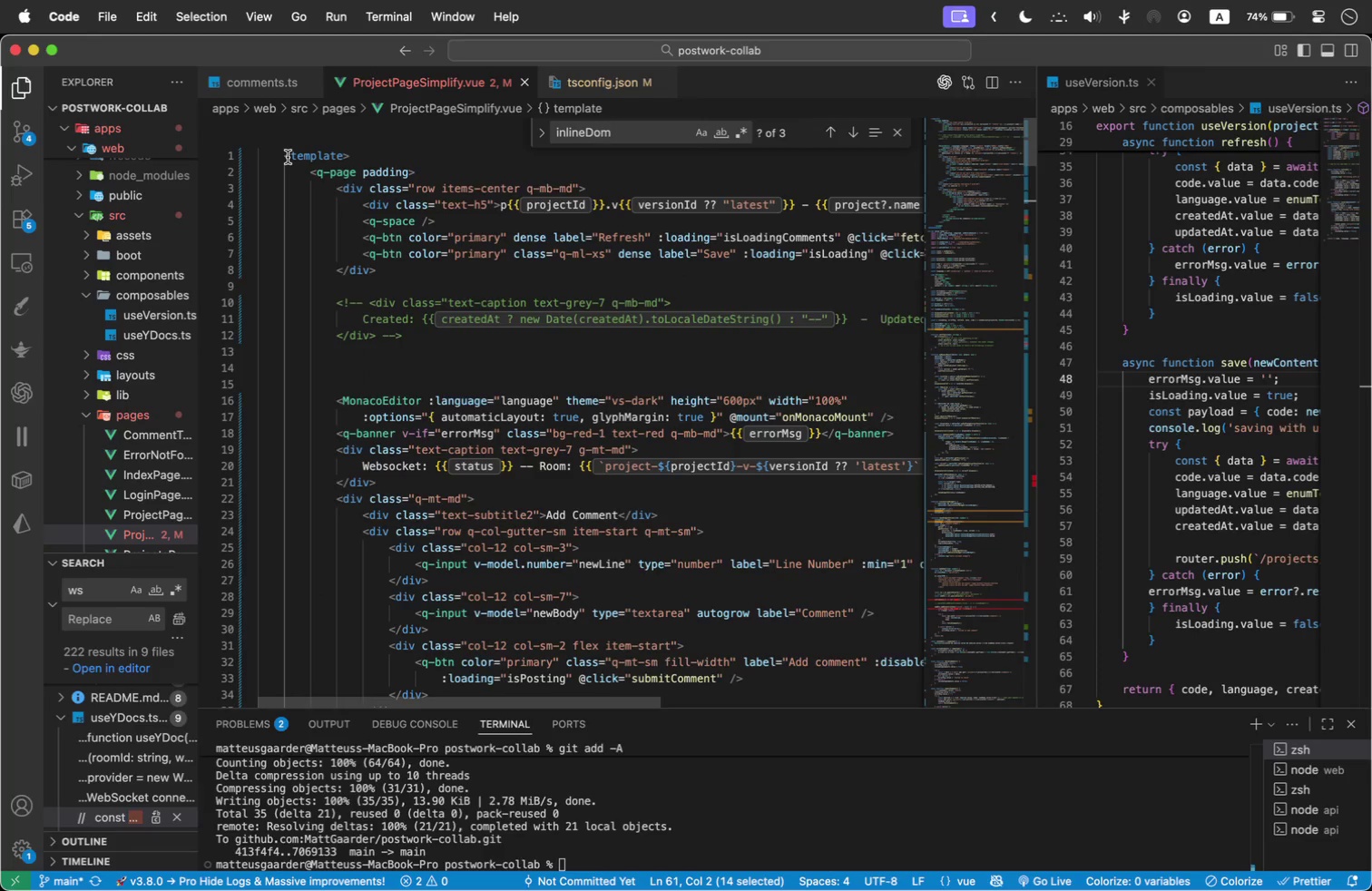 
left_click([288, 157])
 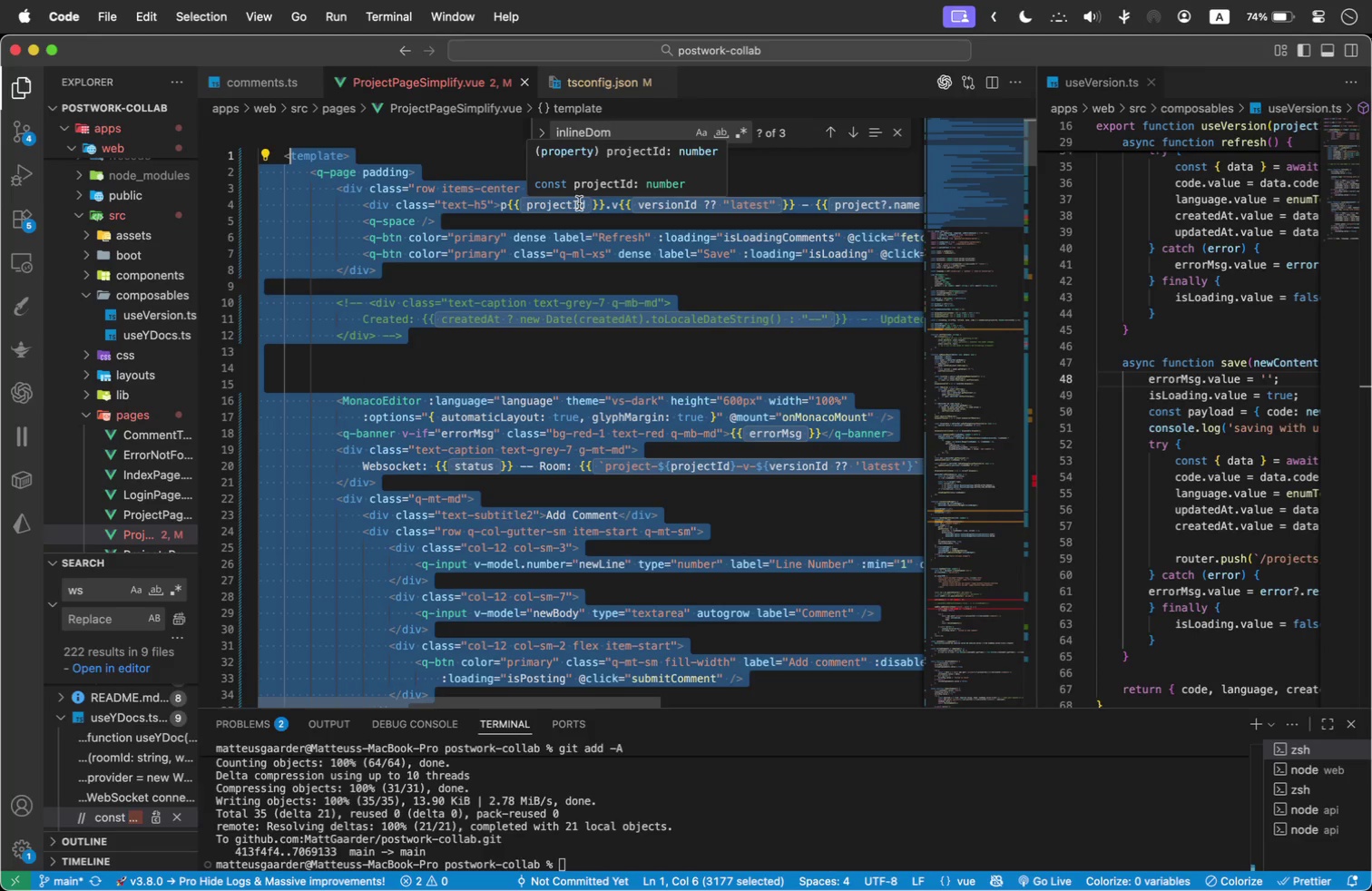 
key(Shift+ArrowLeft)
 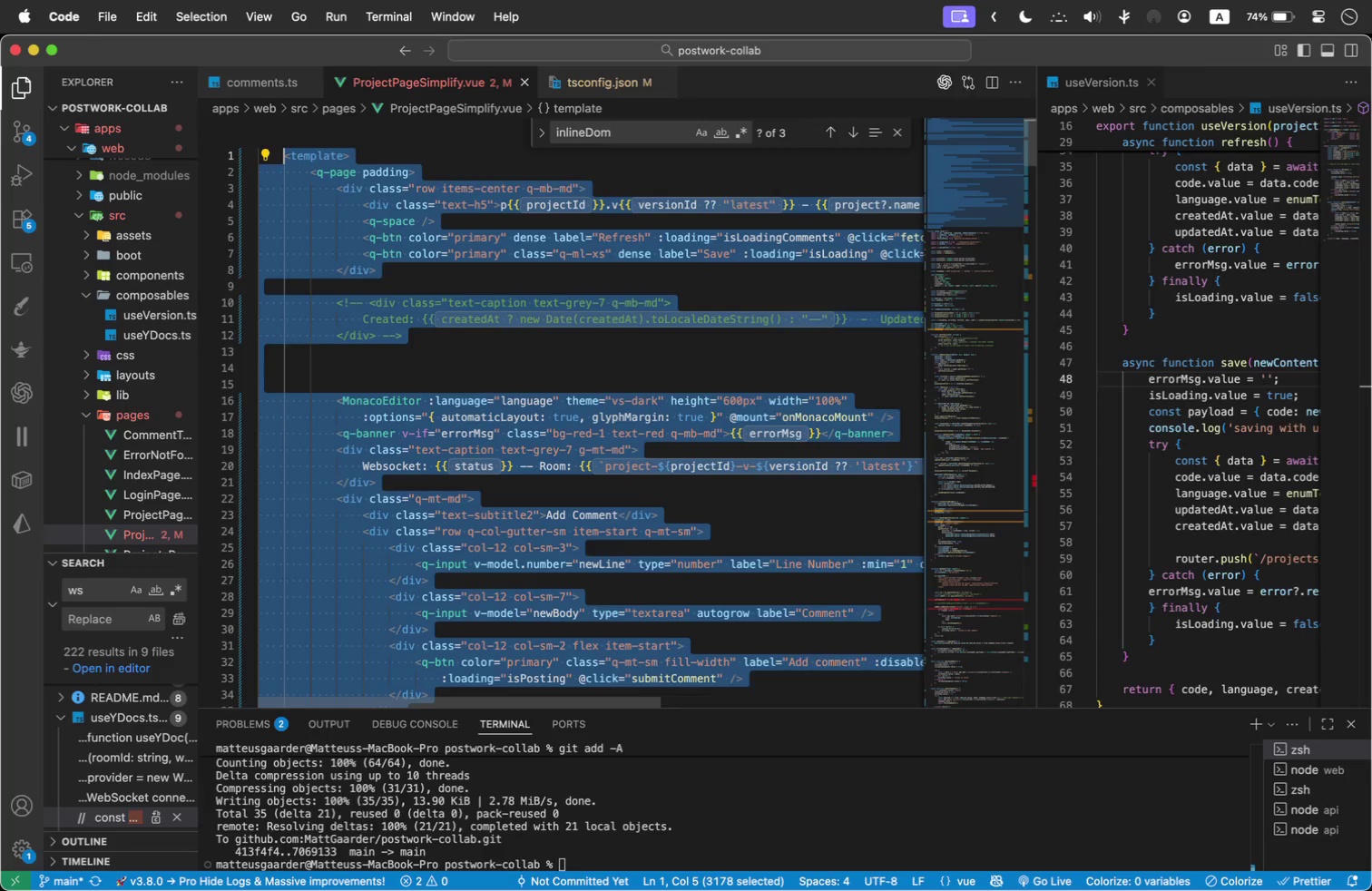 
key(Shift+Tab)
 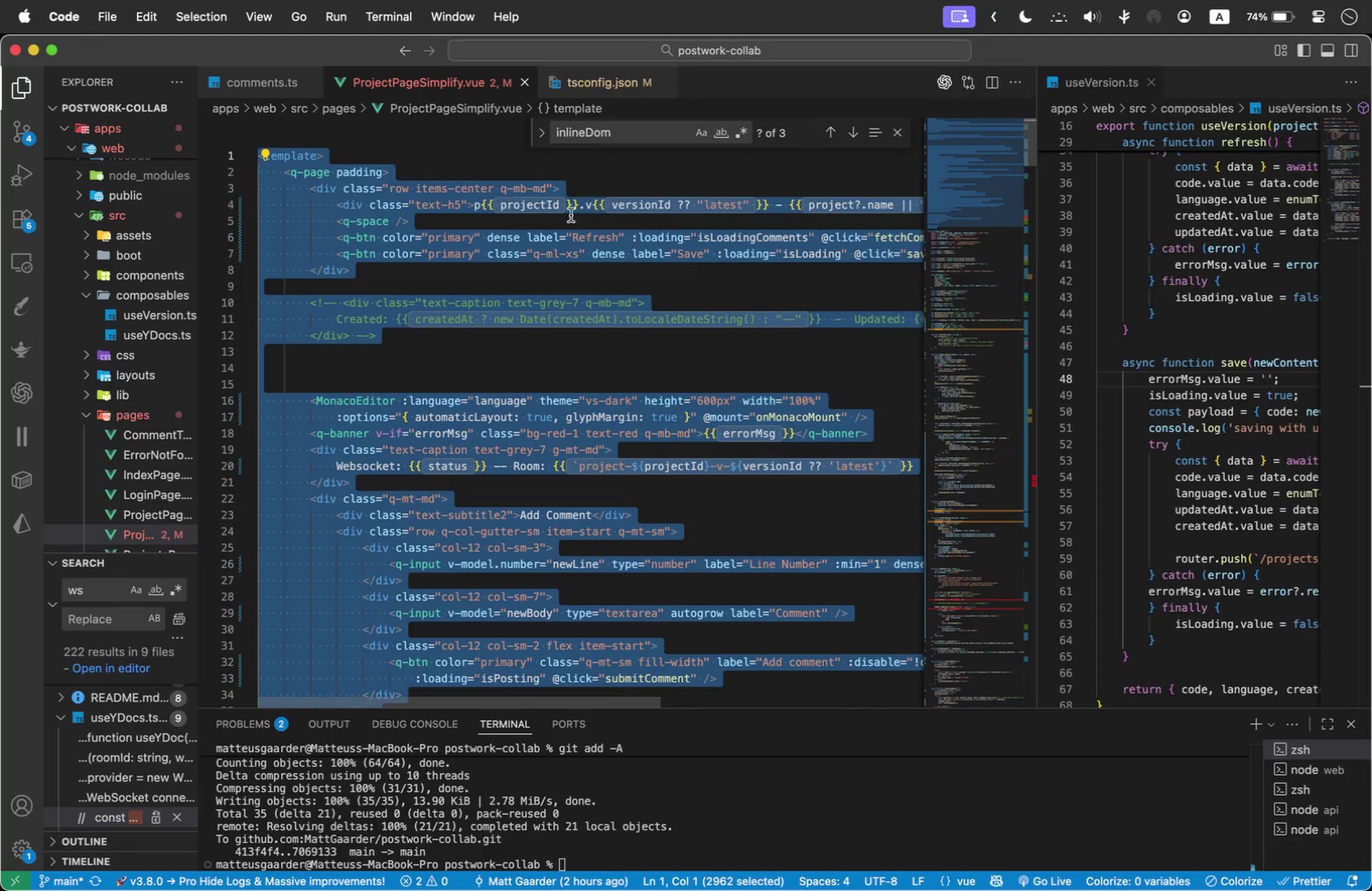 
left_click([505, 351])
 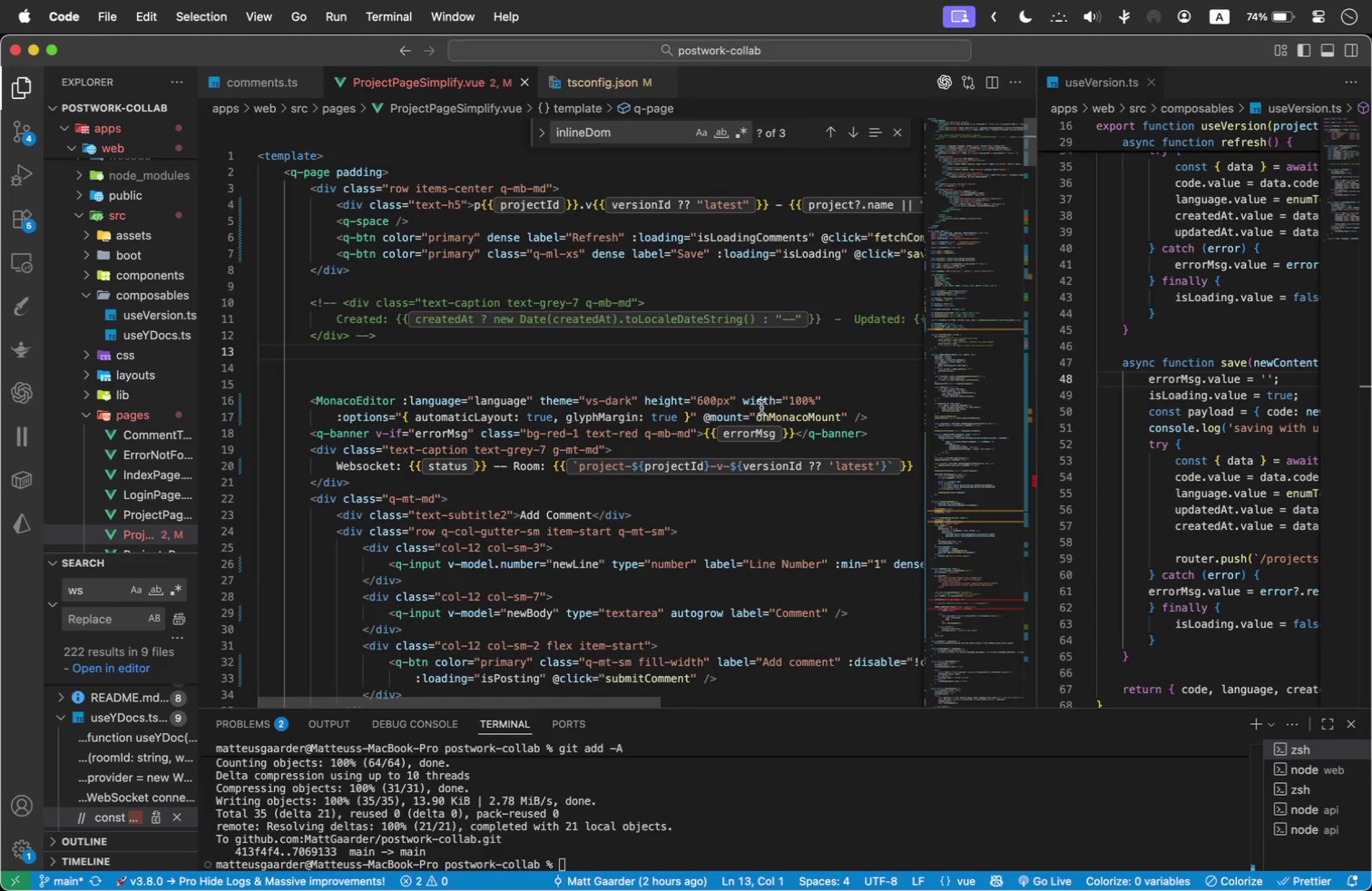 
scroll: coordinate [737, 397], scroll_direction: down, amount: 27.0
 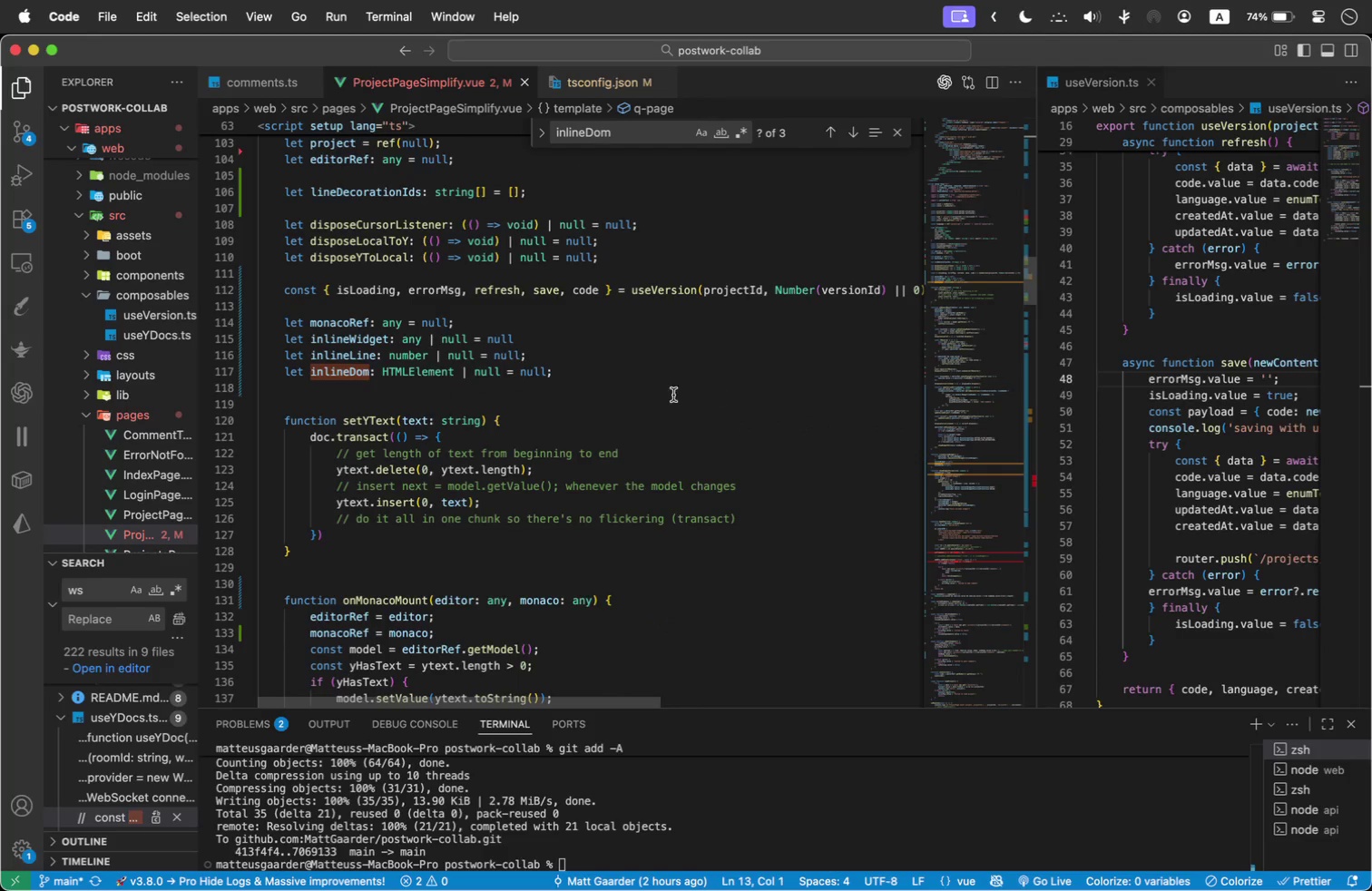 
left_click([644, 399])
 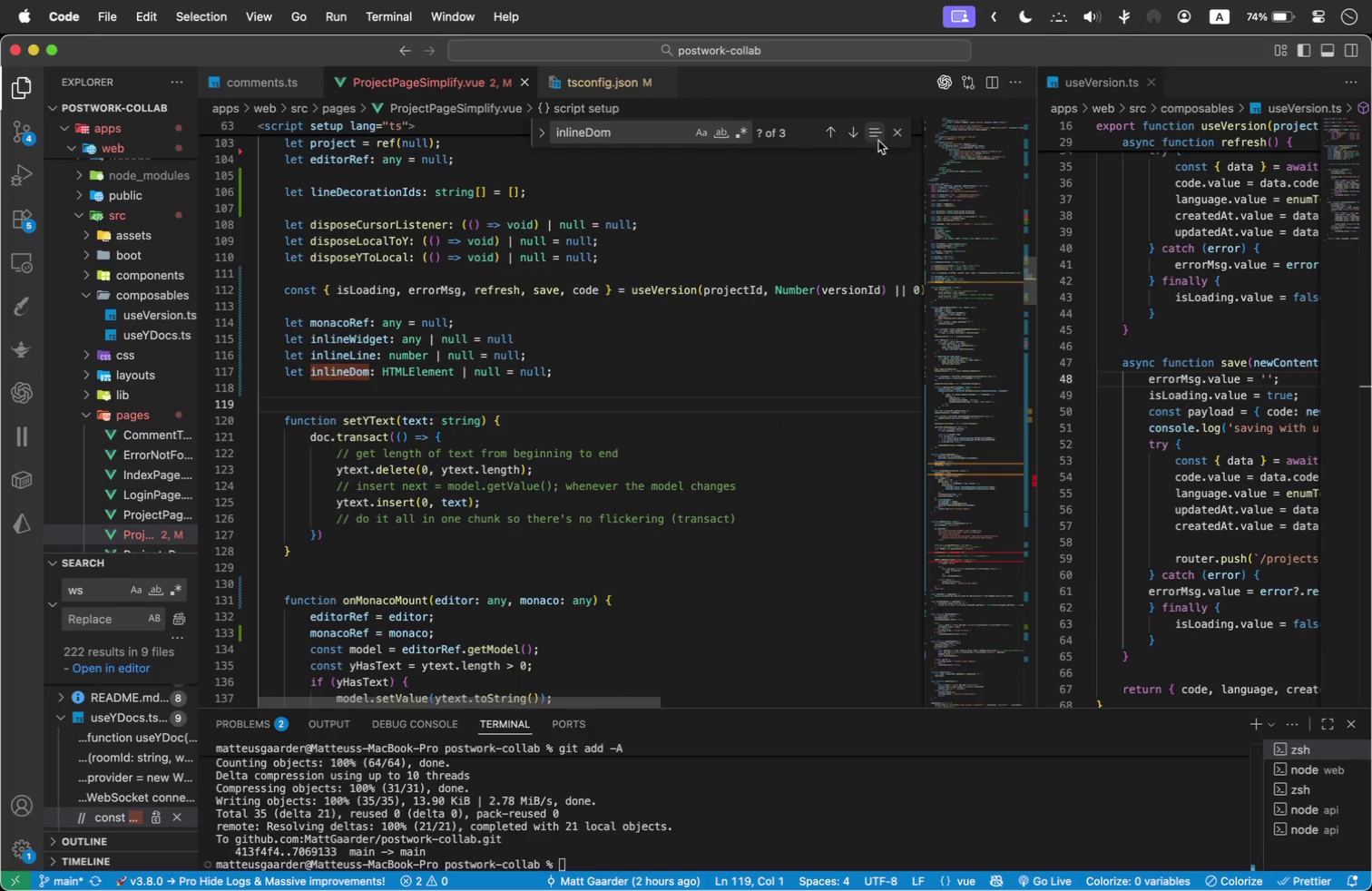 
left_click([889, 136])
 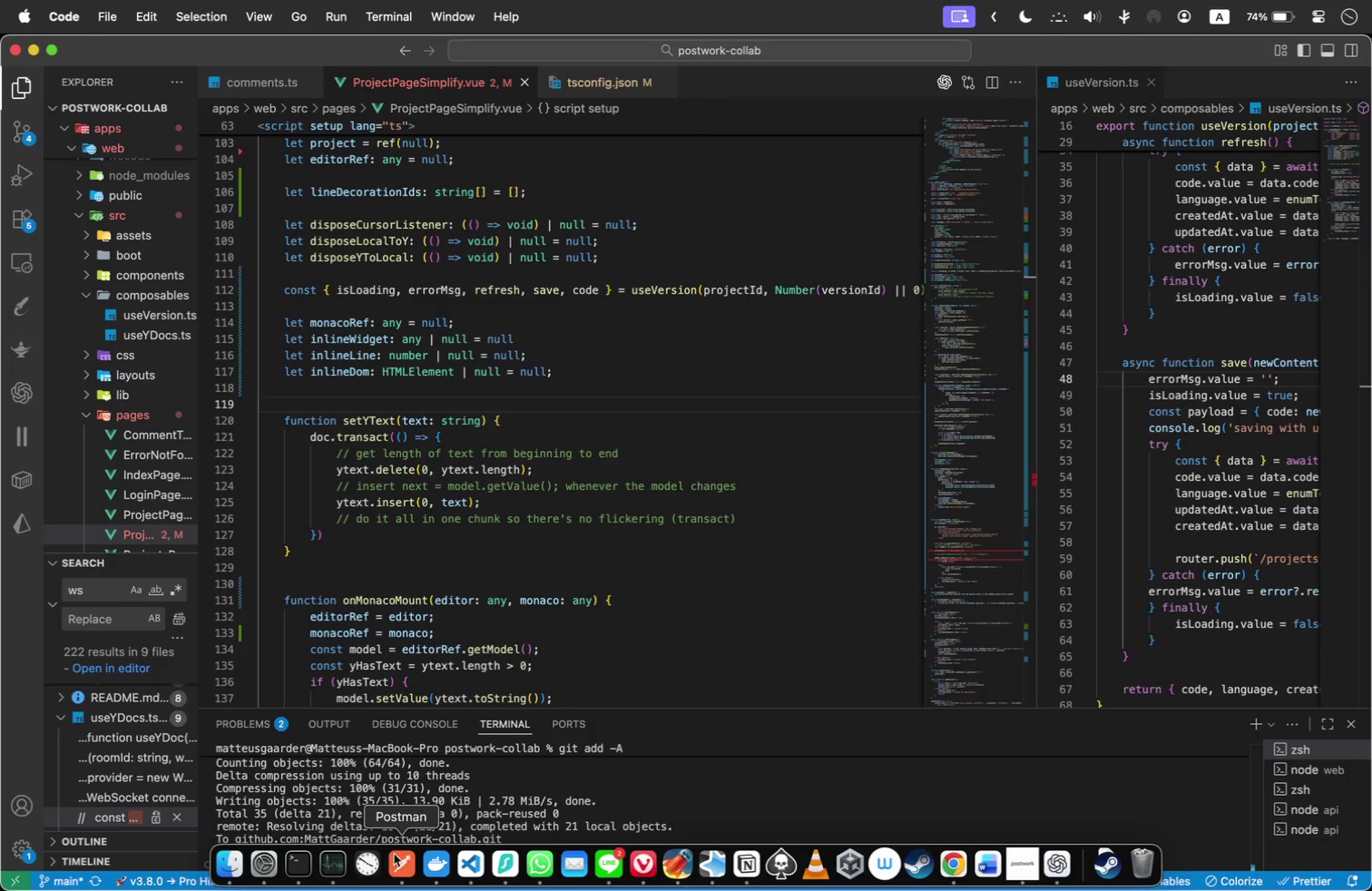 
wait(9.01)
 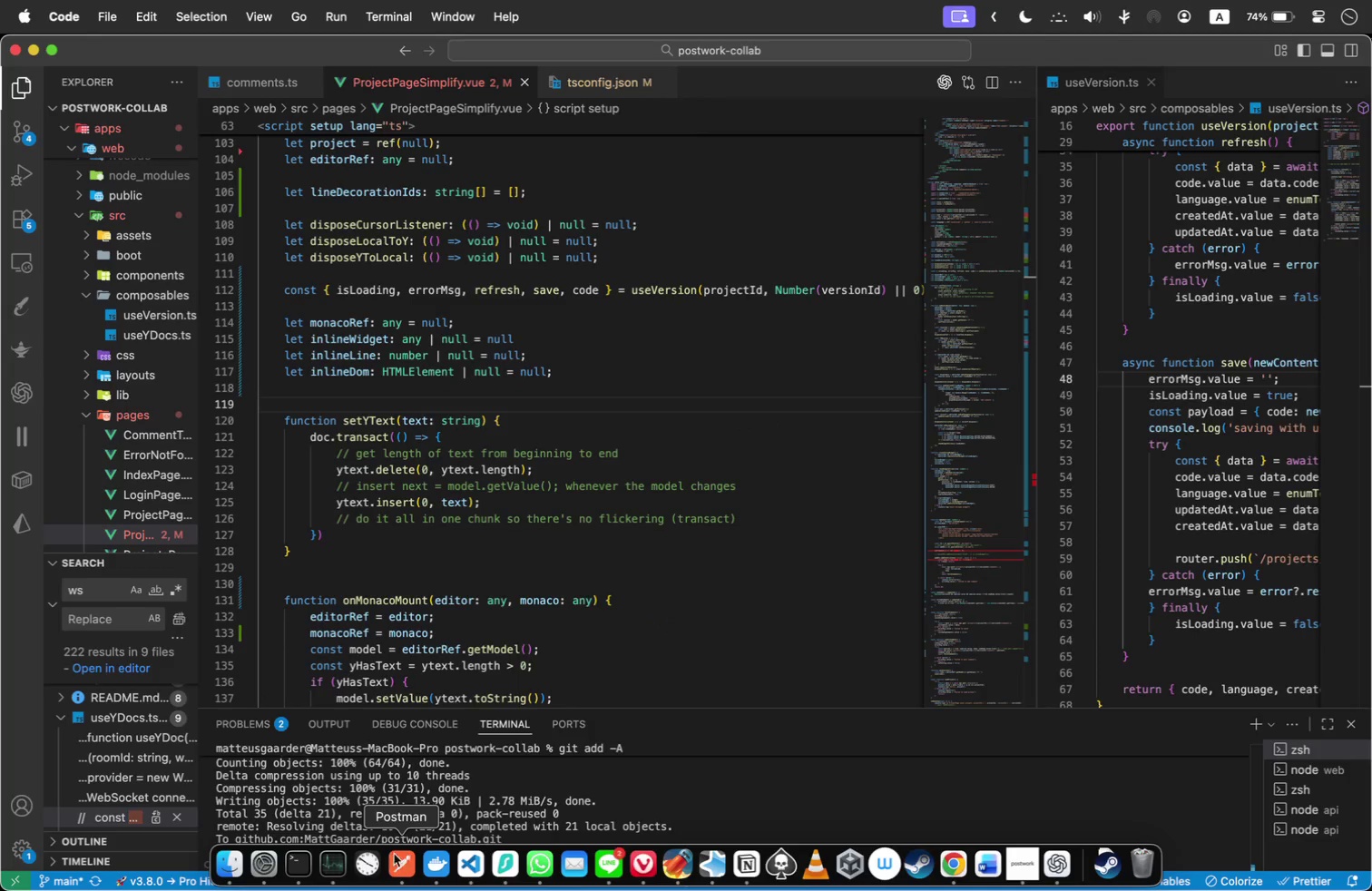 
left_click([1063, 860])
 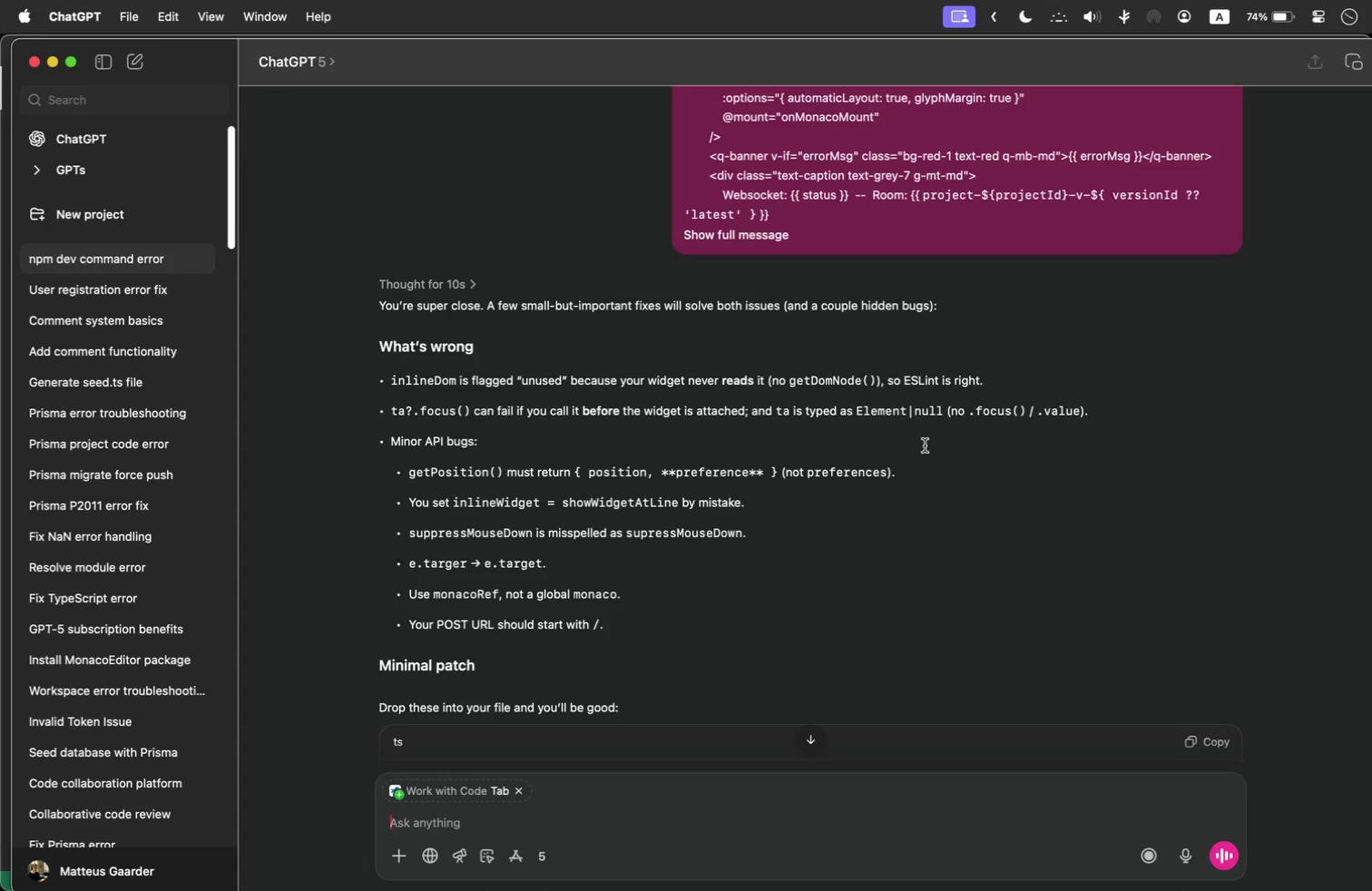 
wait(24.48)
 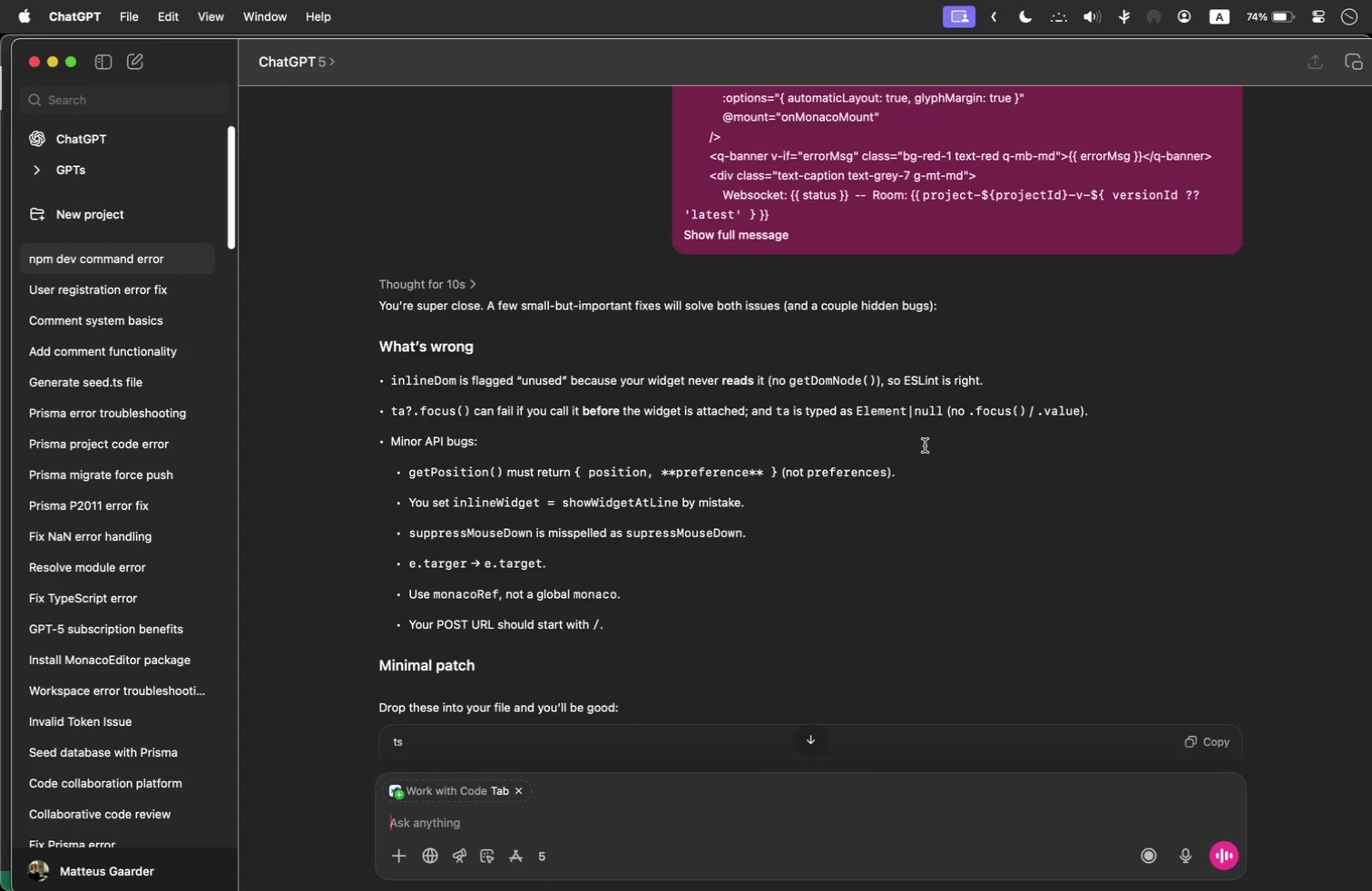 
key(Meta+Tab)
 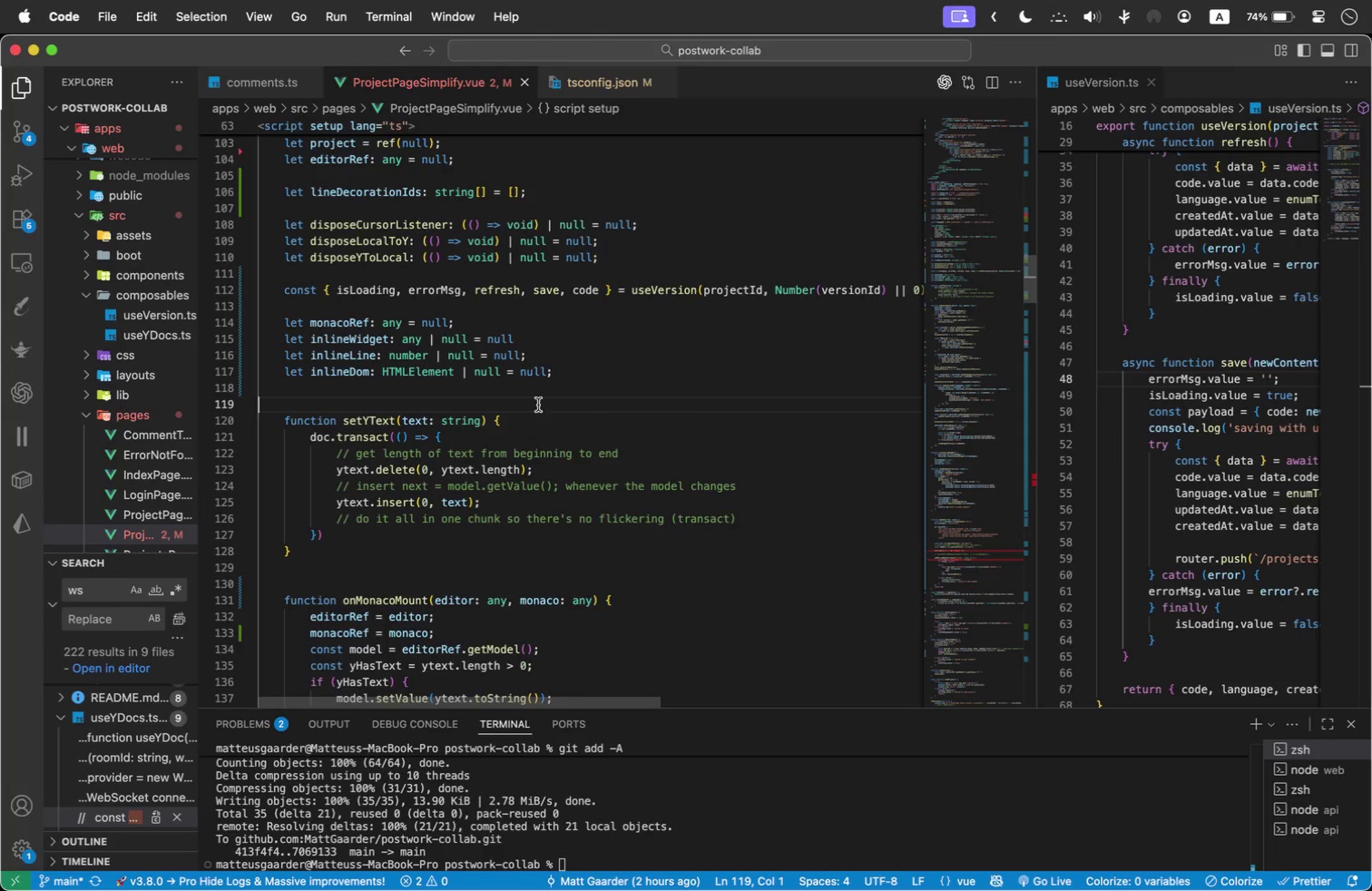 
left_click([518, 397])
 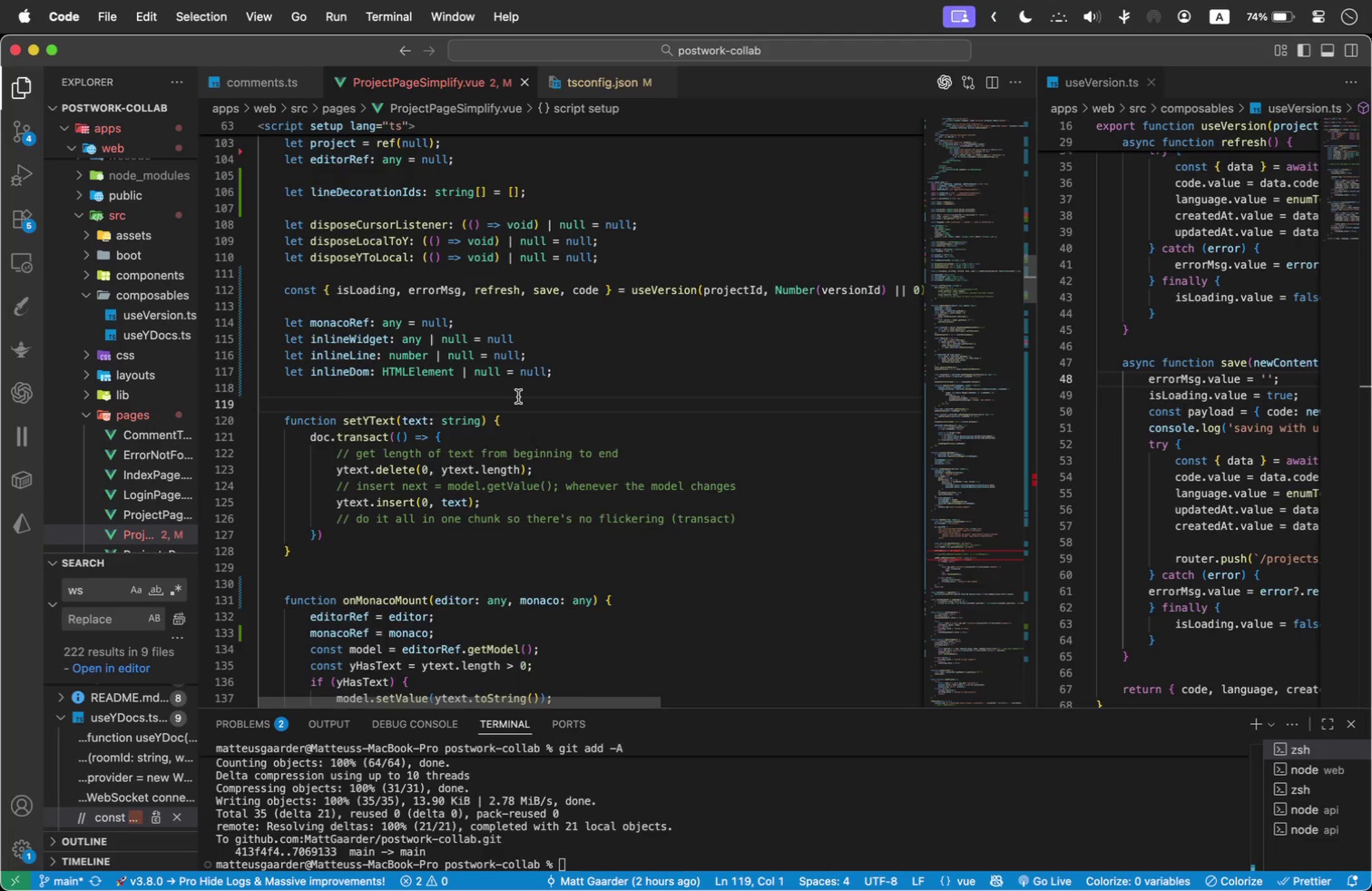 
key(Meta+F)
 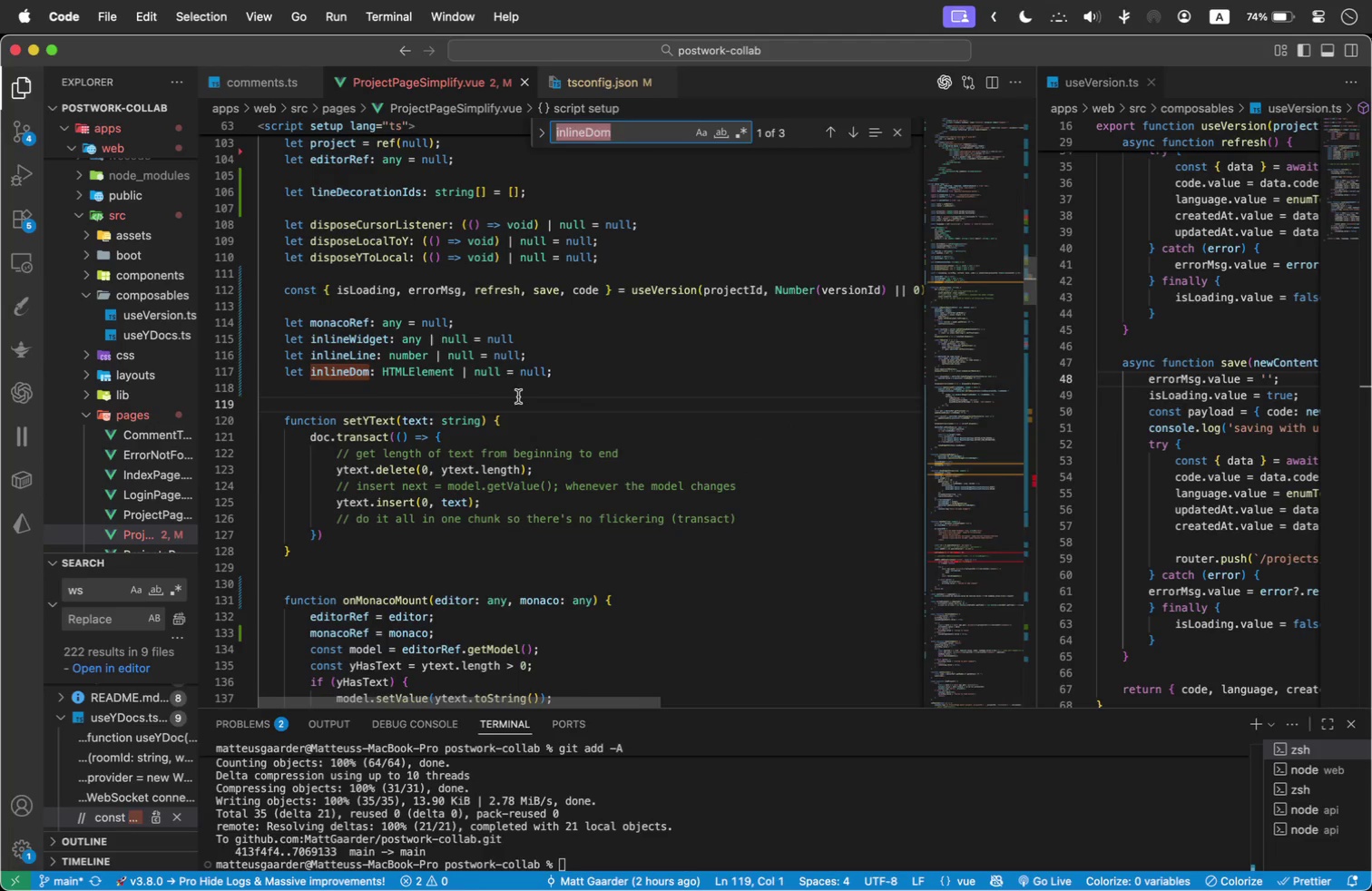 
type(show)
 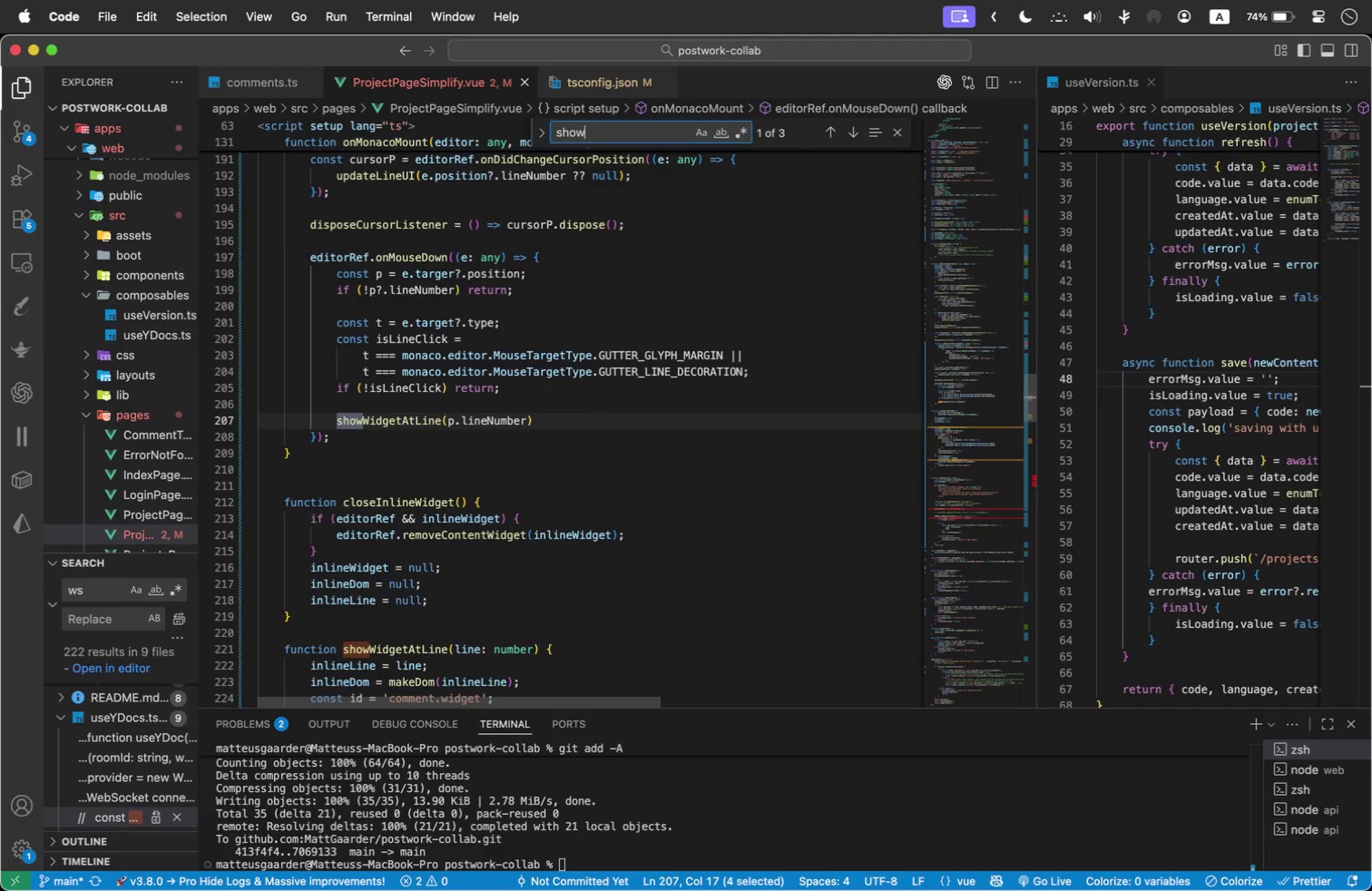 
hold_key(key=ShiftLeft, duration=0.54)
 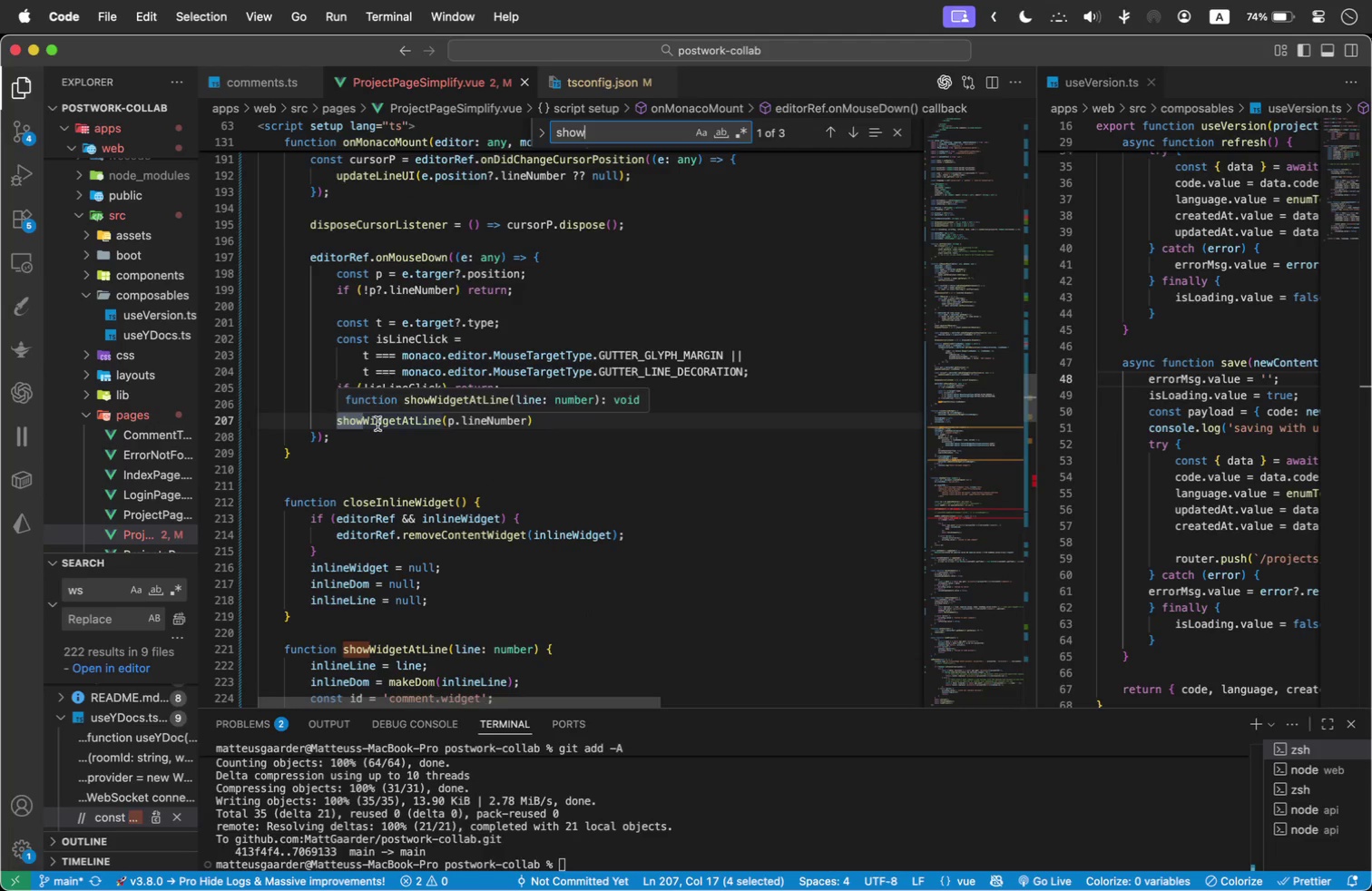 
double_click([377, 424])
 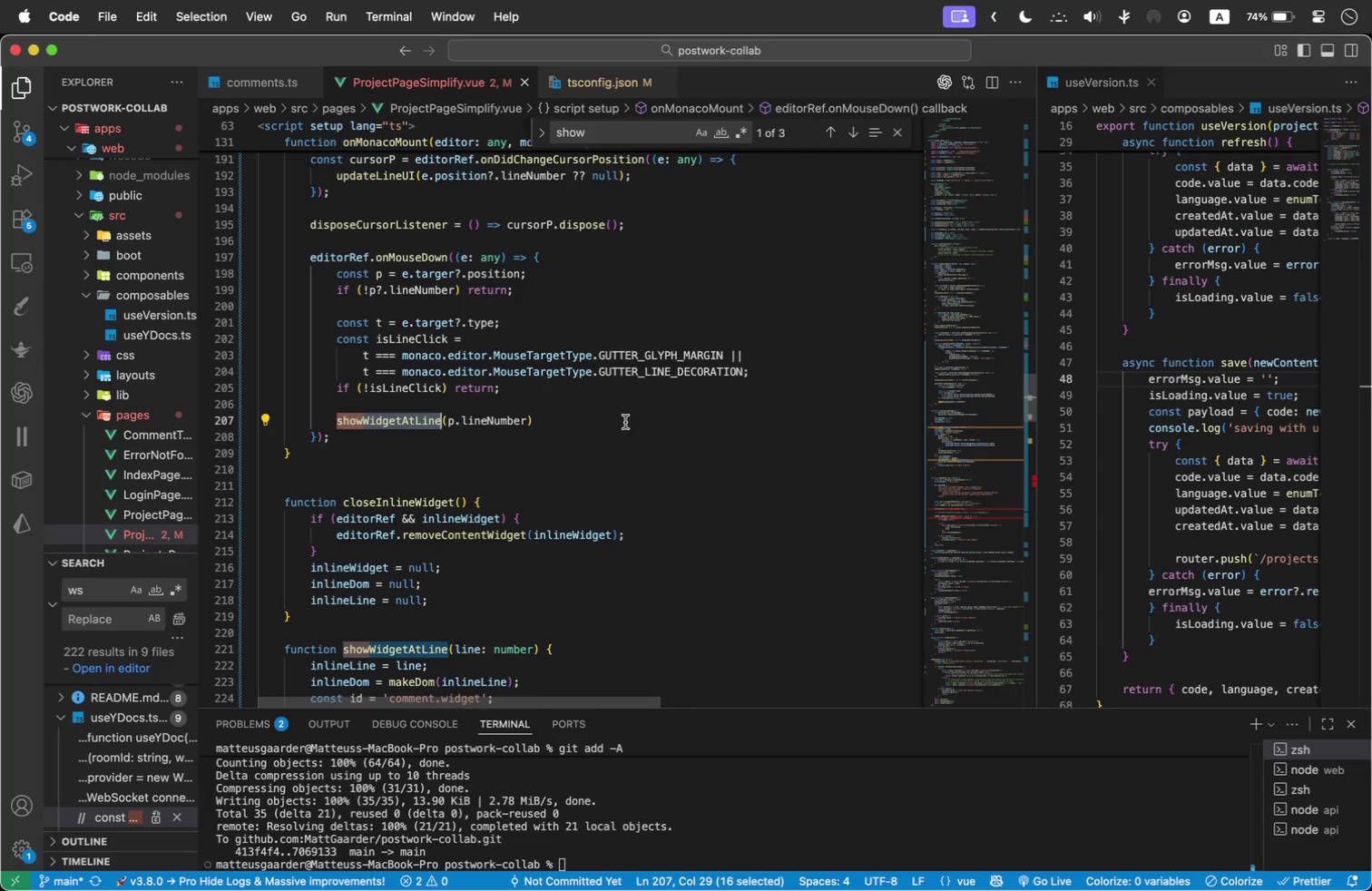 
hold_key(key=CommandLeft, duration=1.01)
 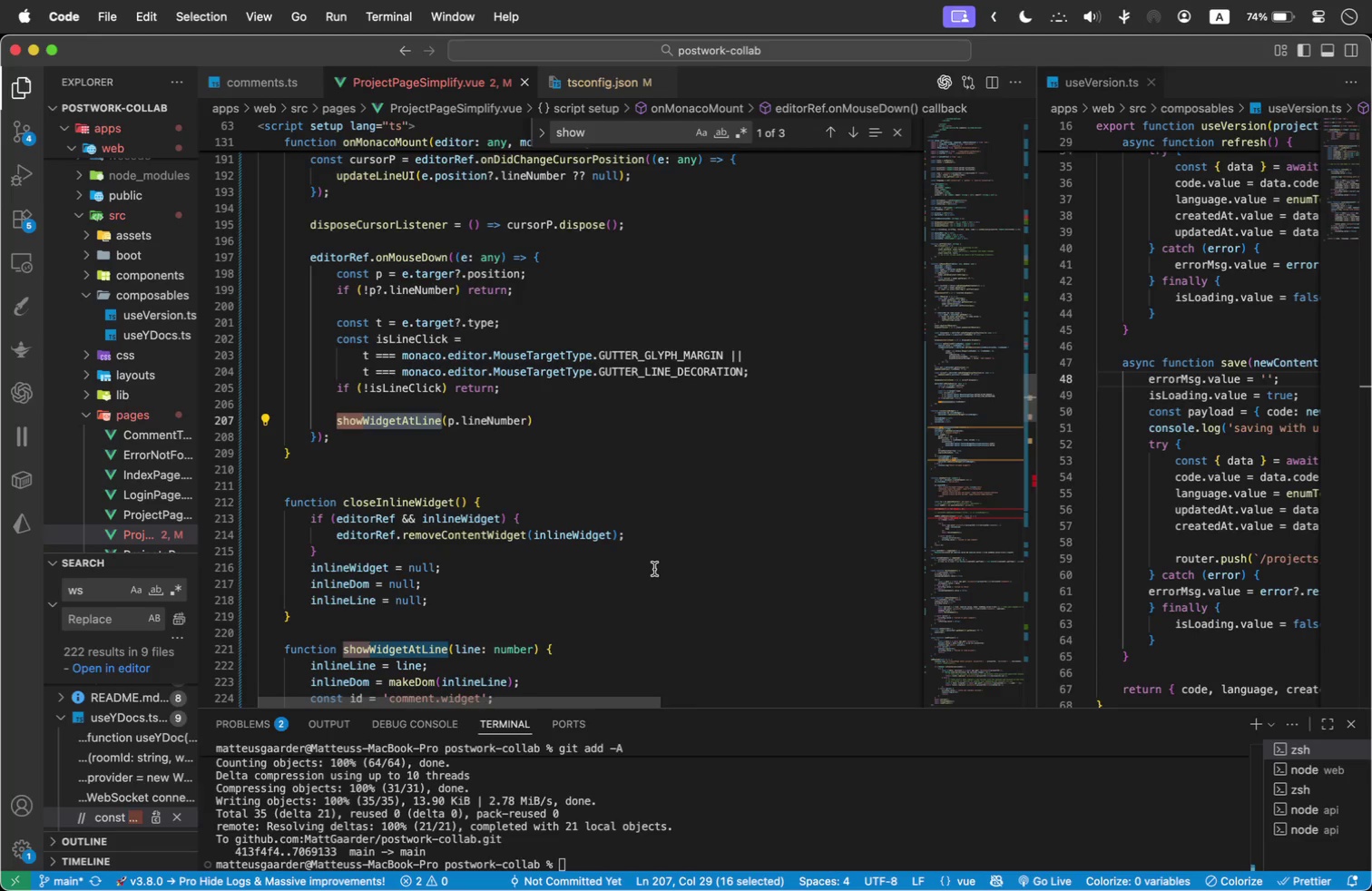 
scroll: coordinate [654, 569], scroll_direction: up, amount: 1.0
 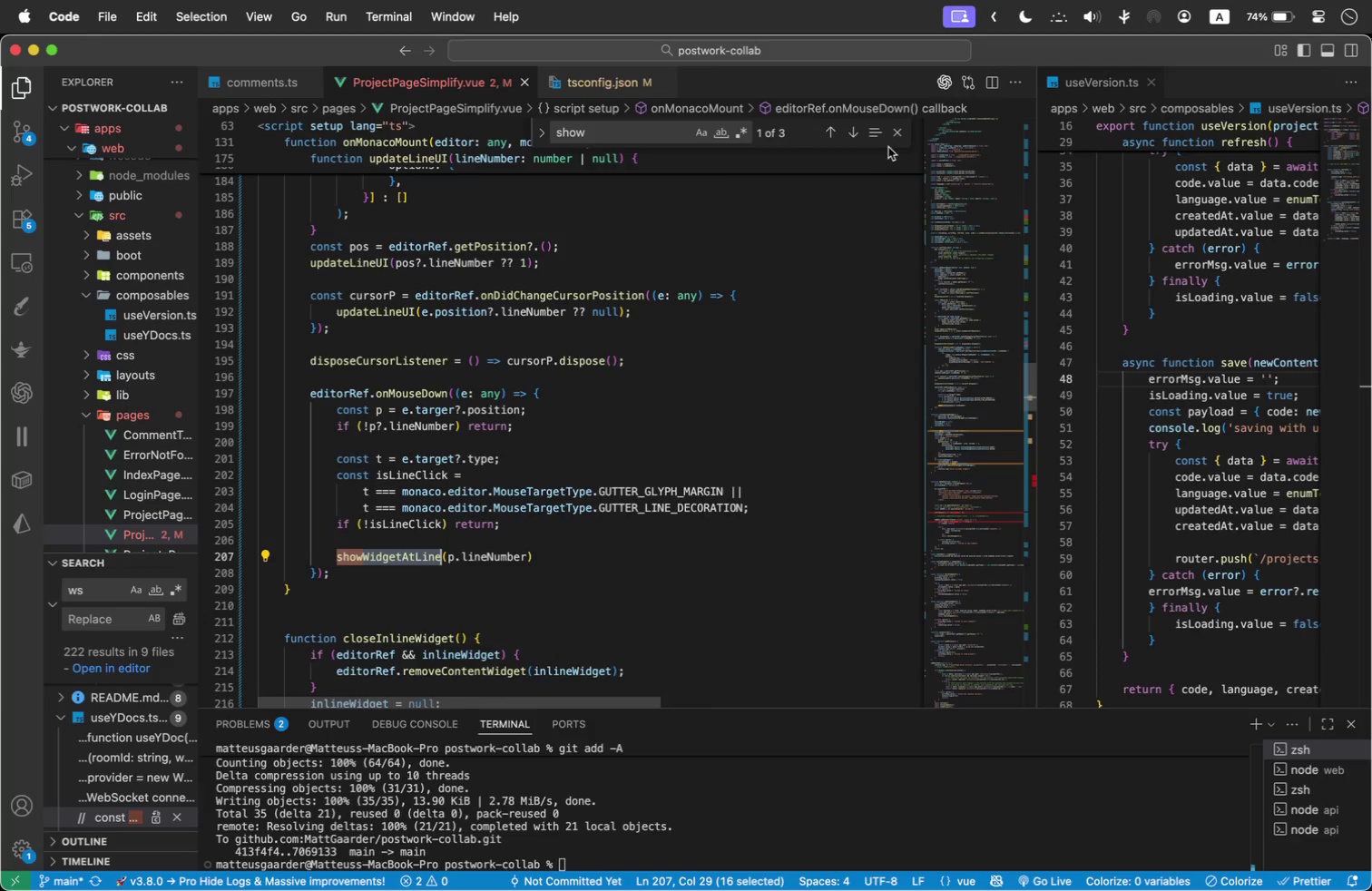 
left_click([857, 132])
 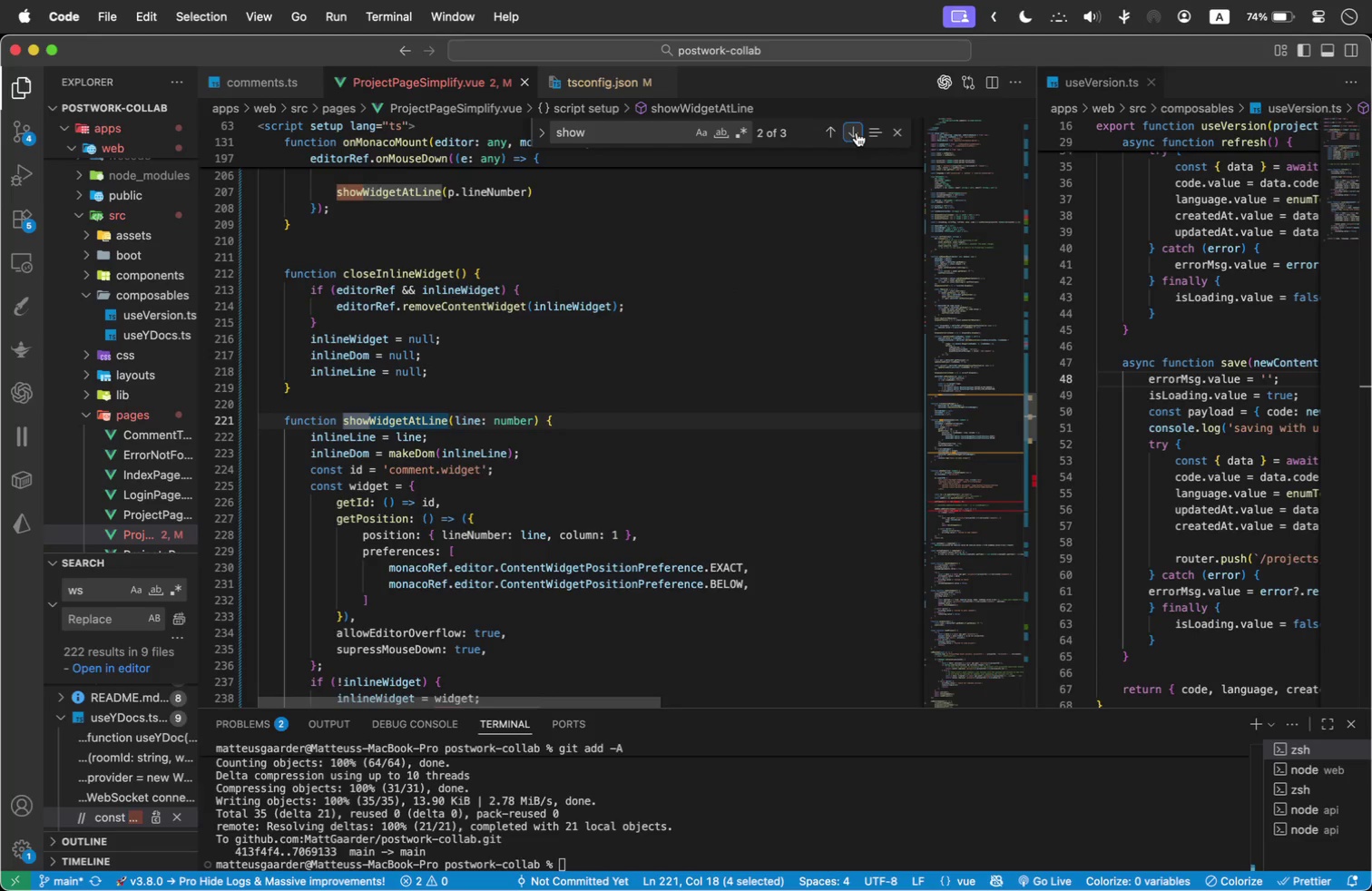 
double_click([857, 132])
 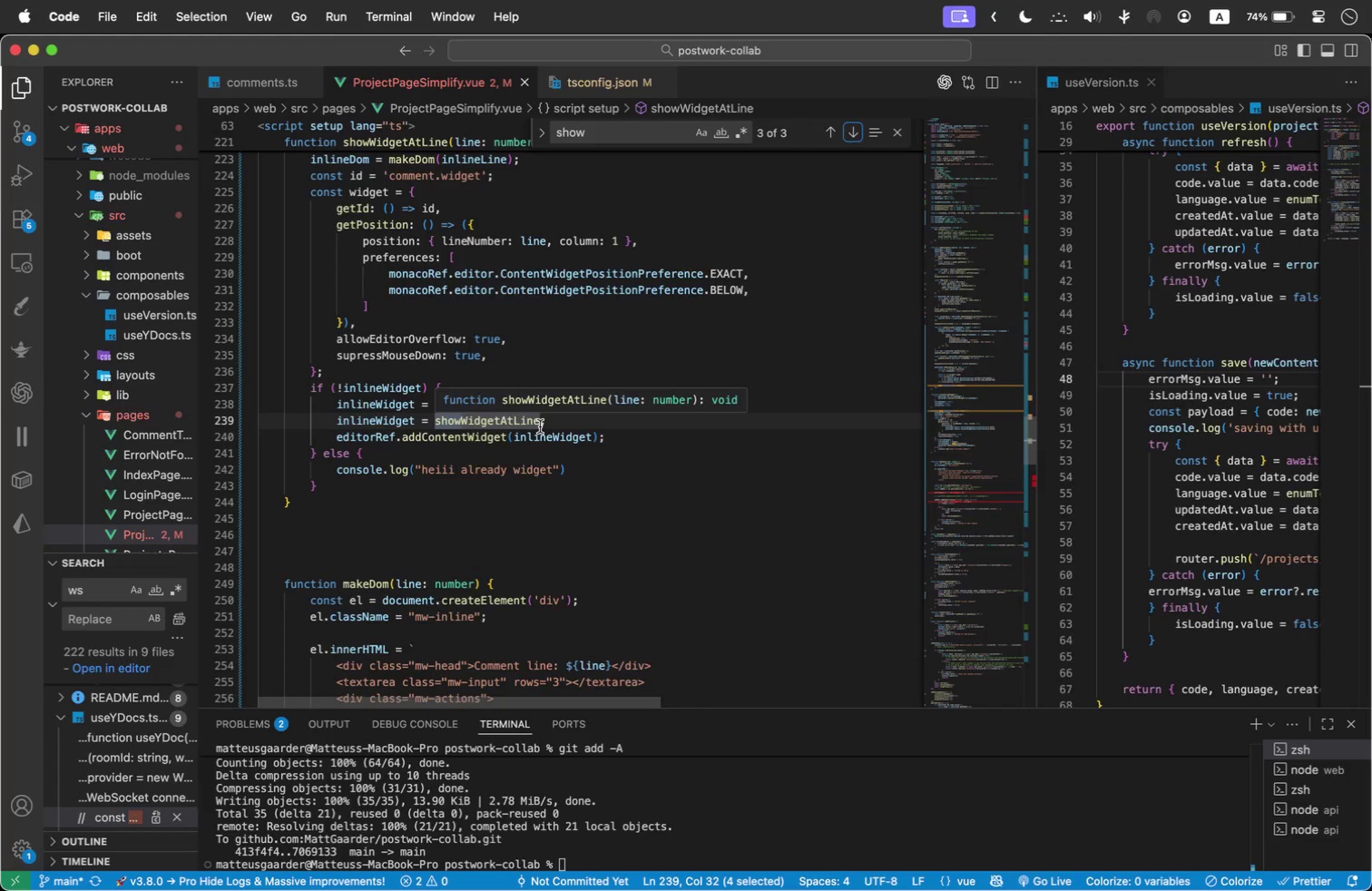 
left_click([540, 416])
 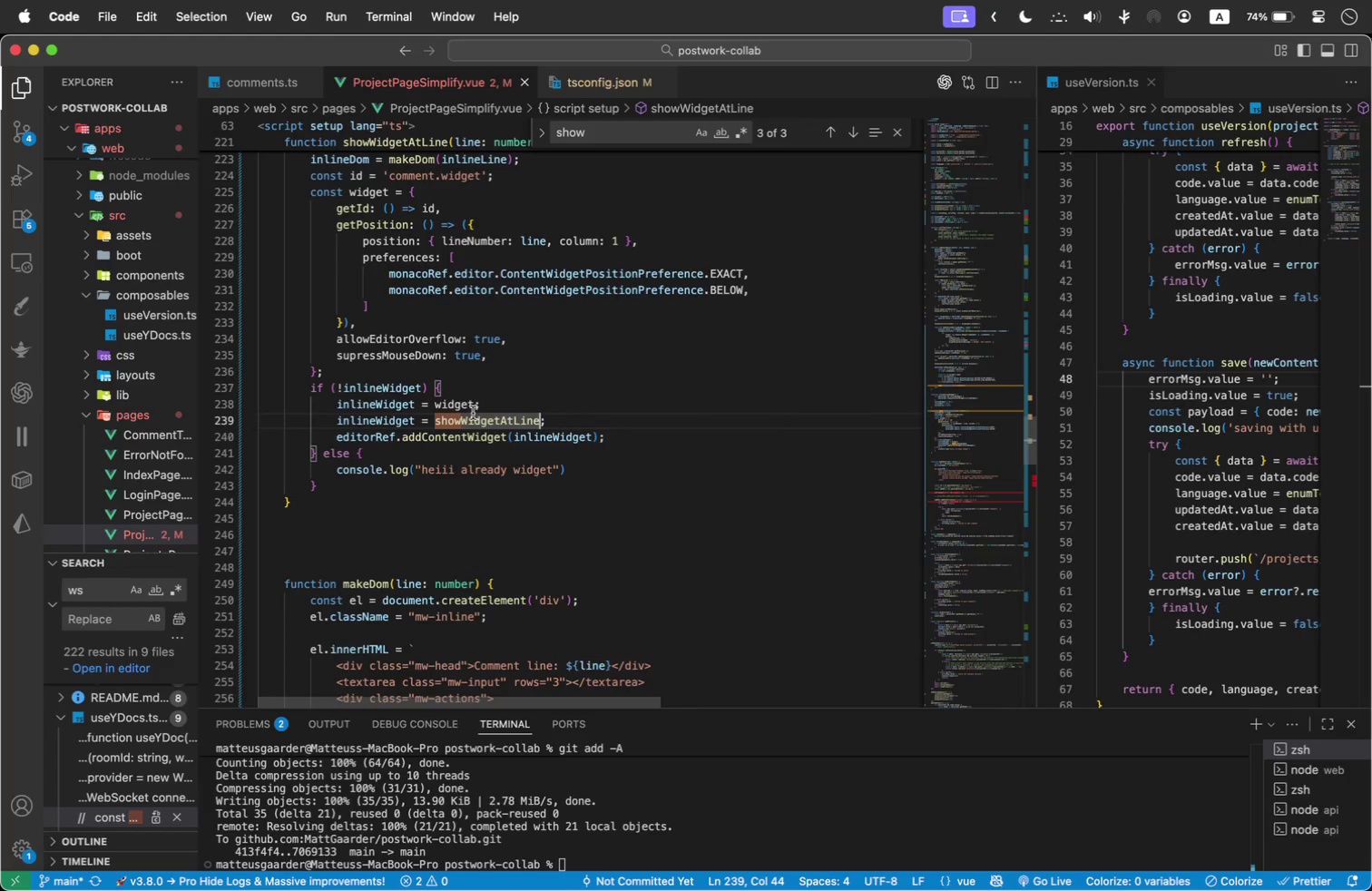 
wait(5.09)
 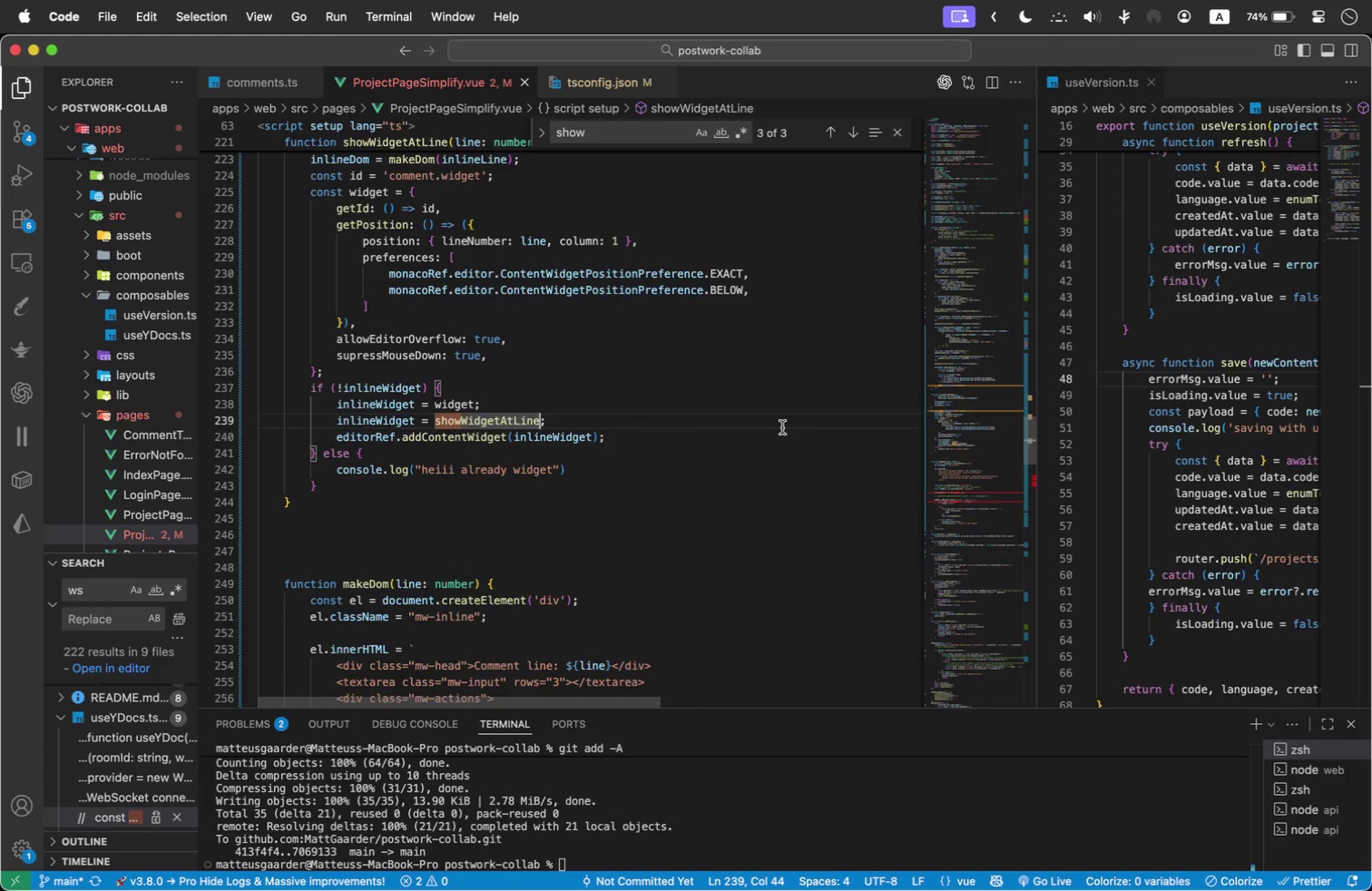 
key(Meta+Tab)
 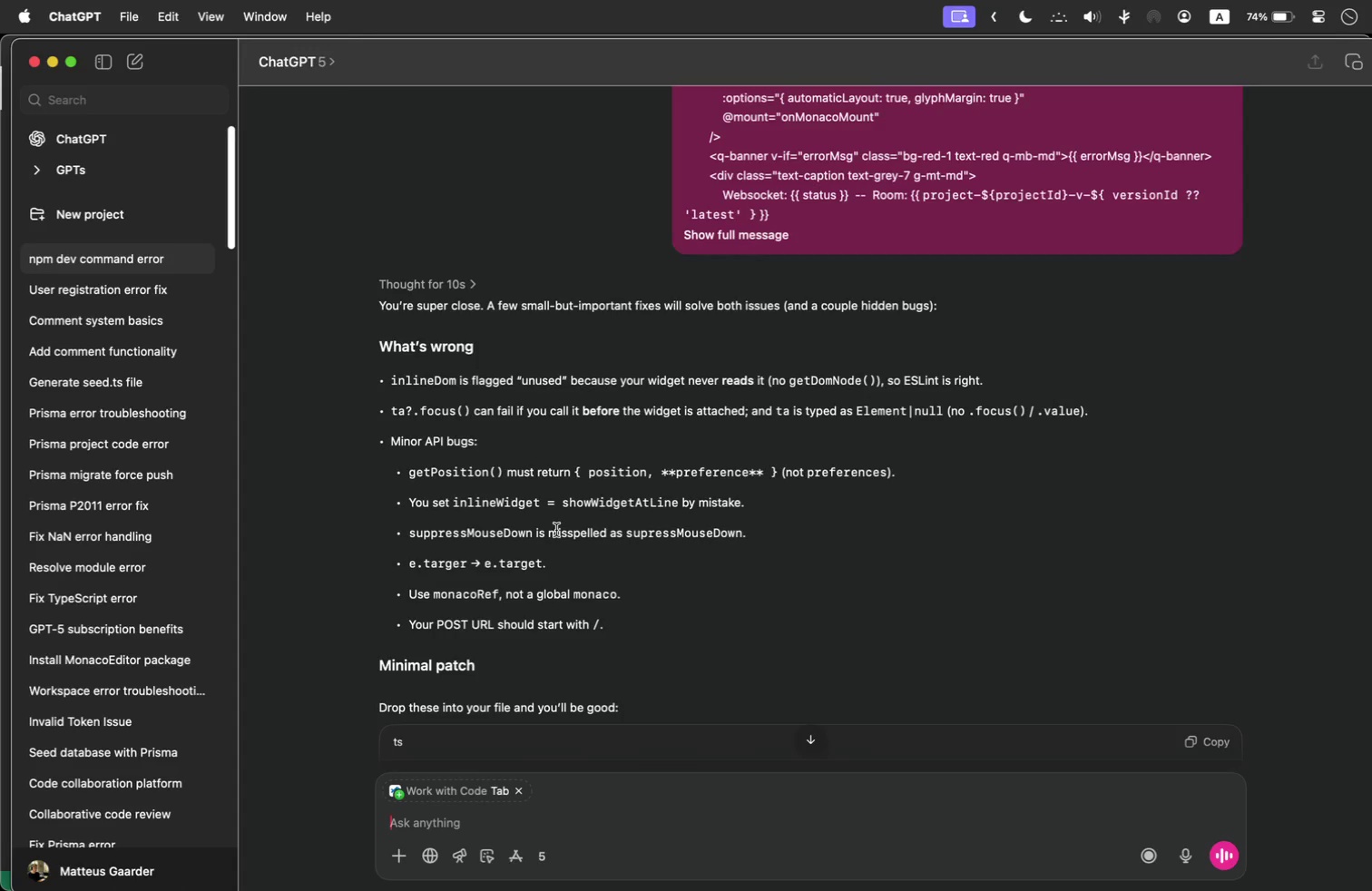 
scroll: coordinate [556, 520], scroll_direction: down, amount: 27.0
 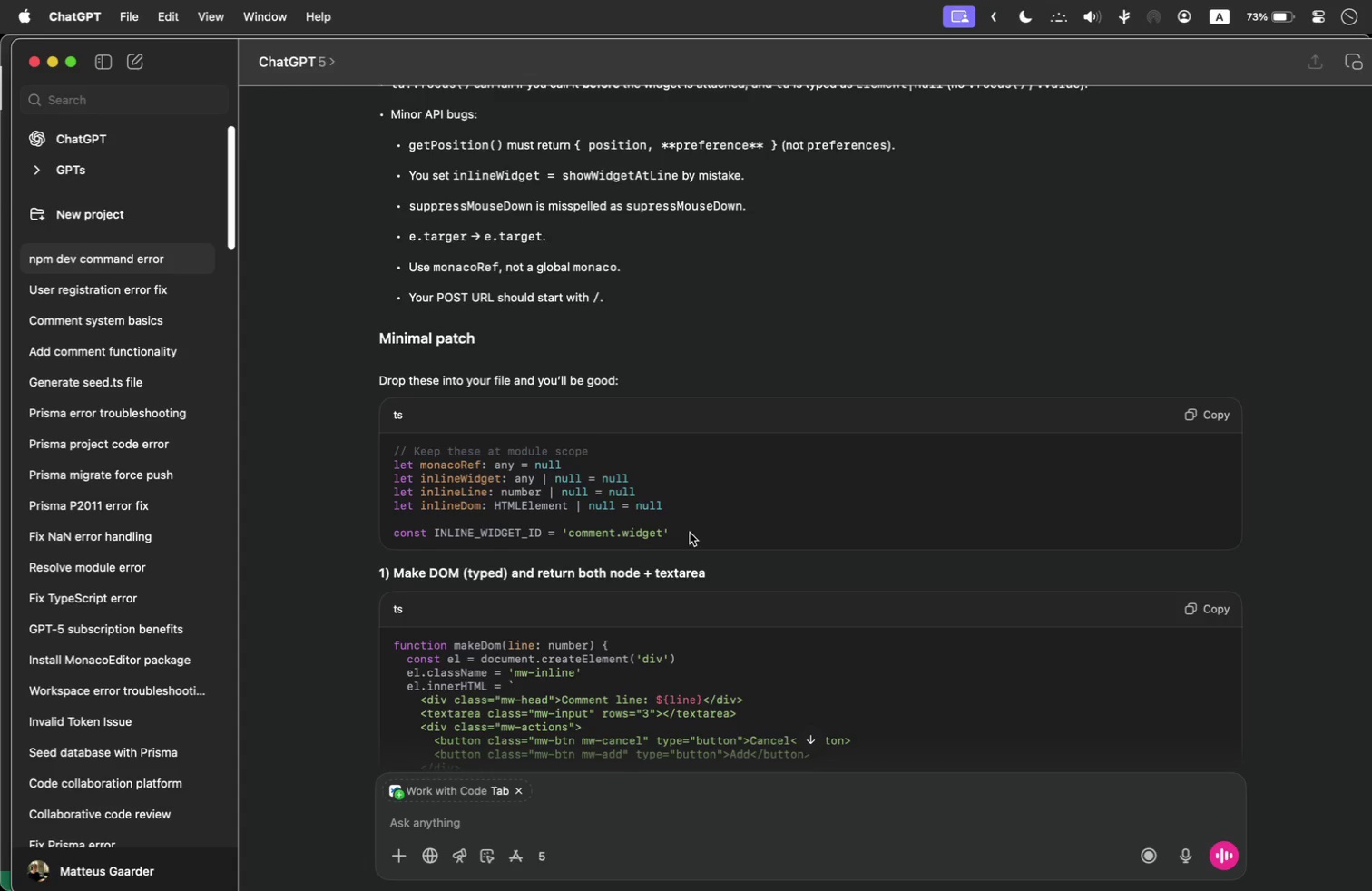 
wait(6.92)
 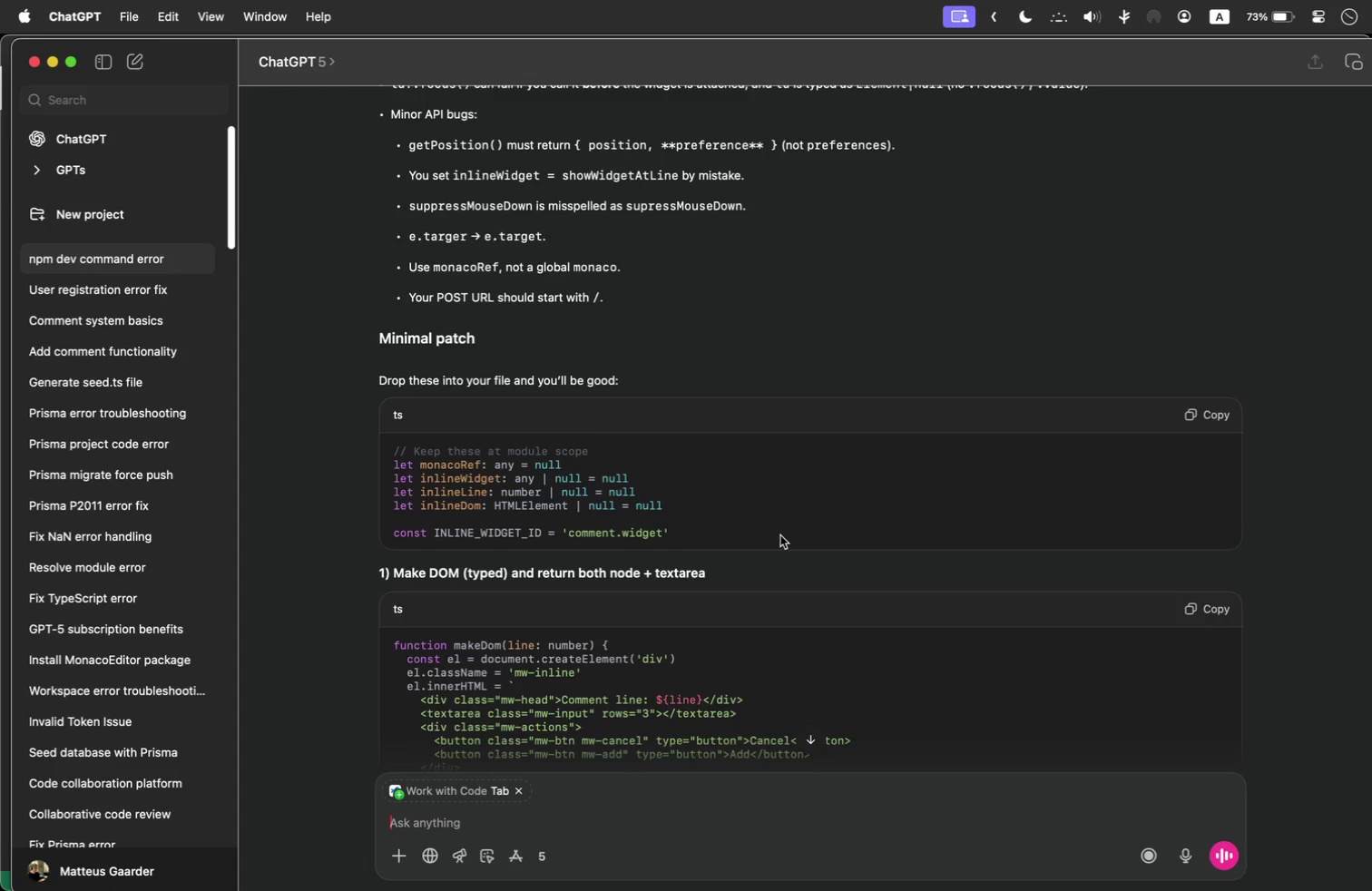 
left_click_drag(start_coordinate=[690, 533], to_coordinate=[673, 531])
 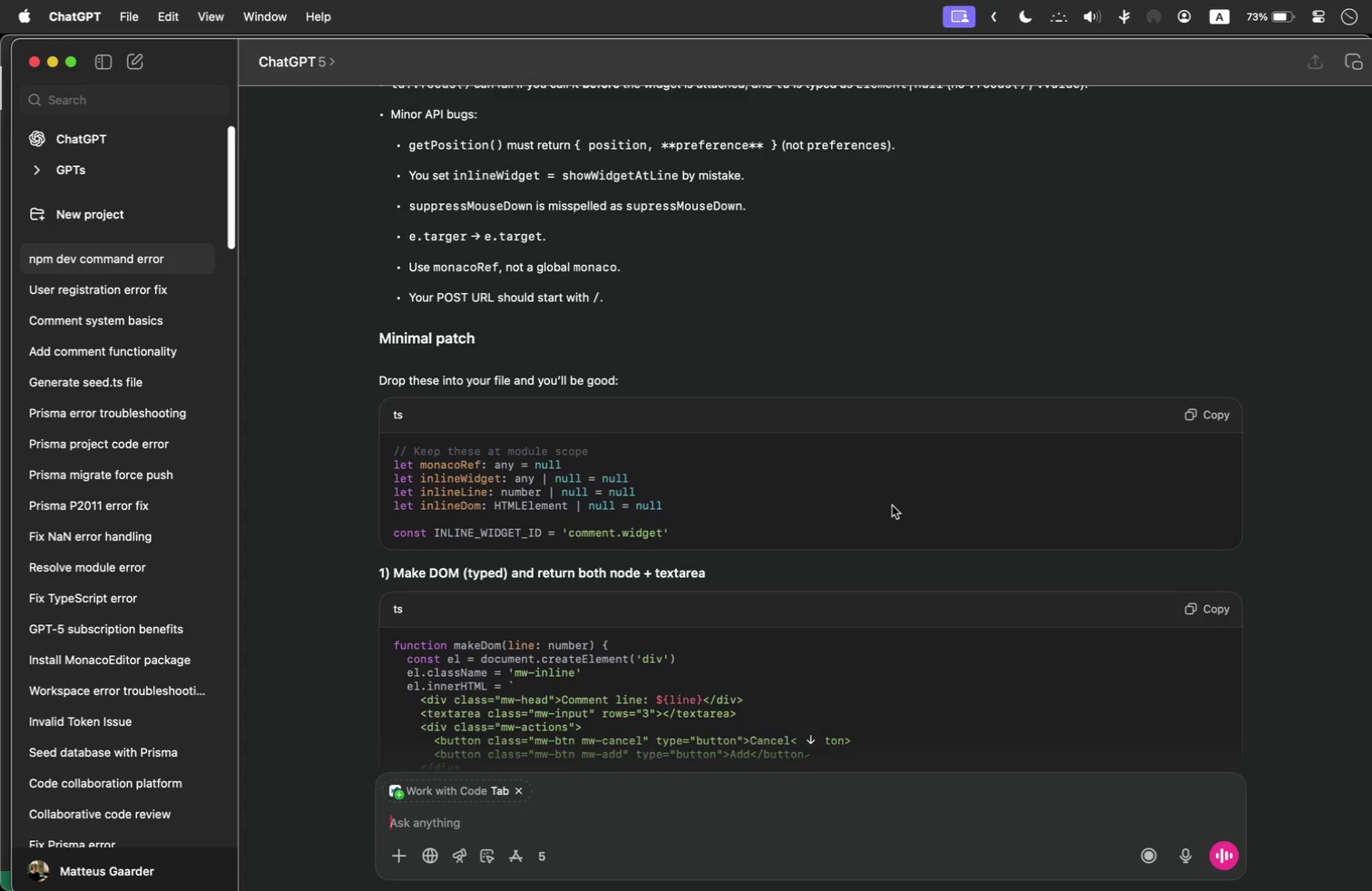 
wait(5.36)
 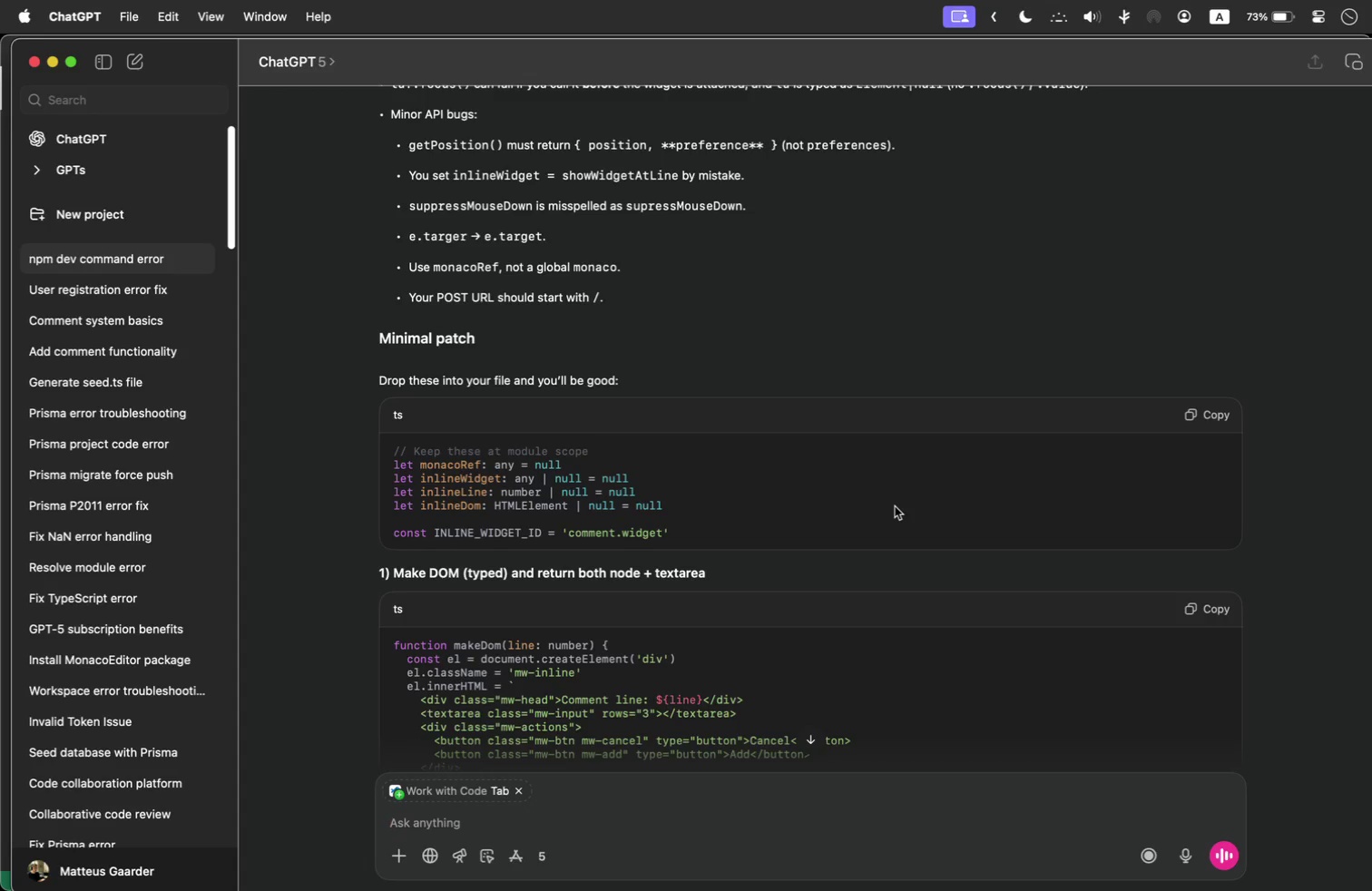 
scroll: coordinate [892, 505], scroll_direction: down, amount: 5.0
 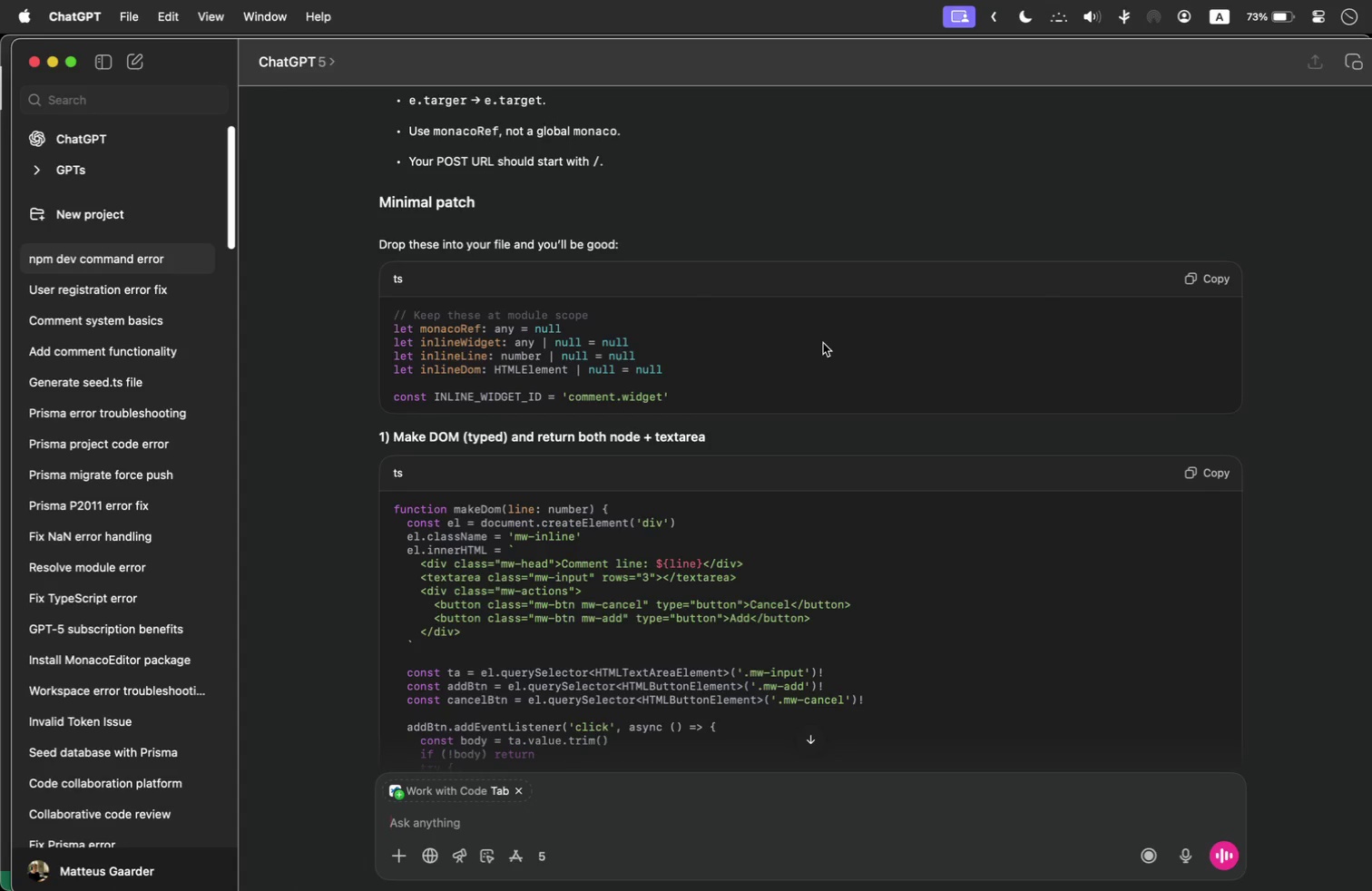 
wait(5.51)
 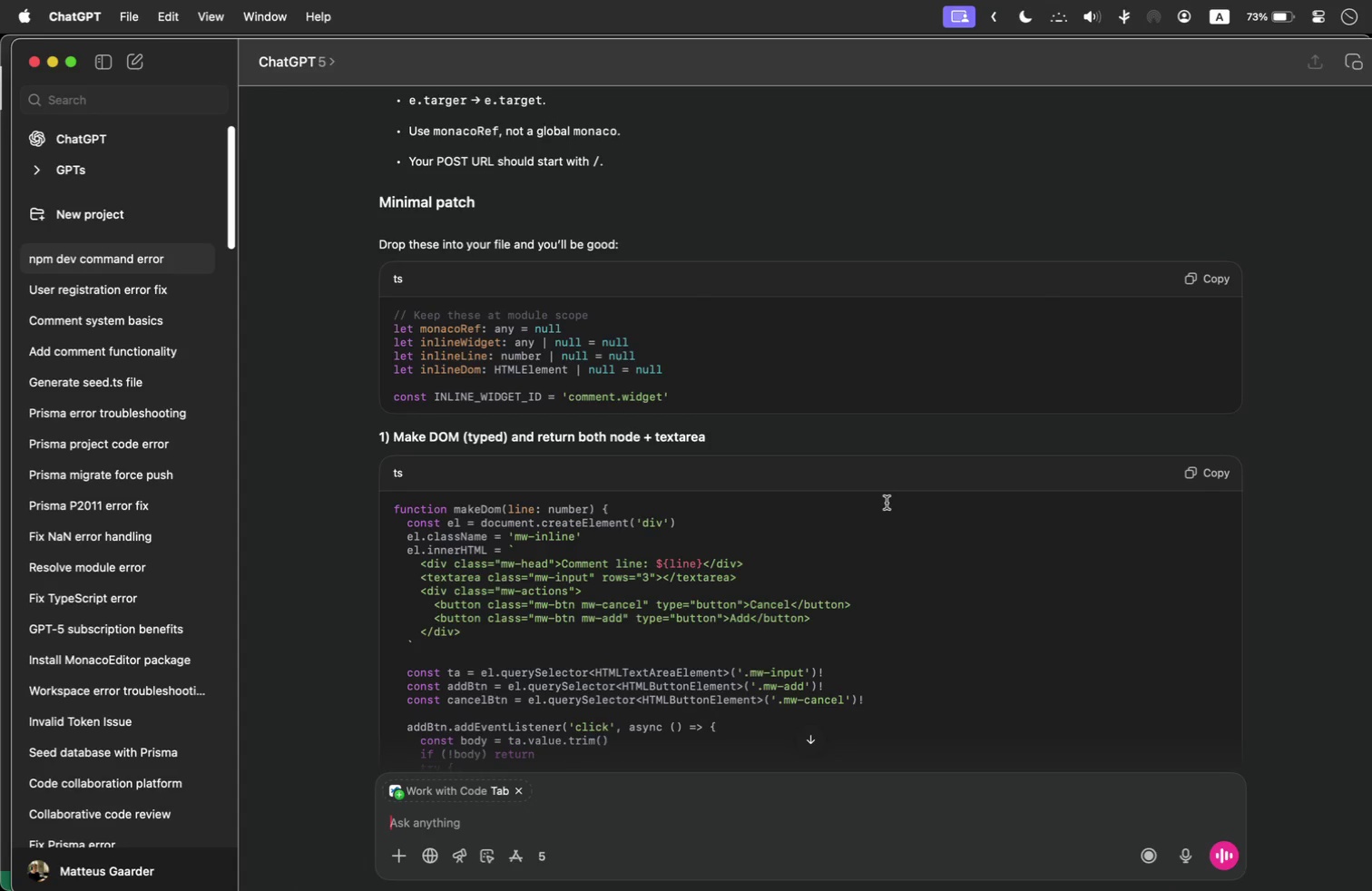 
scroll: coordinate [816, 338], scroll_direction: down, amount: 22.0
 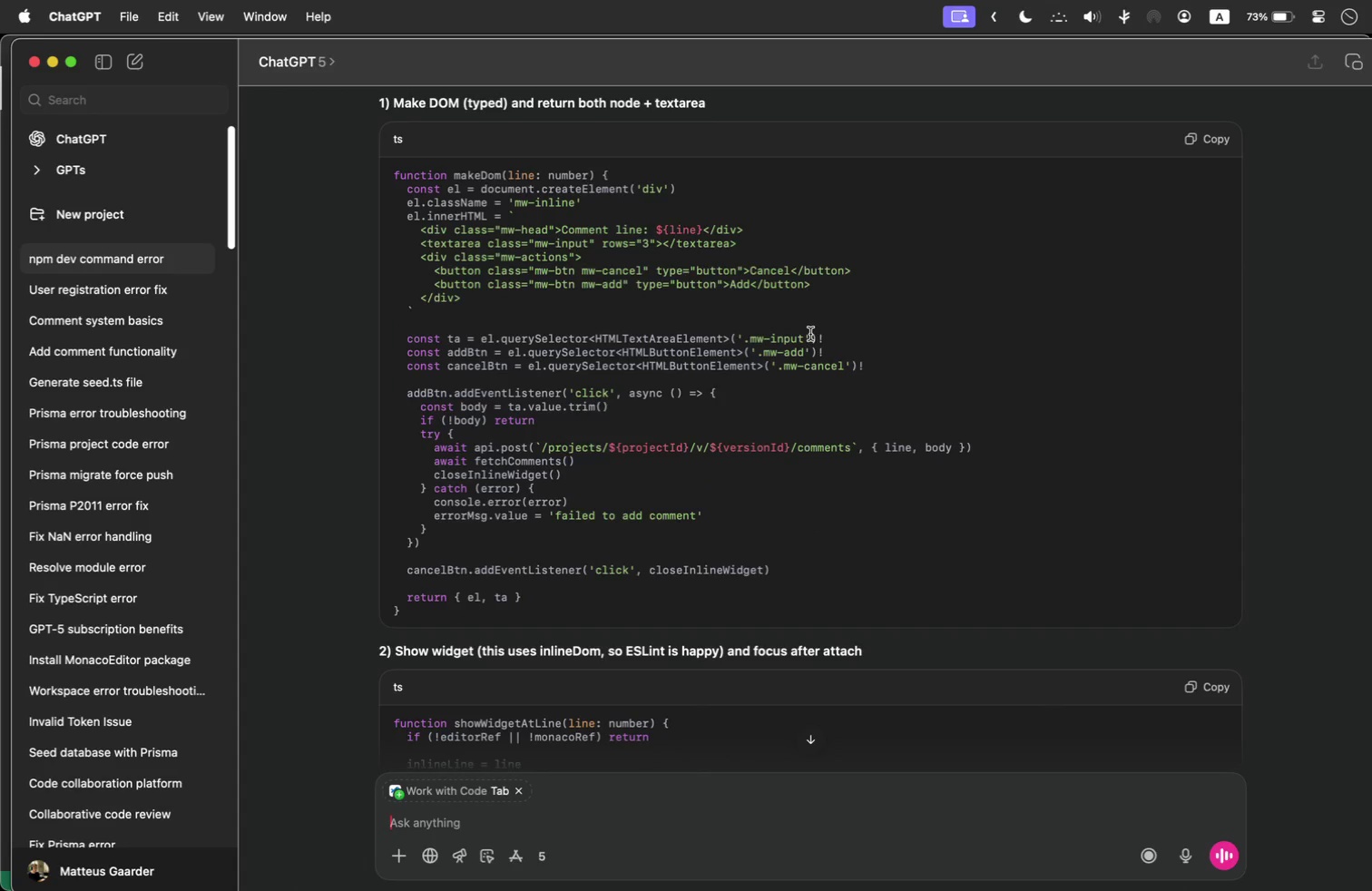 
scroll: coordinate [810, 334], scroll_direction: up, amount: 2.0
 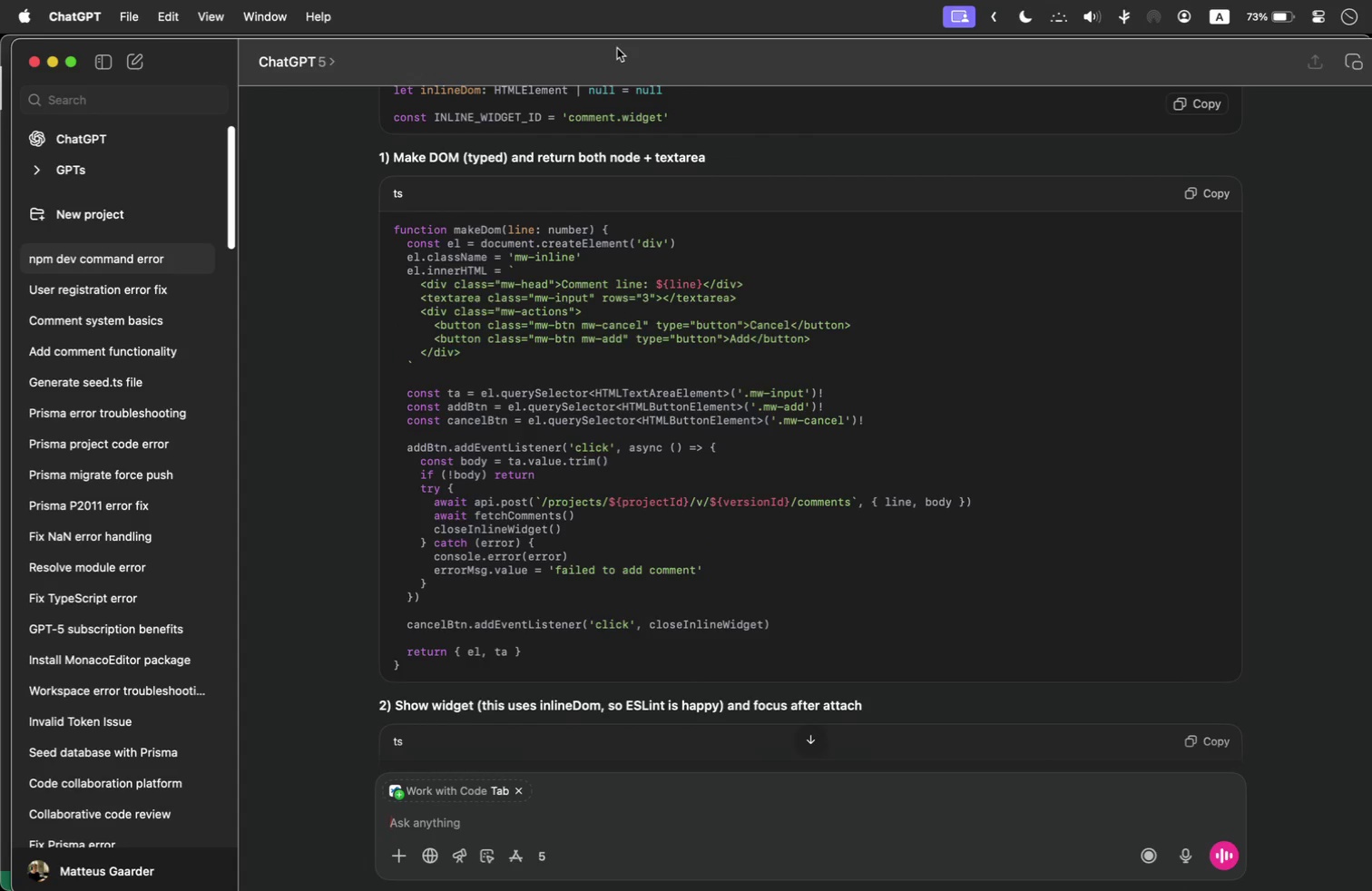 
key(Alt+Control+ArrowLeft)
 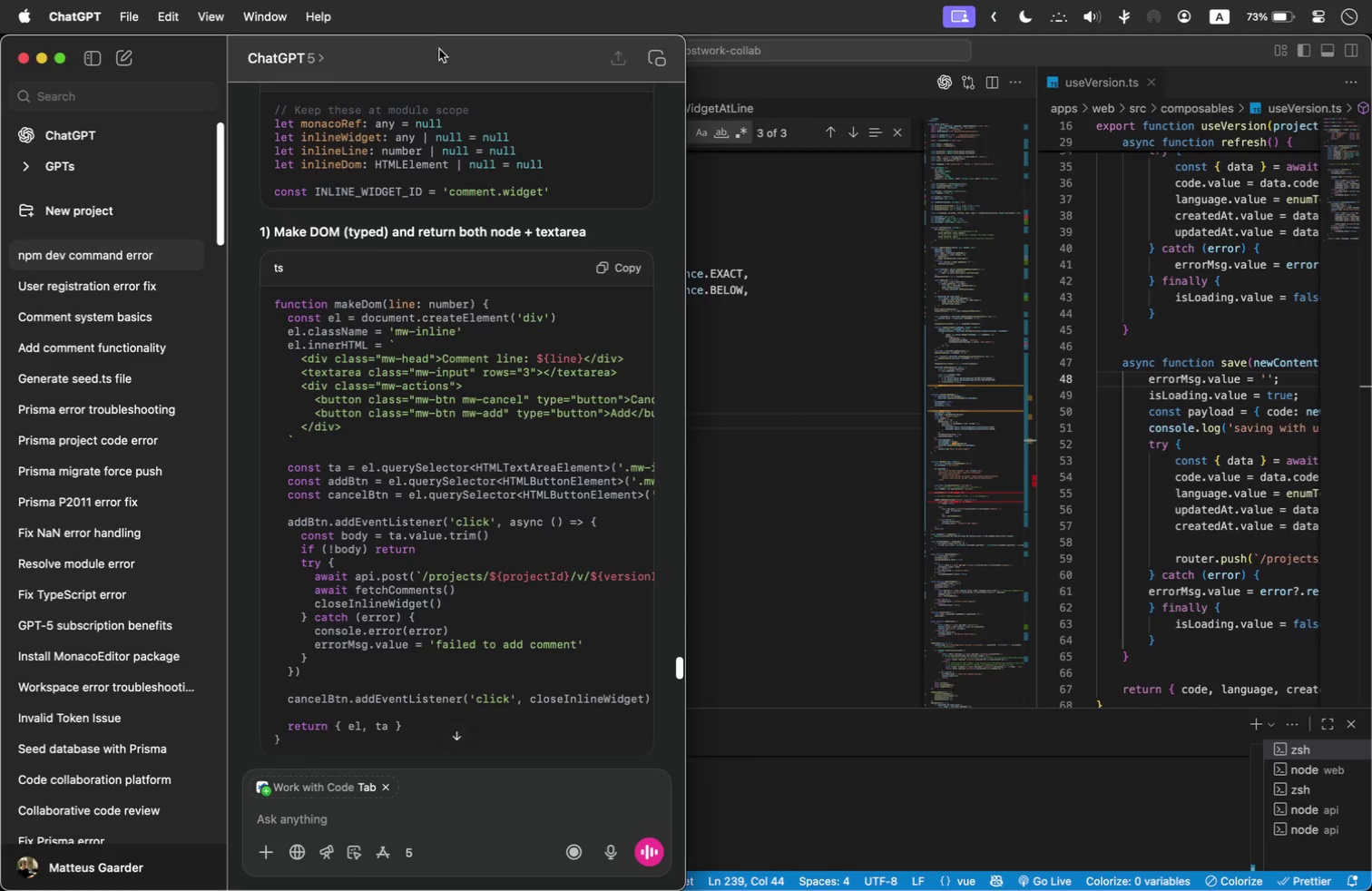 
left_click_drag(start_coordinate=[447, 51], to_coordinate=[426, 79])
 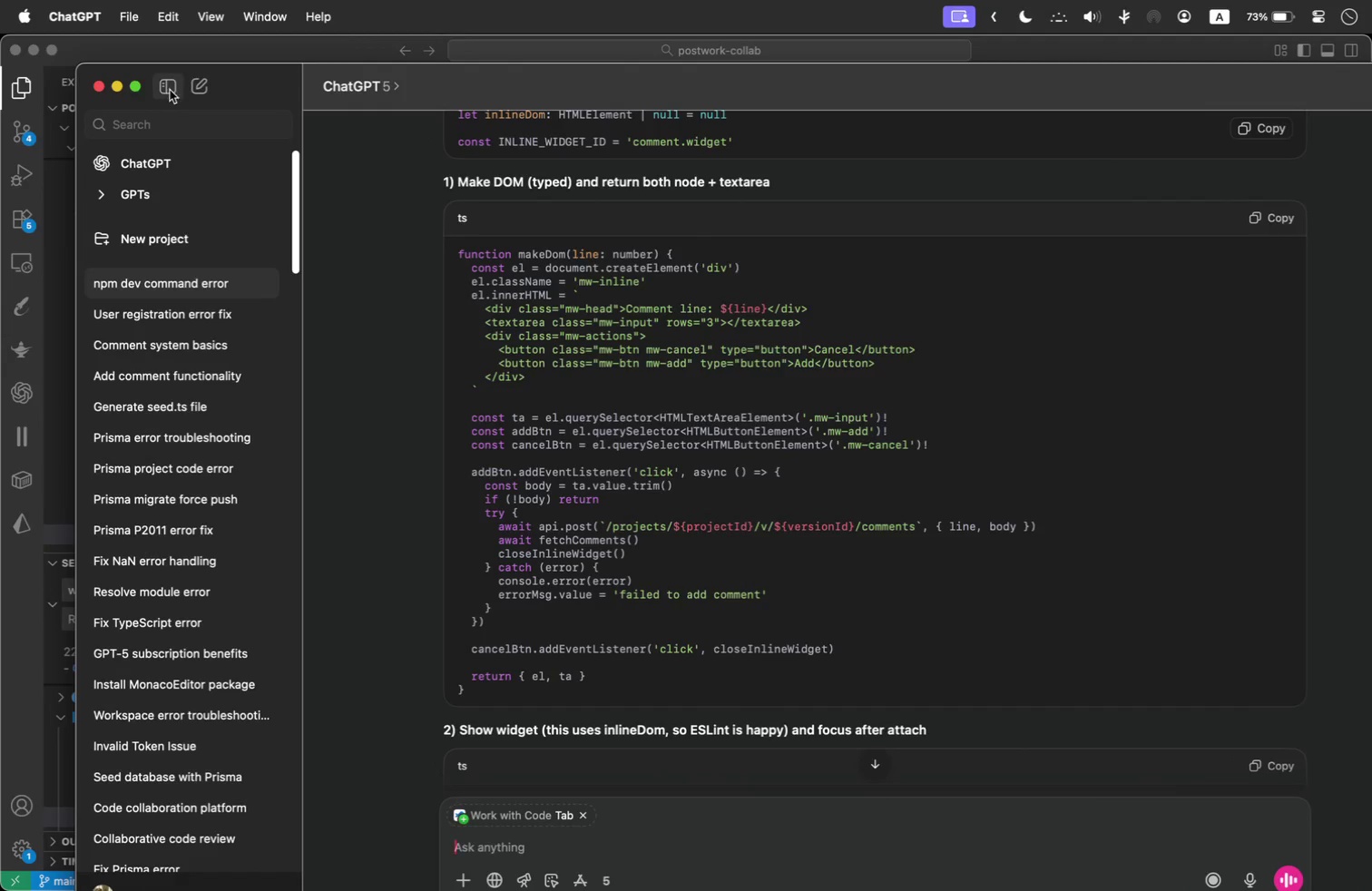 
left_click([168, 90])
 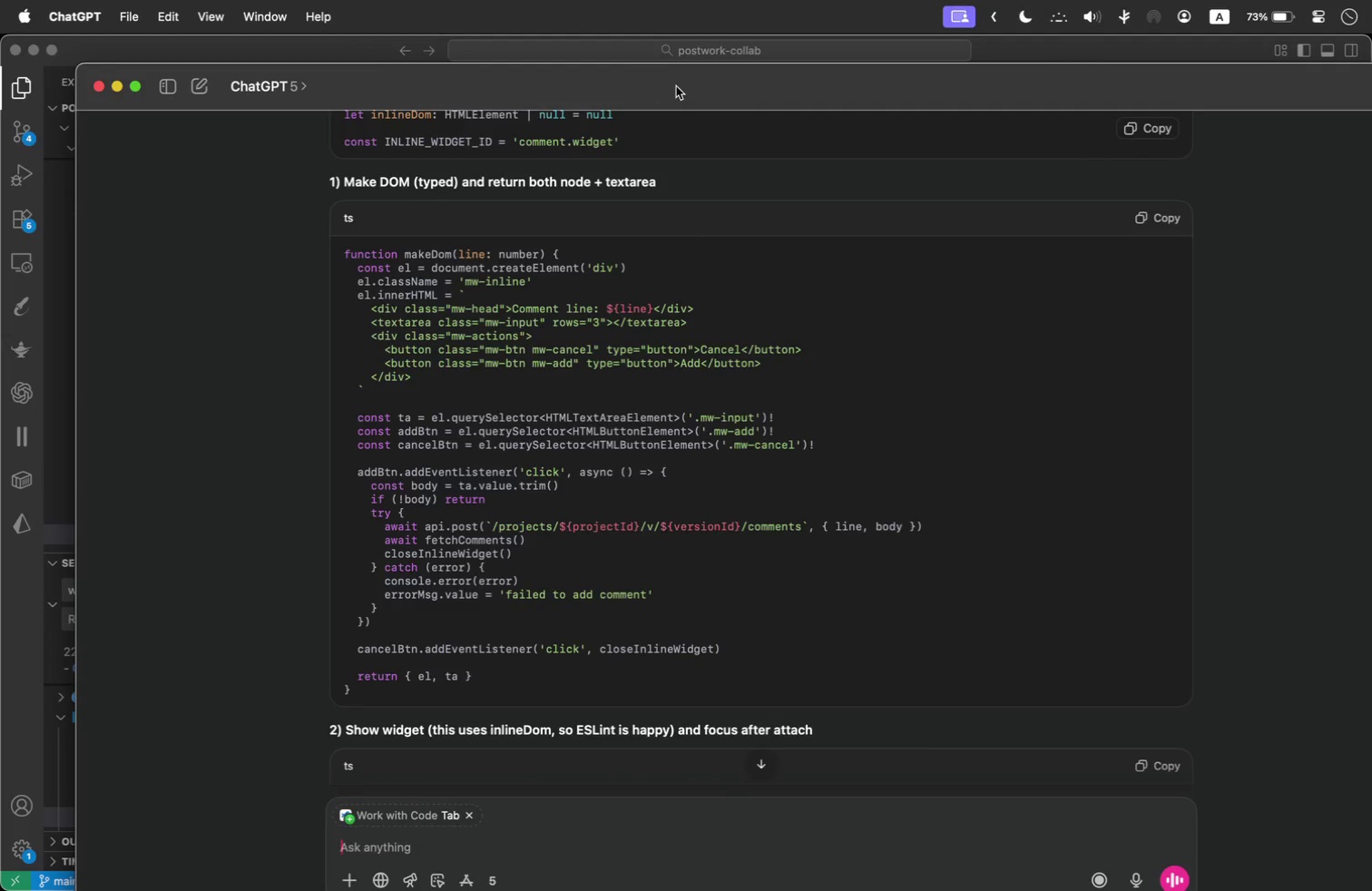 
key(Alt+Control+ArrowLeft)
 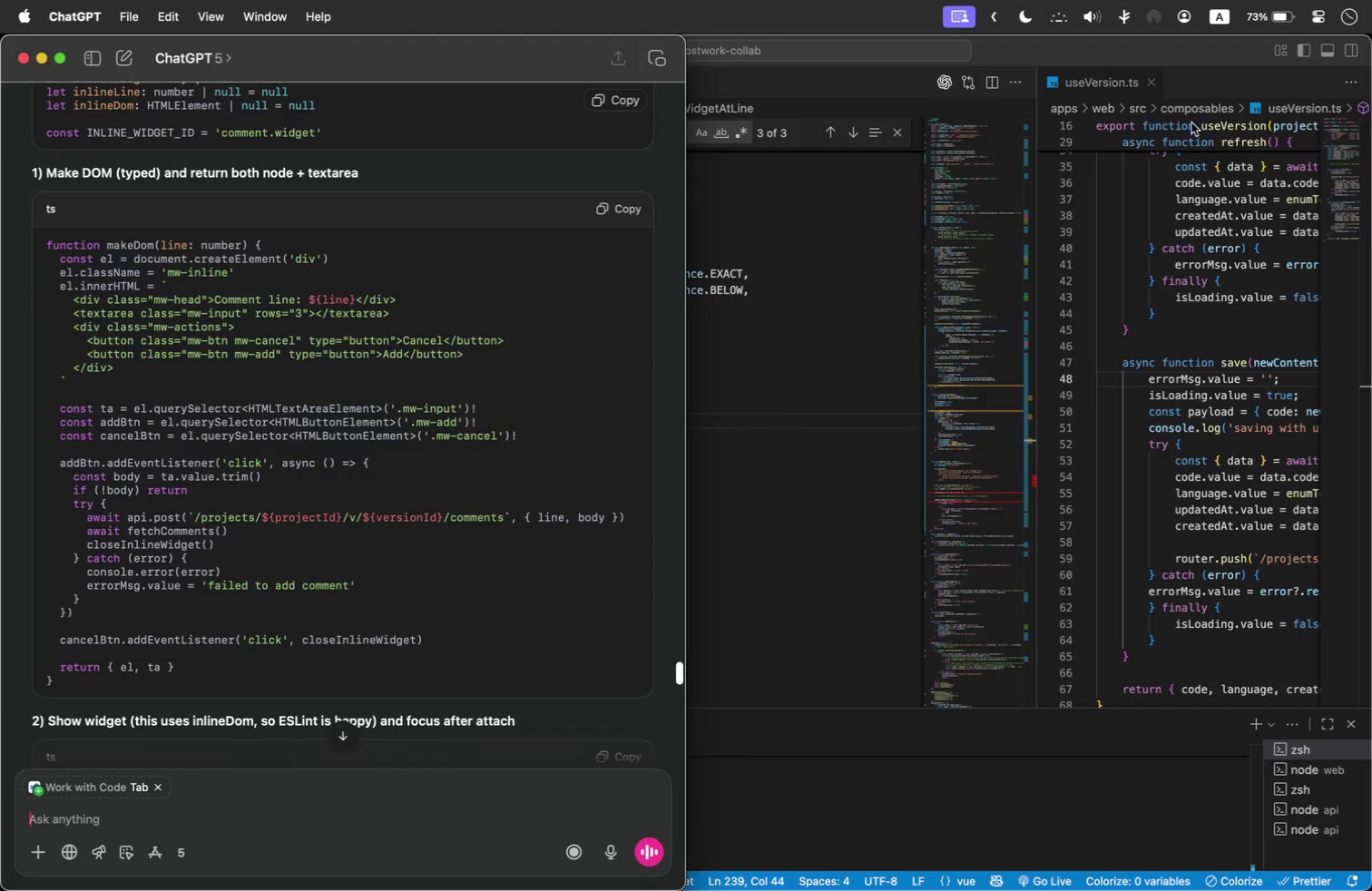 
left_click([824, 274])
 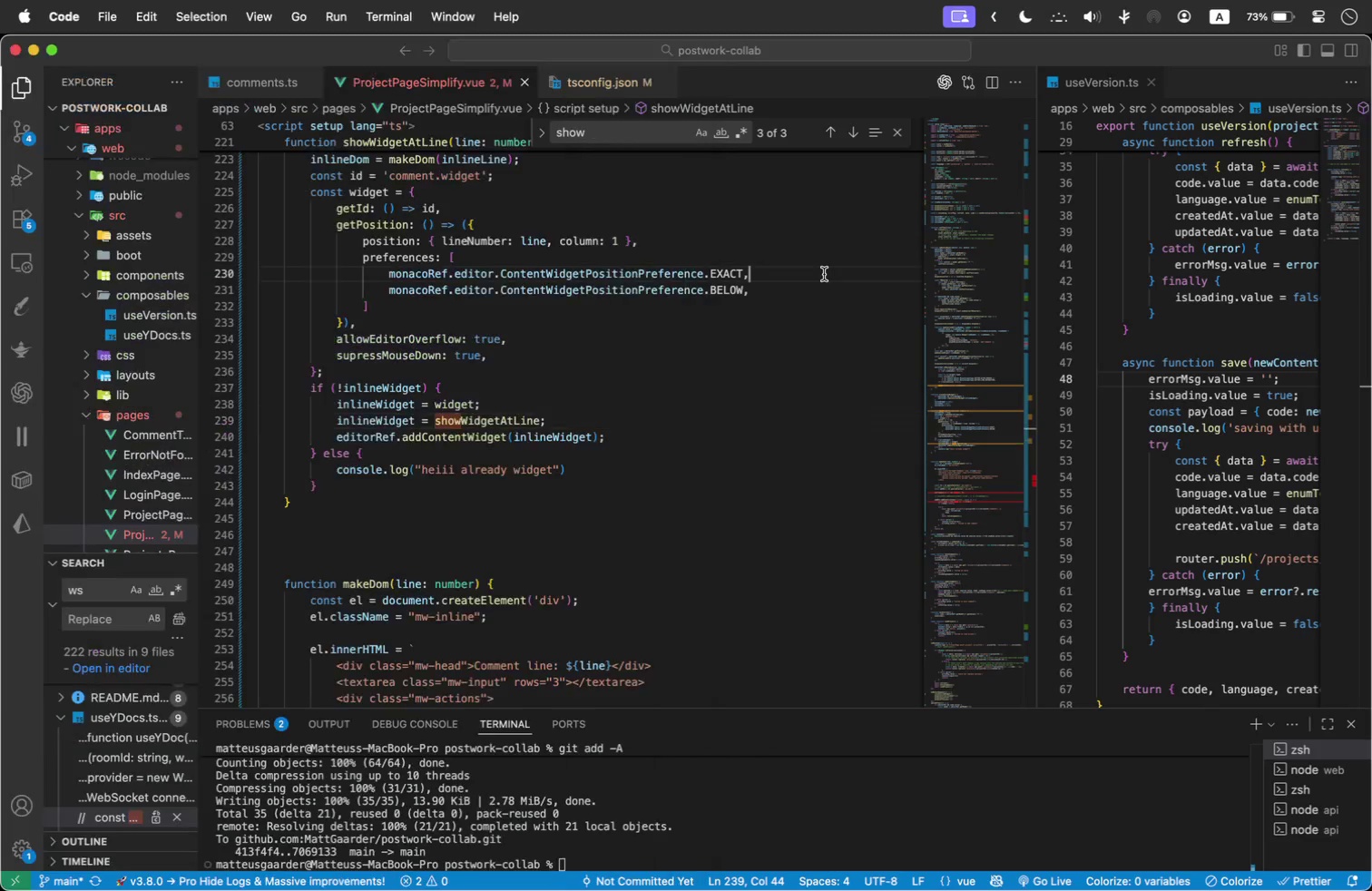 
key(Alt+Control+ArrowRight)
 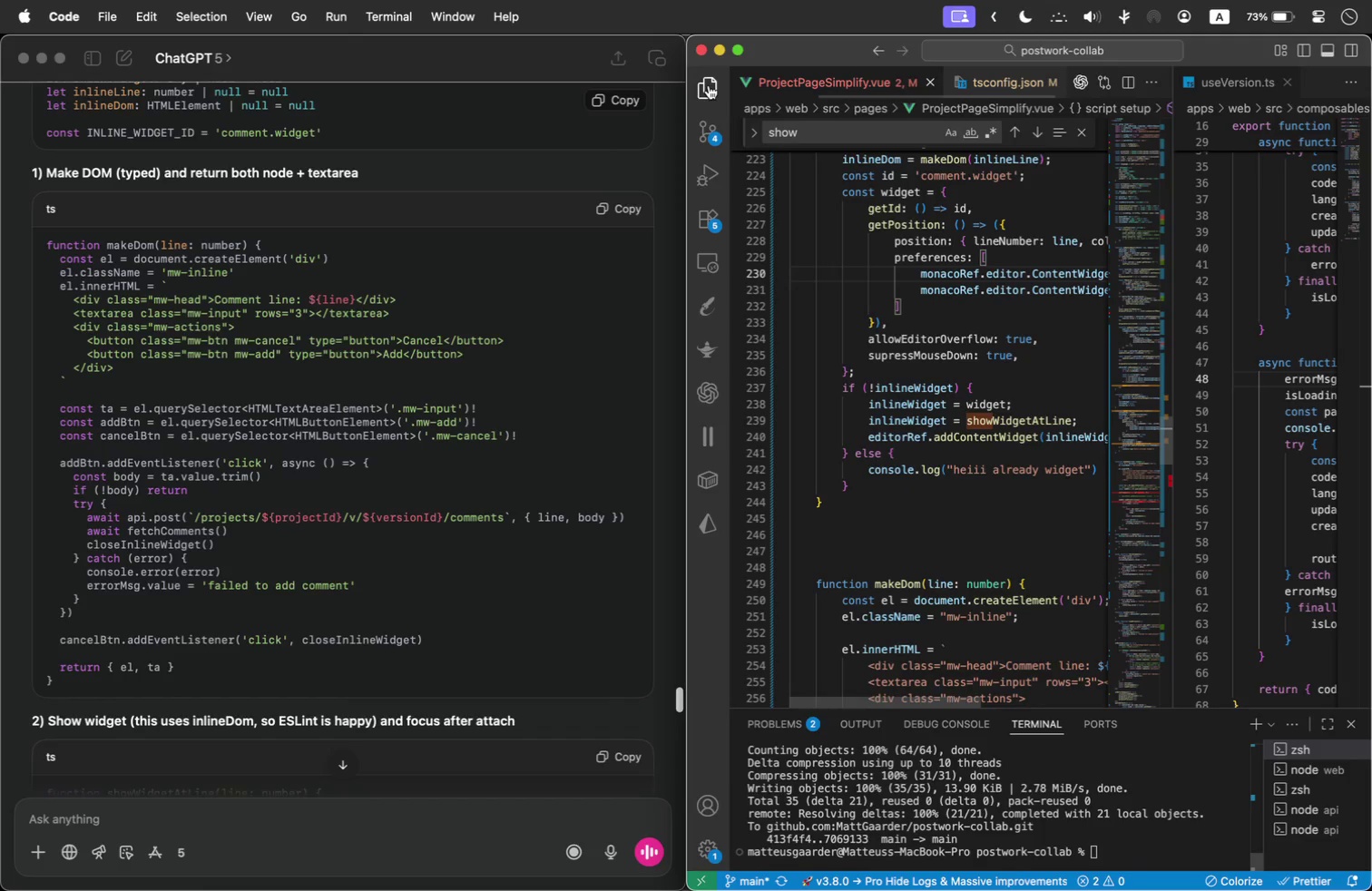 
wait(5.25)
 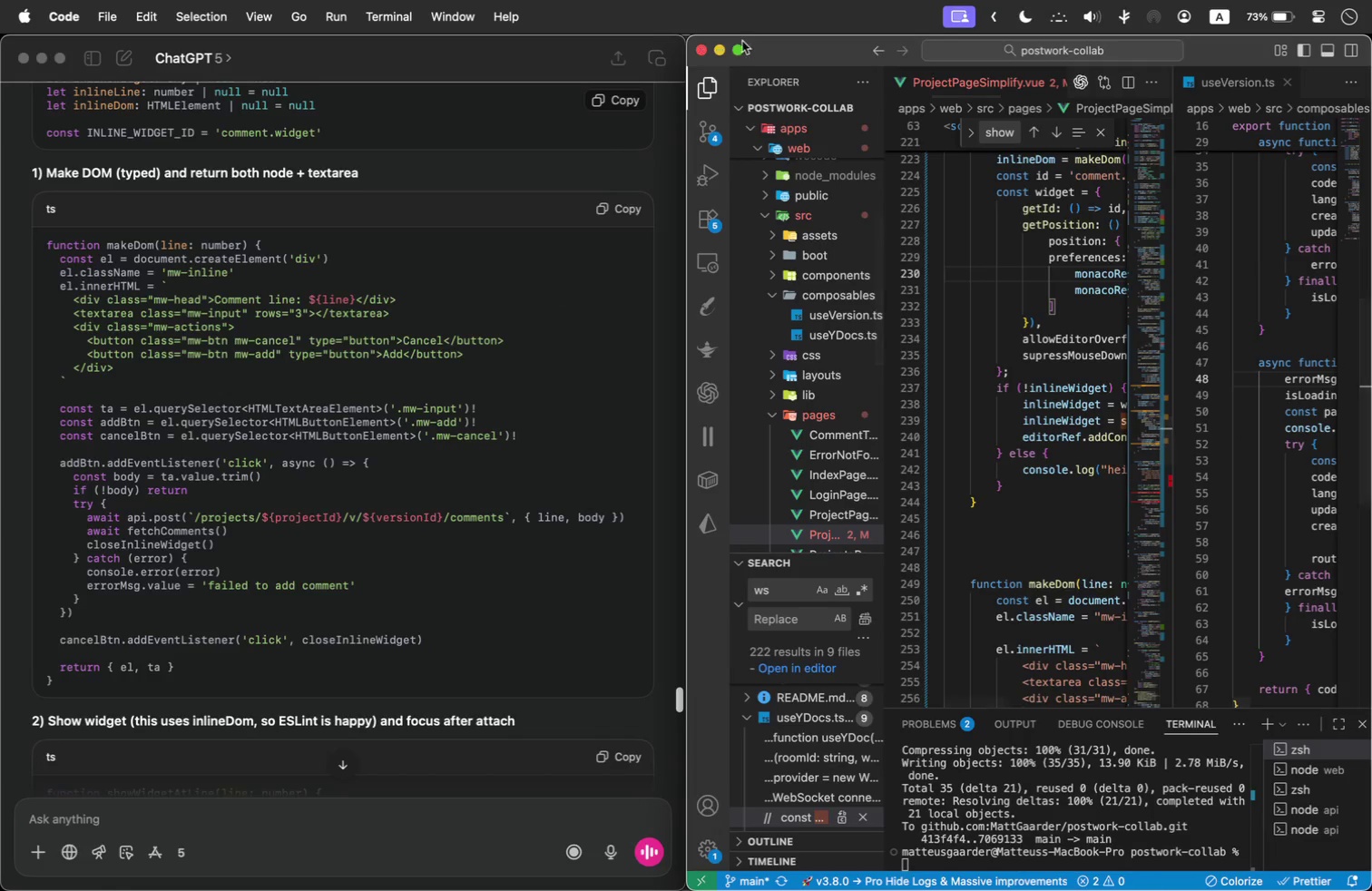 
left_click([1287, 84])
 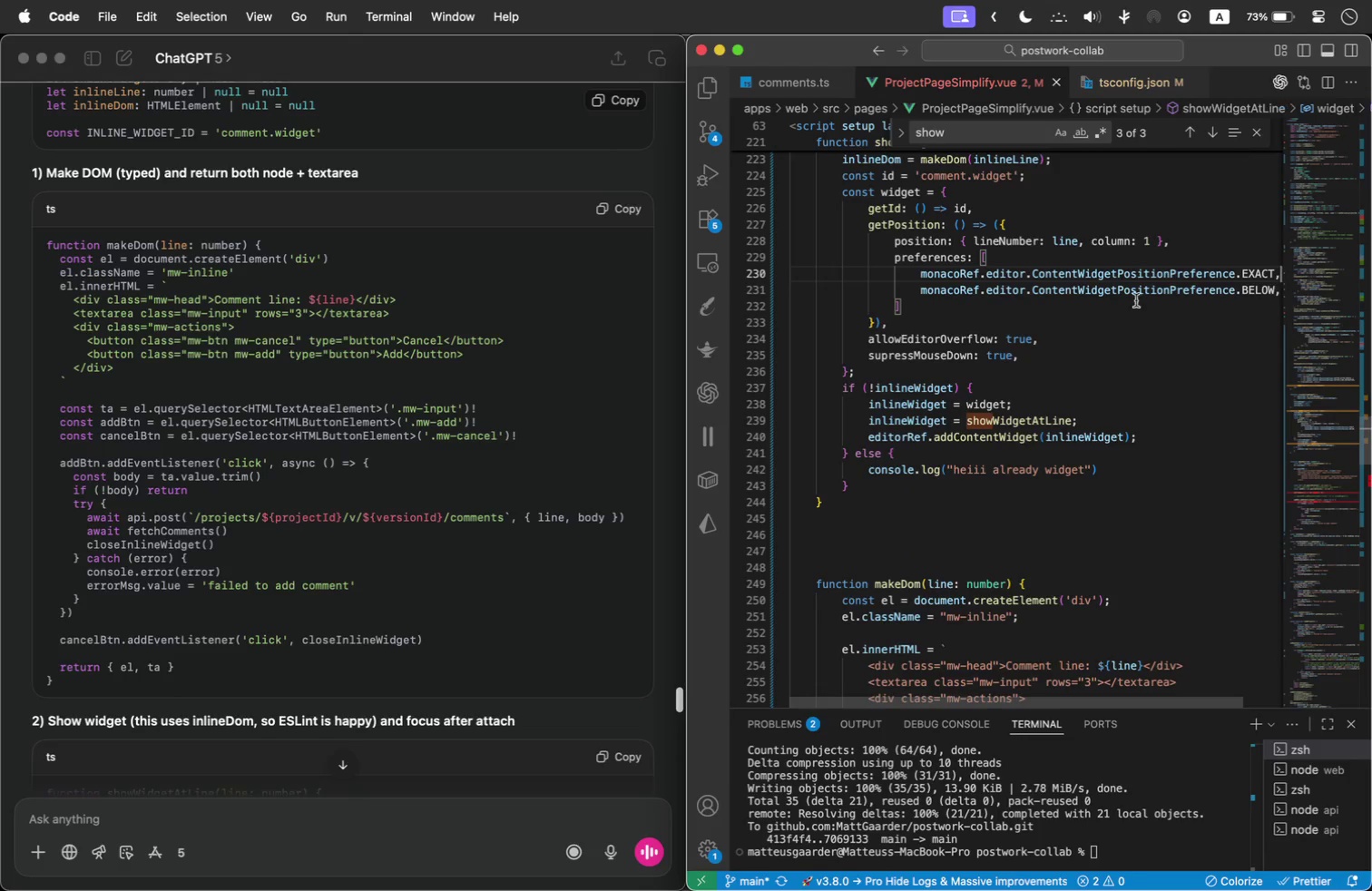 
scroll: coordinate [1077, 365], scroll_direction: up, amount: 2.0
 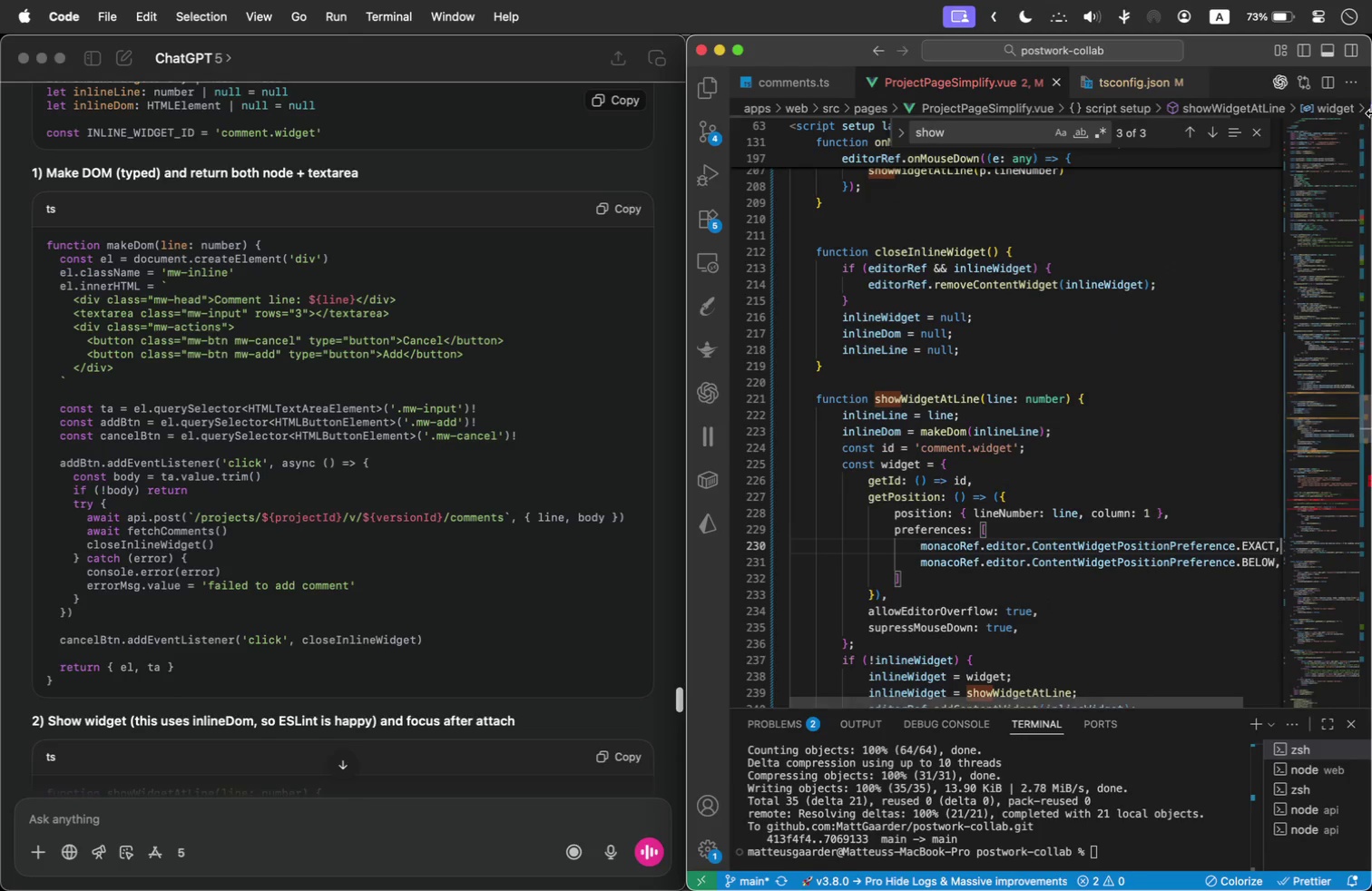 
left_click([1352, 132])
 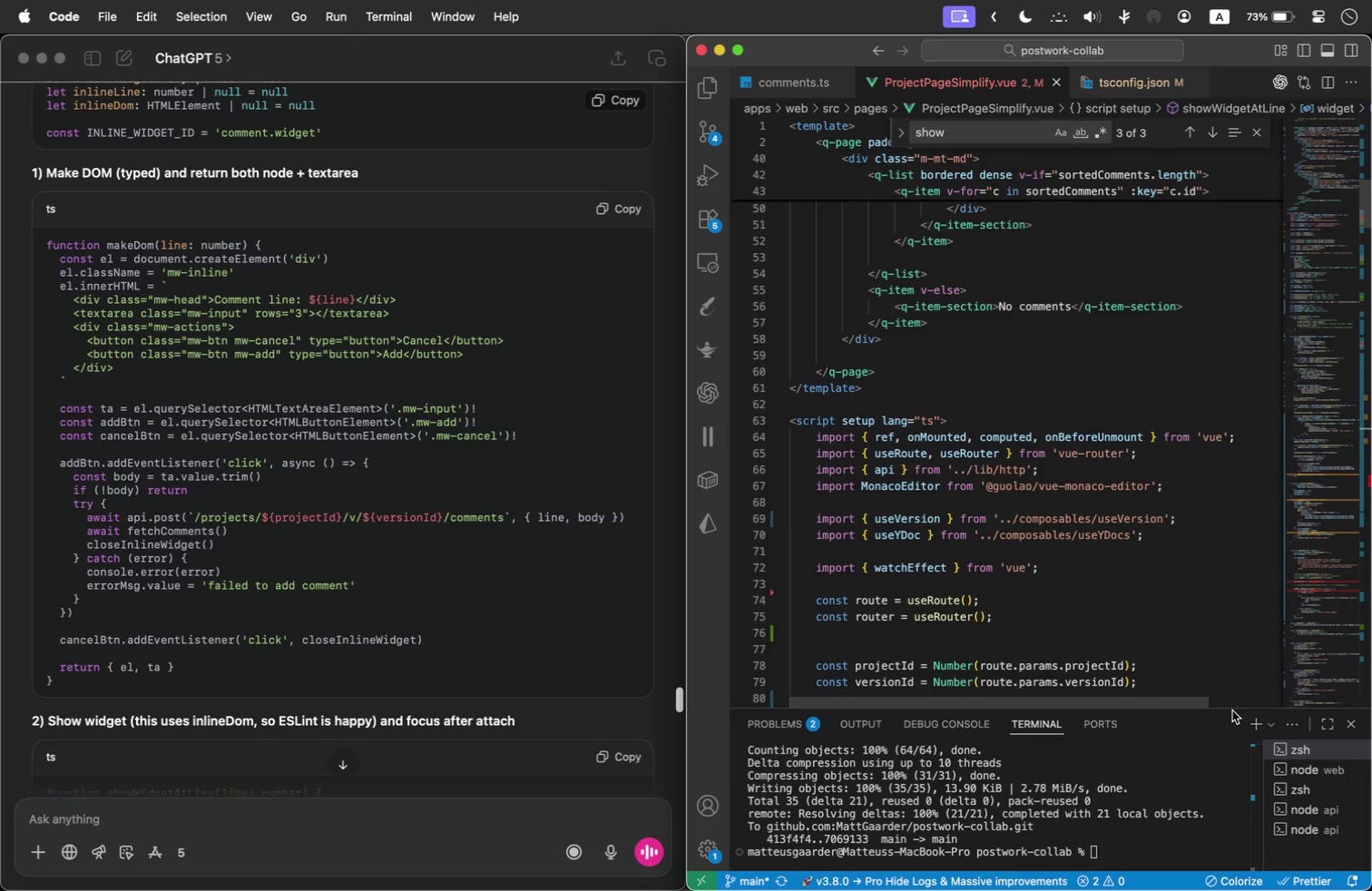 
left_click_drag(start_coordinate=[1232, 708], to_coordinate=[1219, 845])
 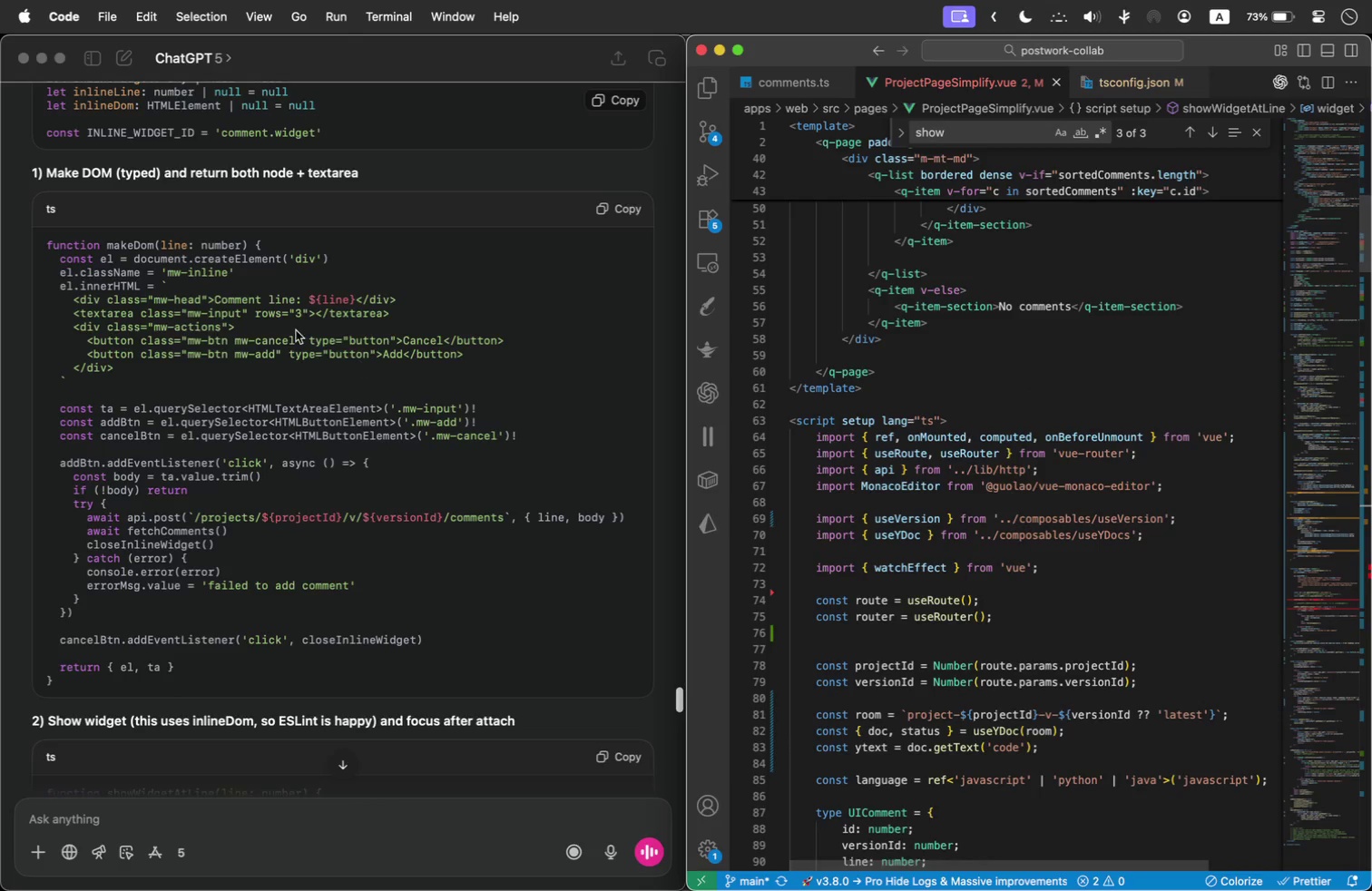 
scroll: coordinate [300, 329], scroll_direction: up, amount: 33.0
 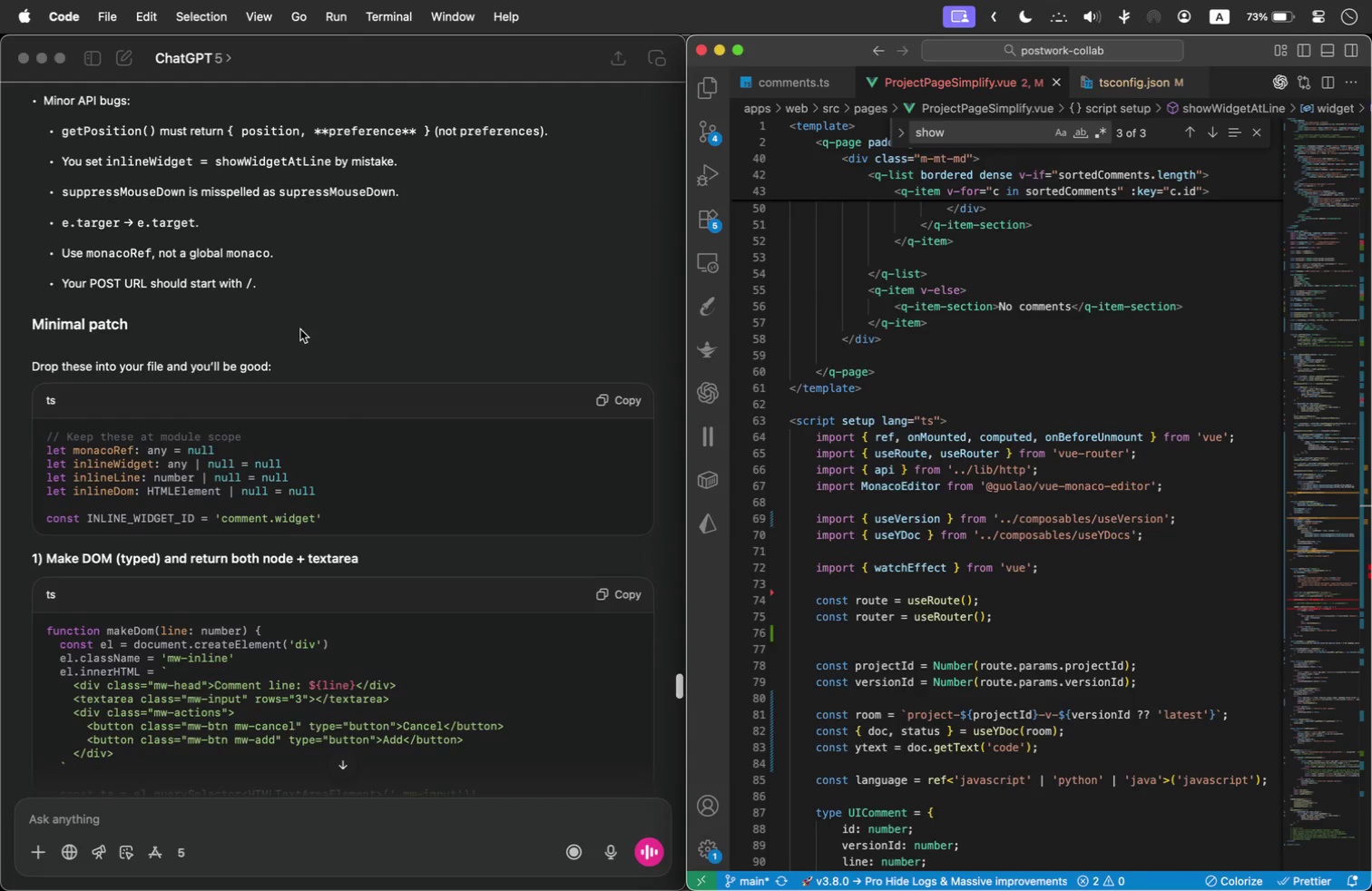 
scroll: coordinate [965, 506], scroll_direction: down, amount: 4.0
 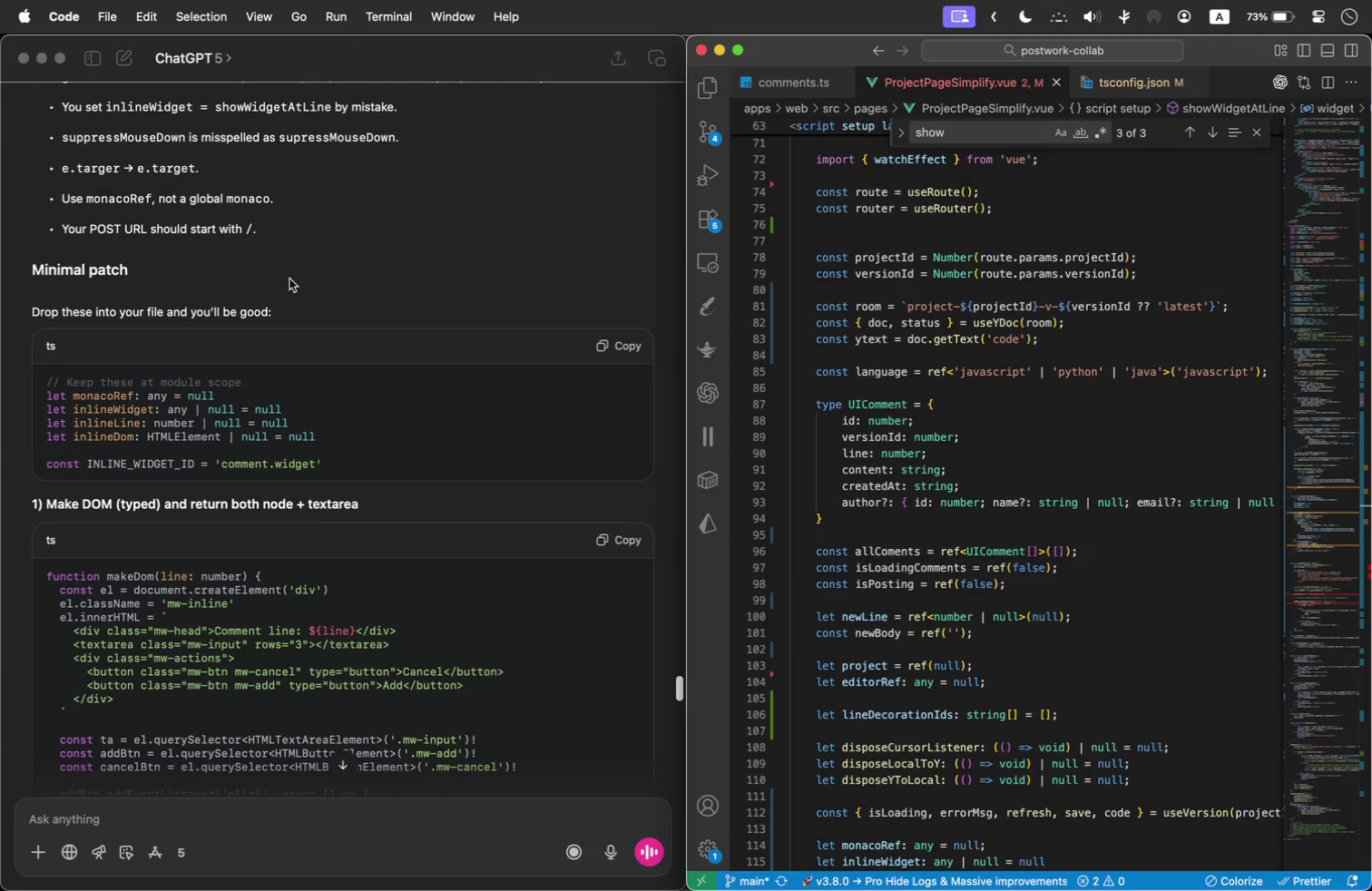 
wait(28.56)
 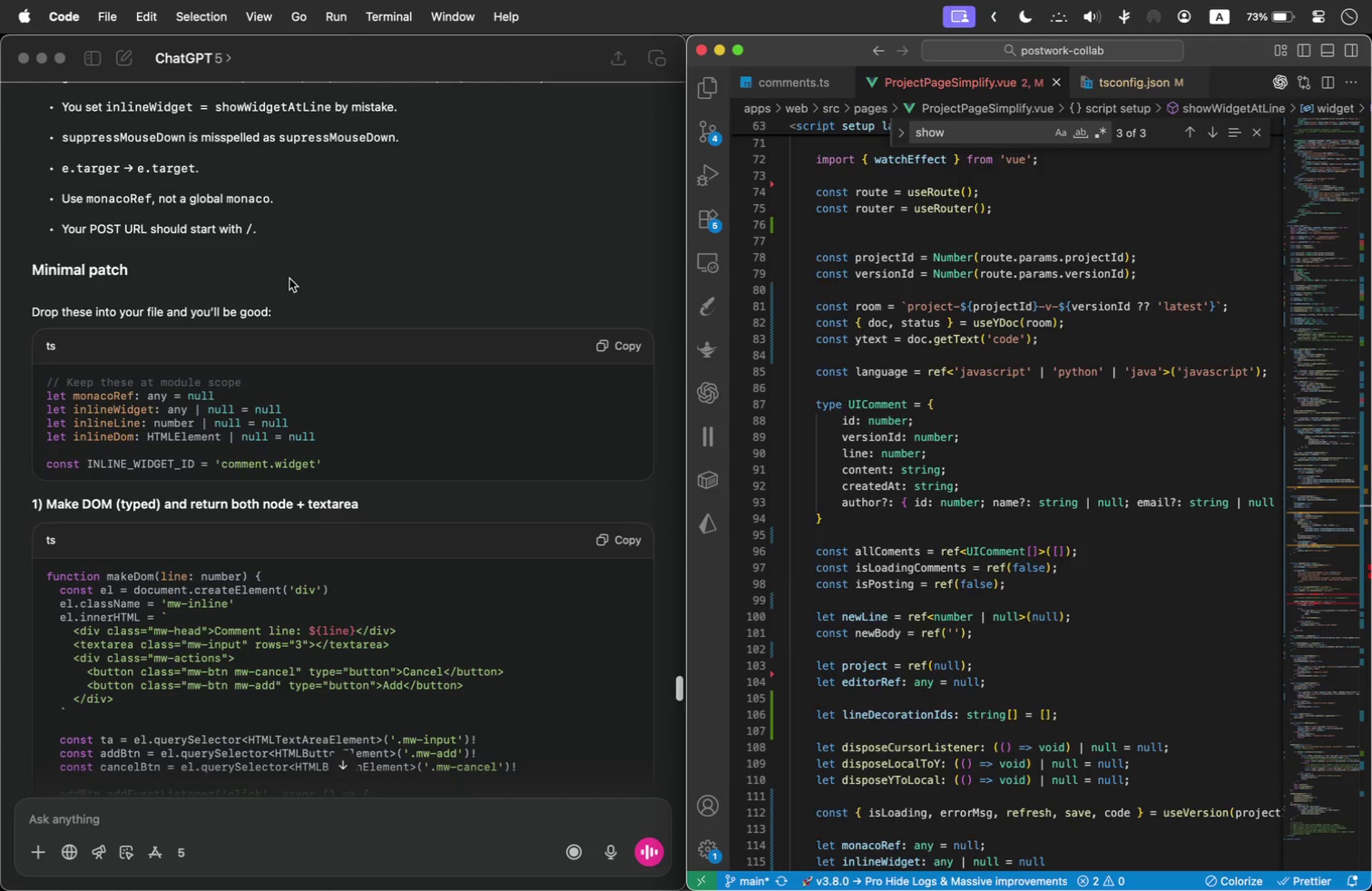 
scroll: coordinate [935, 332], scroll_direction: up, amount: 2.0
 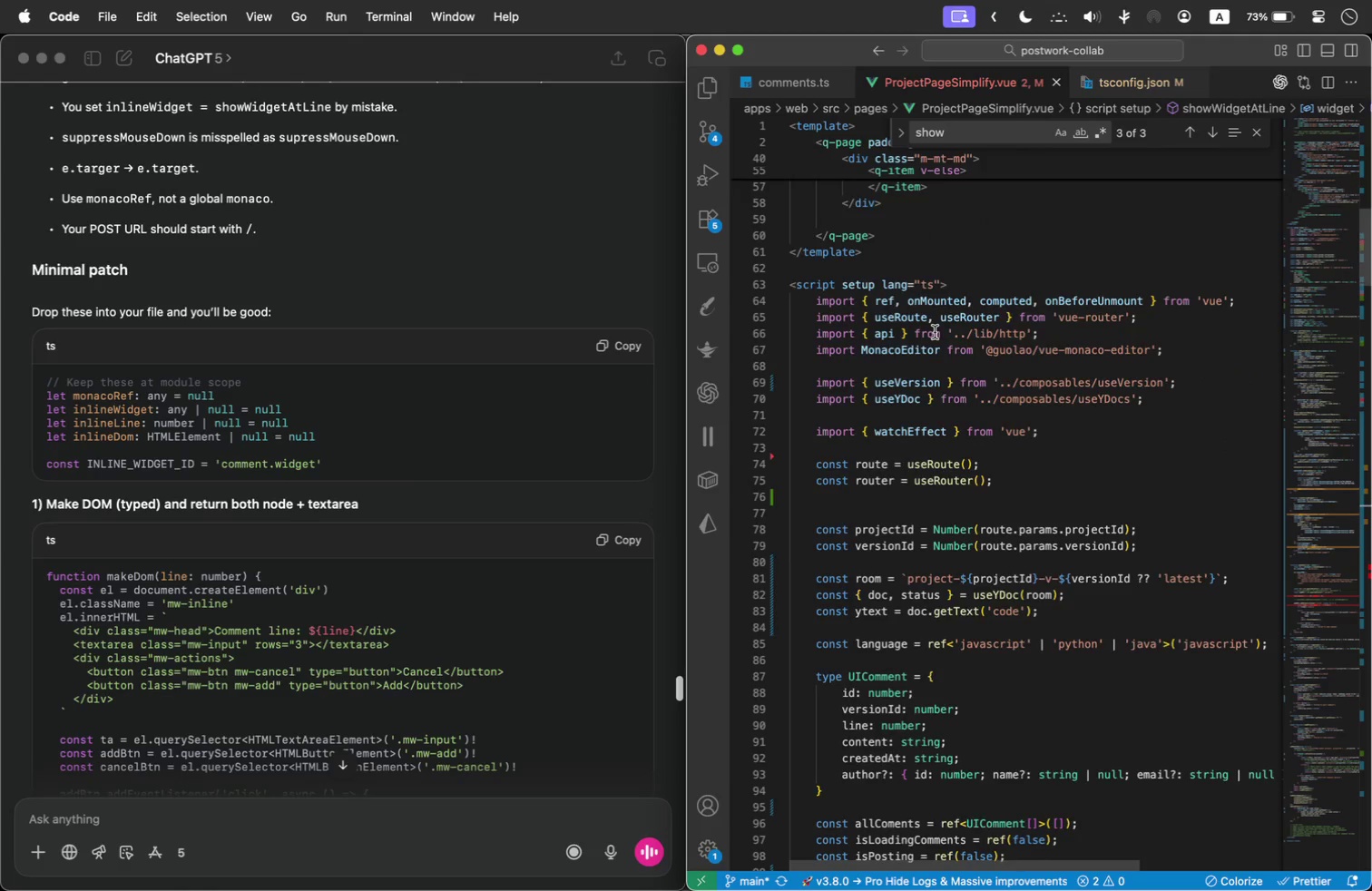 
scroll: coordinate [1009, 634], scroll_direction: down, amount: 2.0
 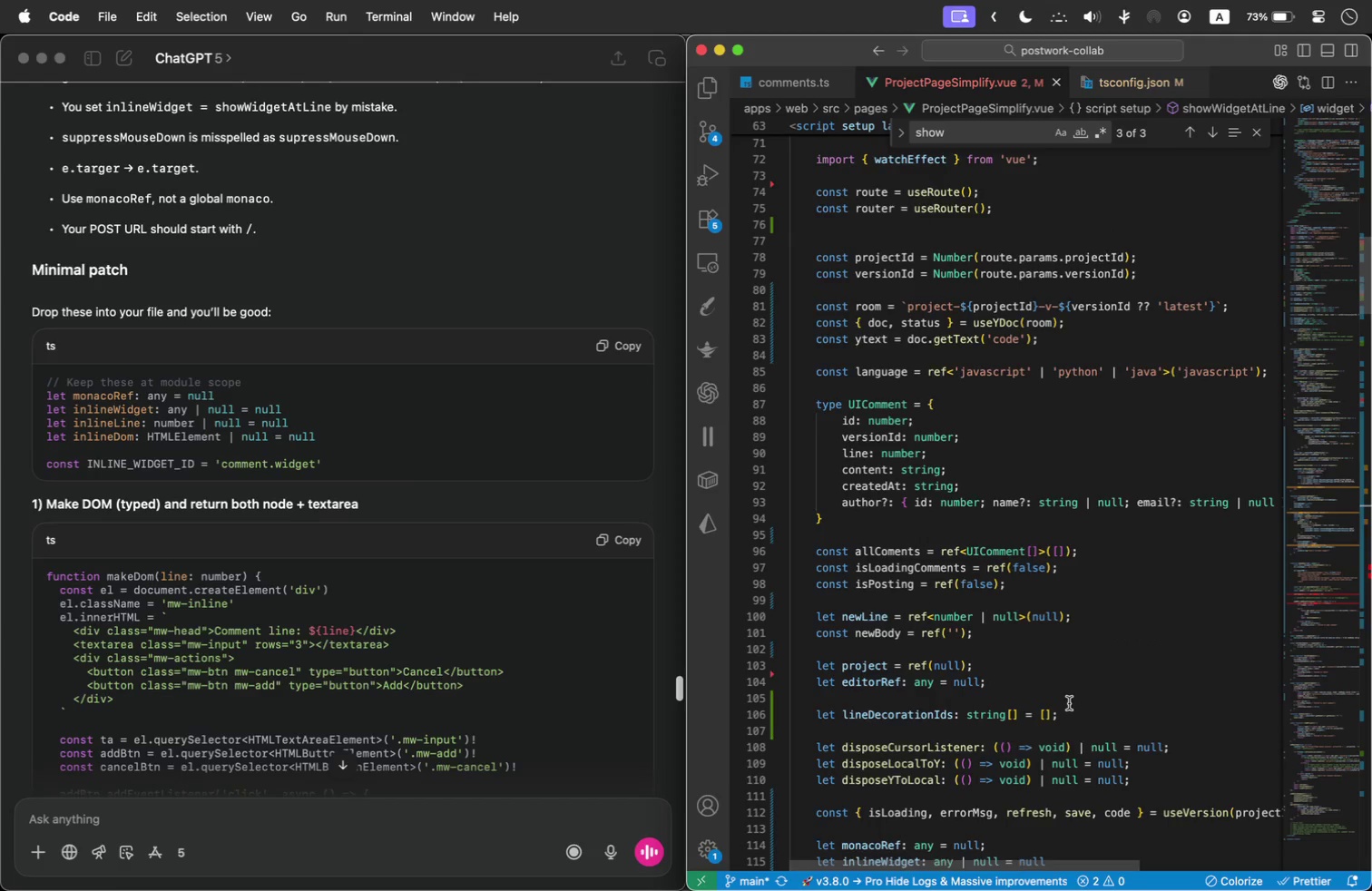 
wait(7.24)
 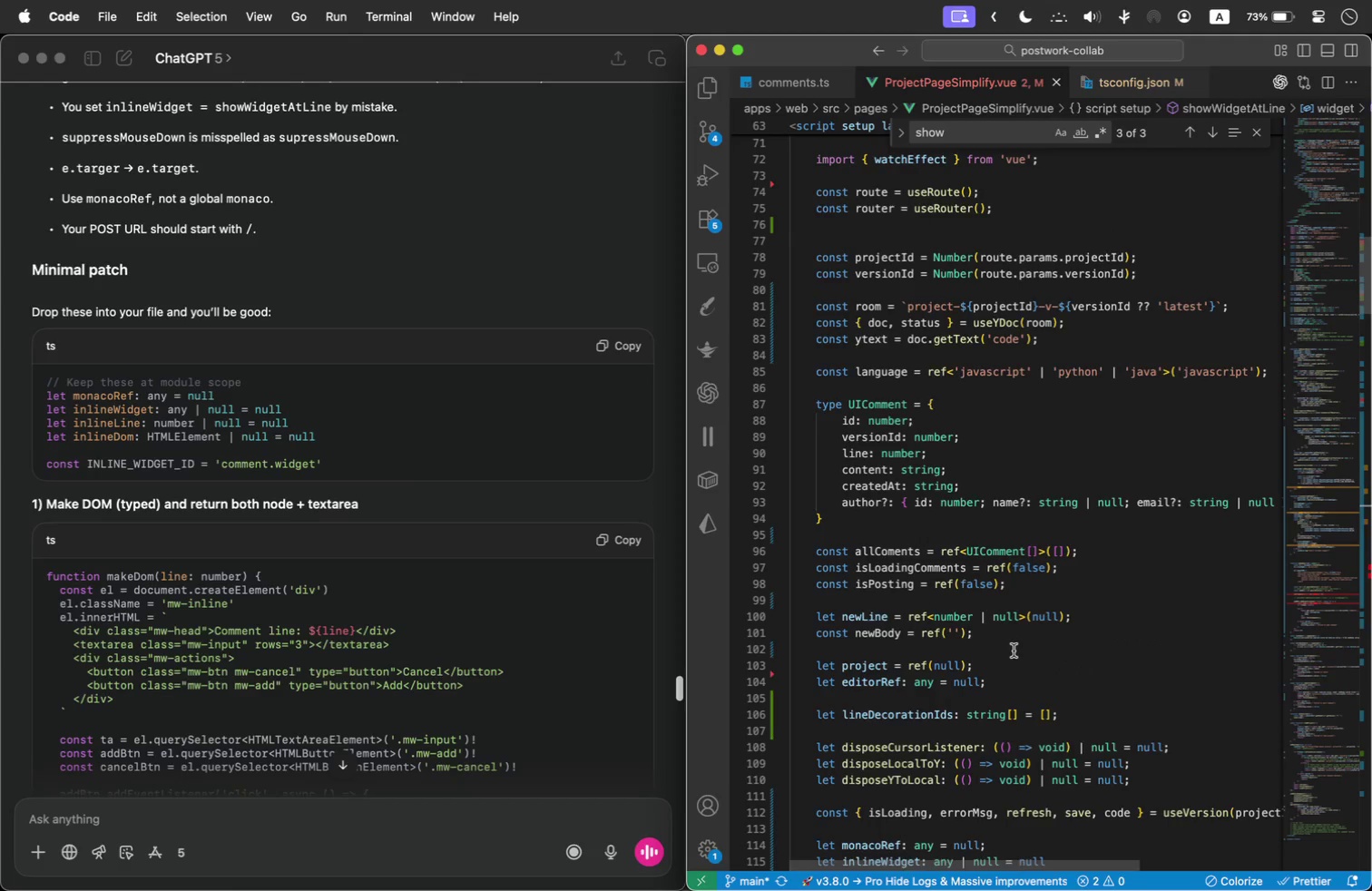 
scroll: coordinate [1083, 721], scroll_direction: down, amount: 1.0
 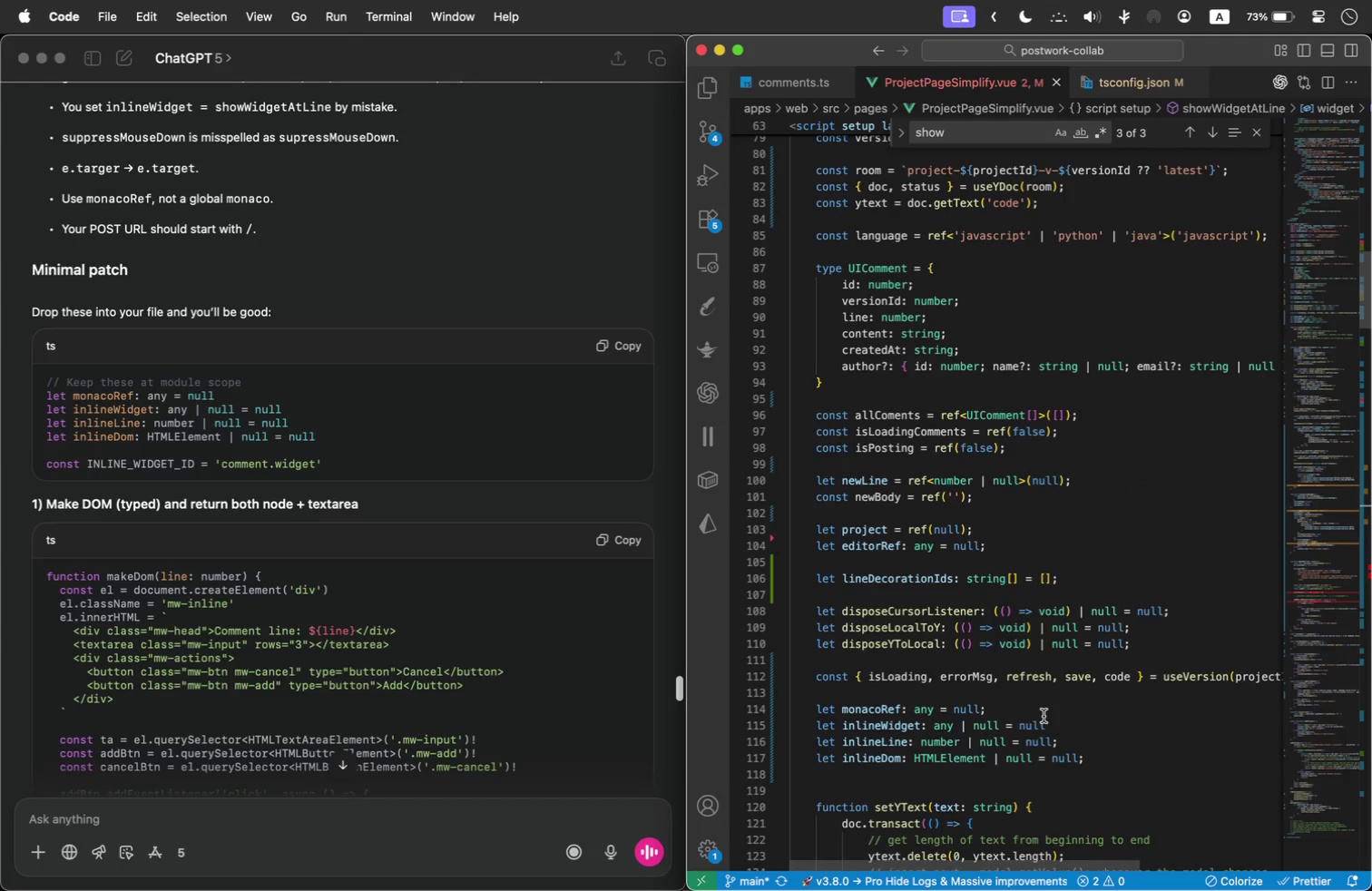 
wait(10.76)
 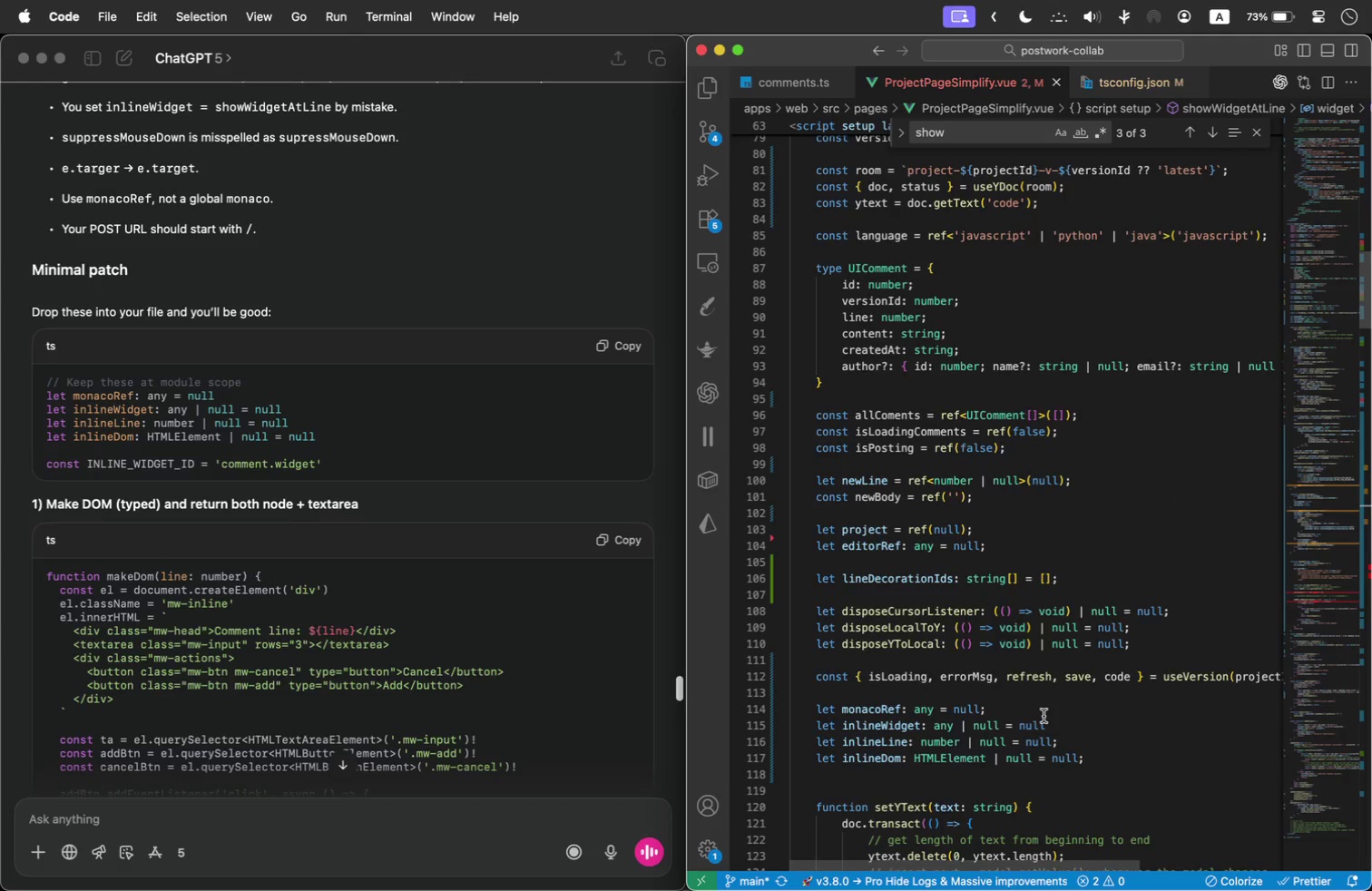 
scroll: coordinate [925, 777], scroll_direction: down, amount: 1.0
 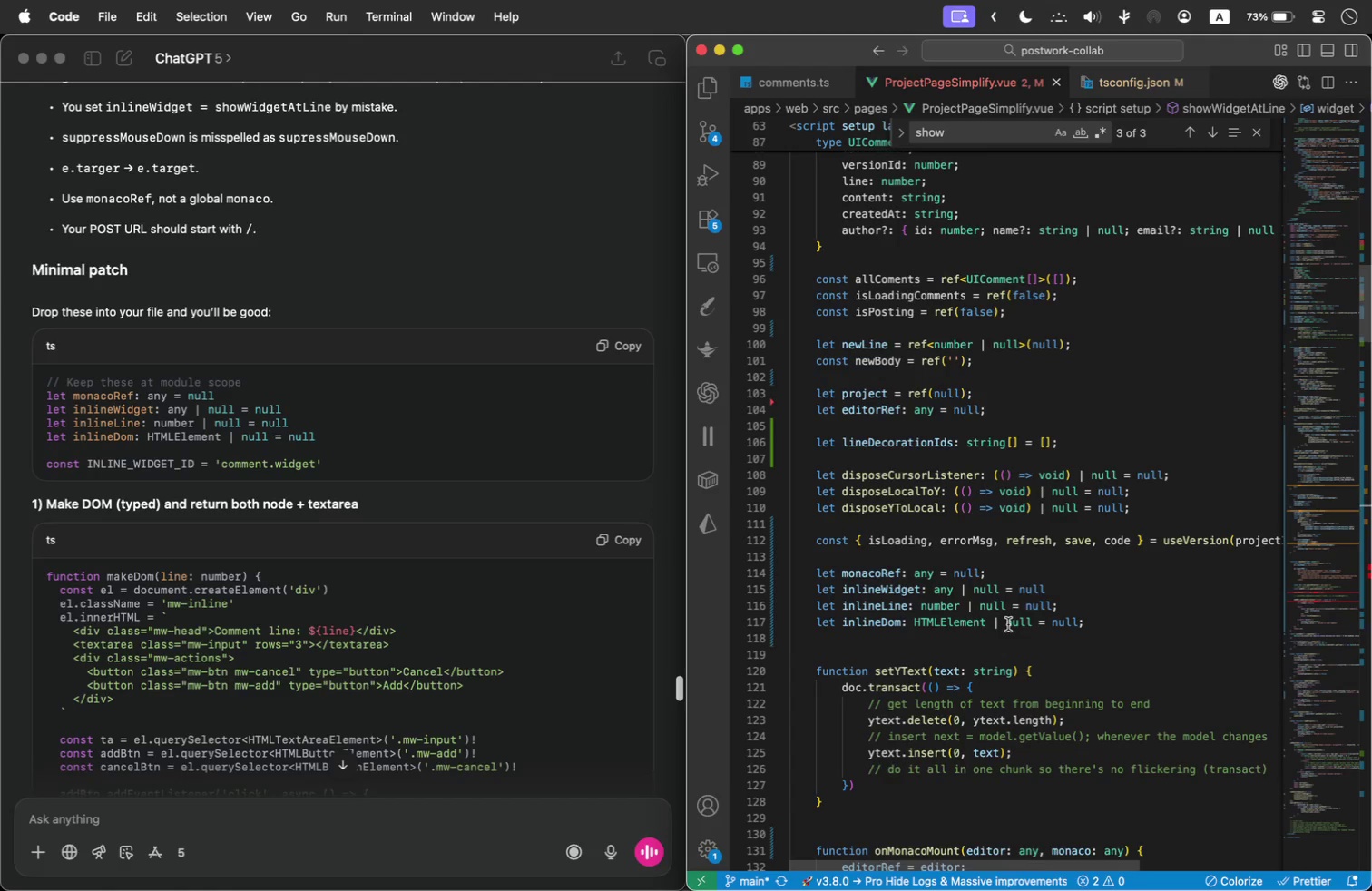 
wait(18.29)
 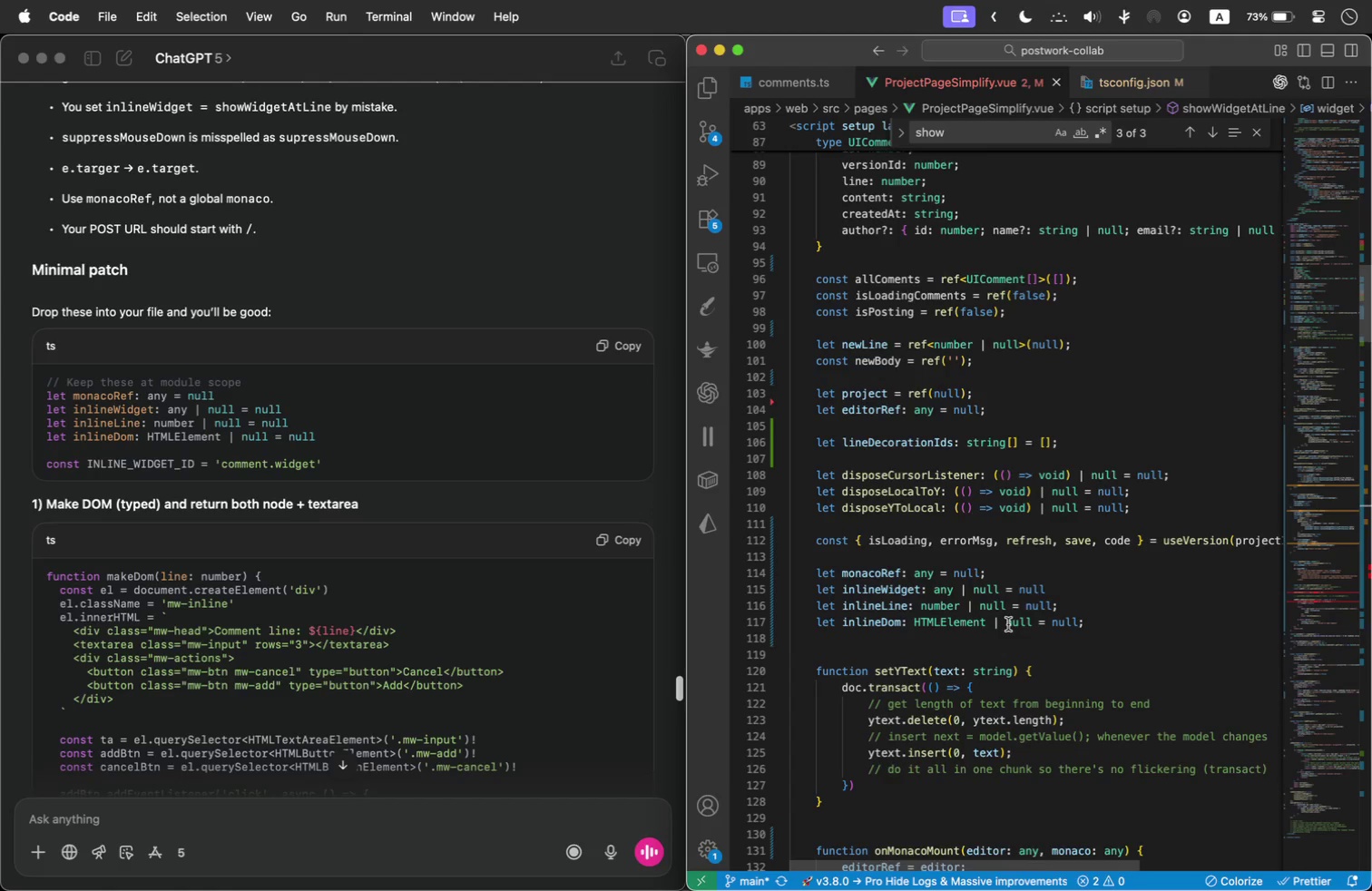 
scroll: coordinate [273, 374], scroll_direction: down, amount: 10.0
 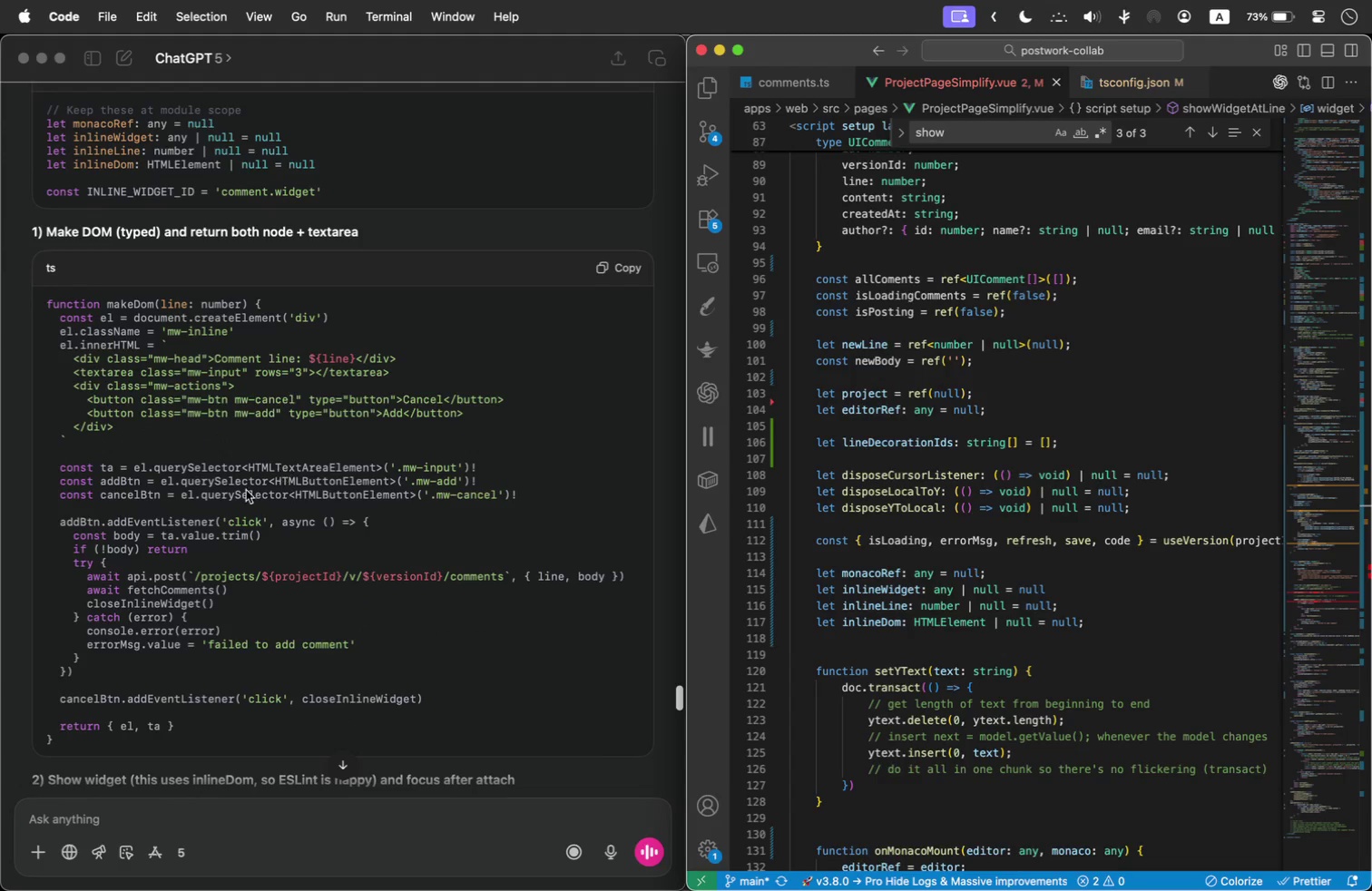 
wait(8.25)
 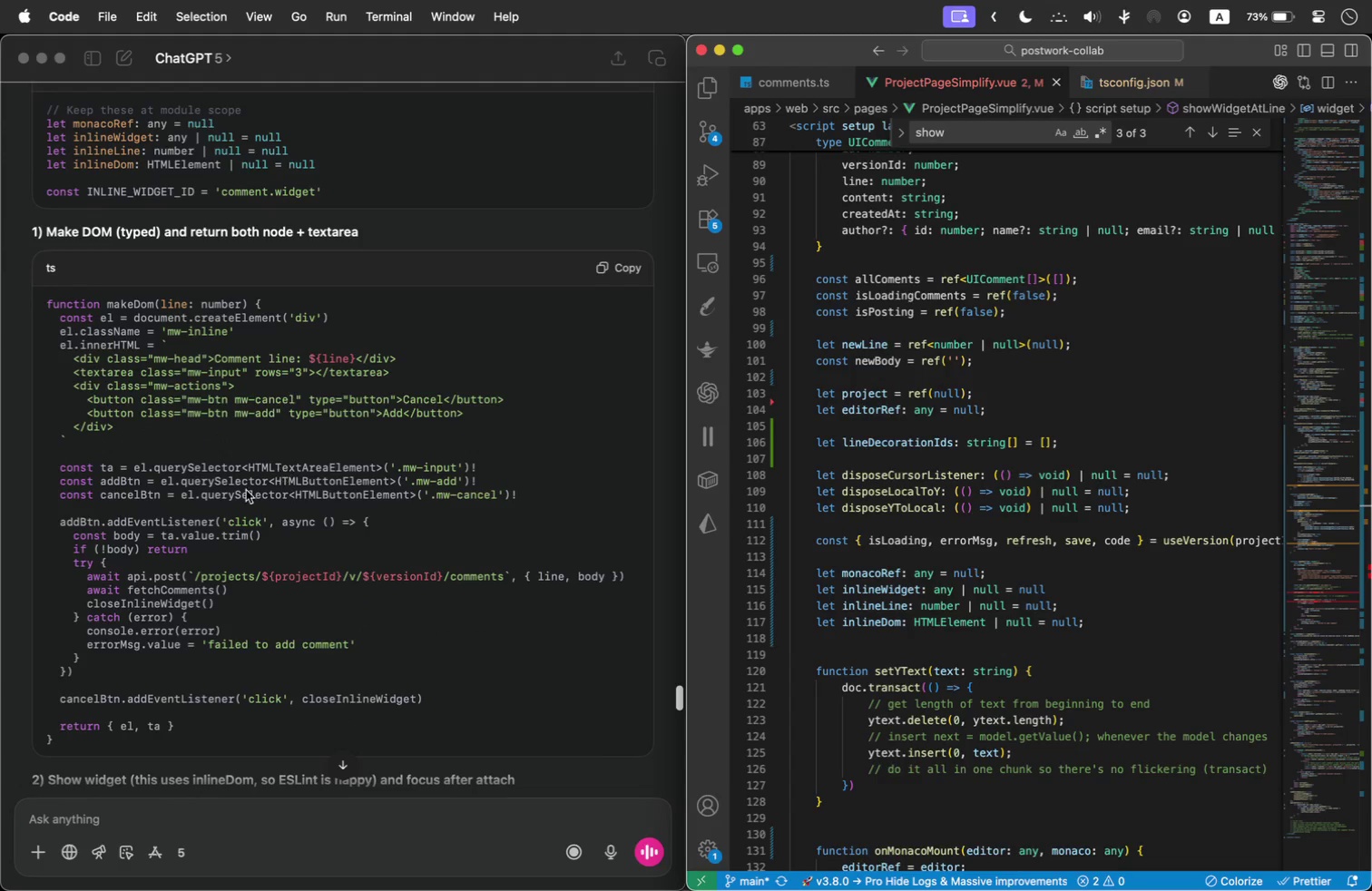 
left_click([277, 483])
 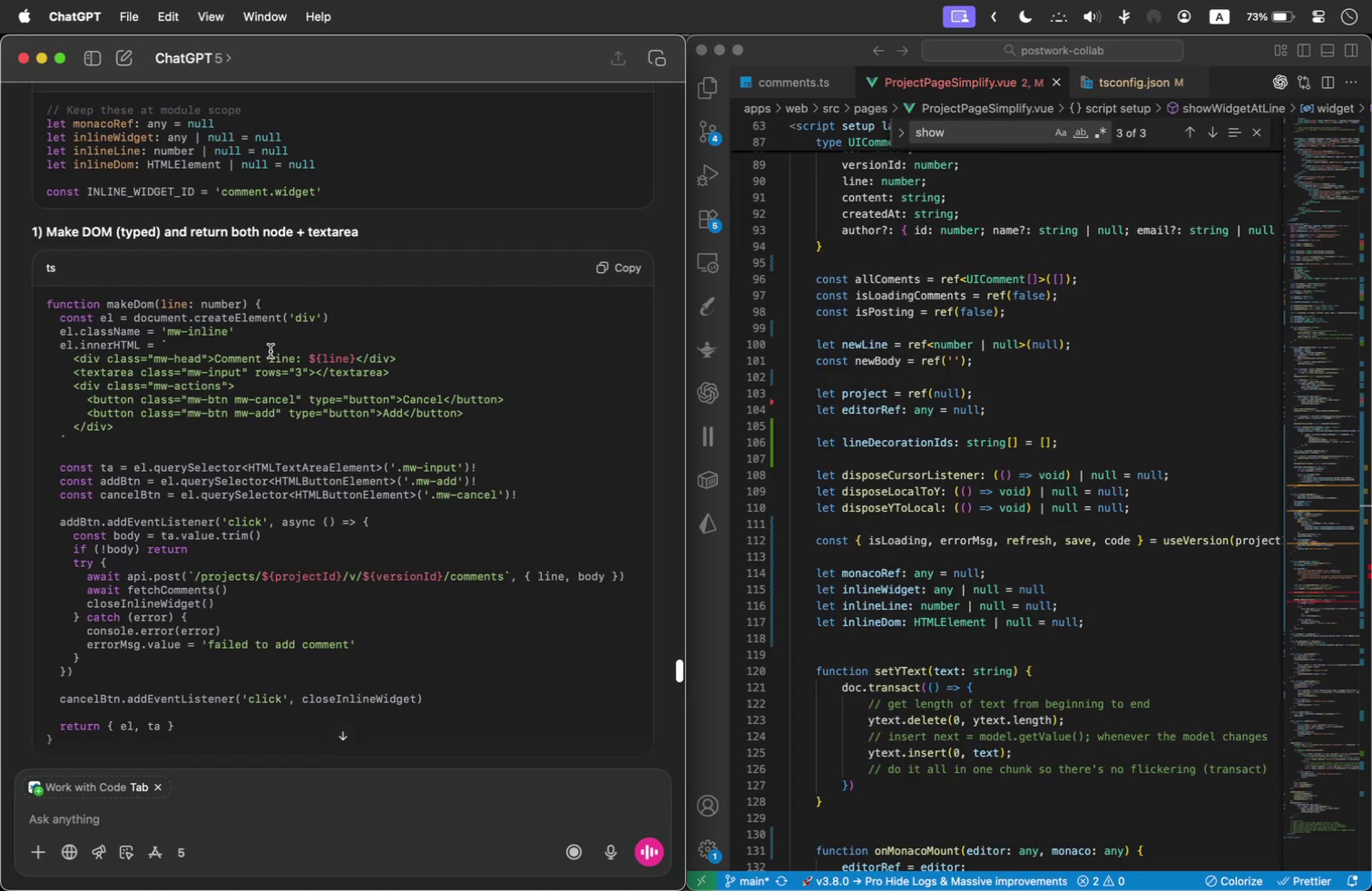 
wait(13.85)
 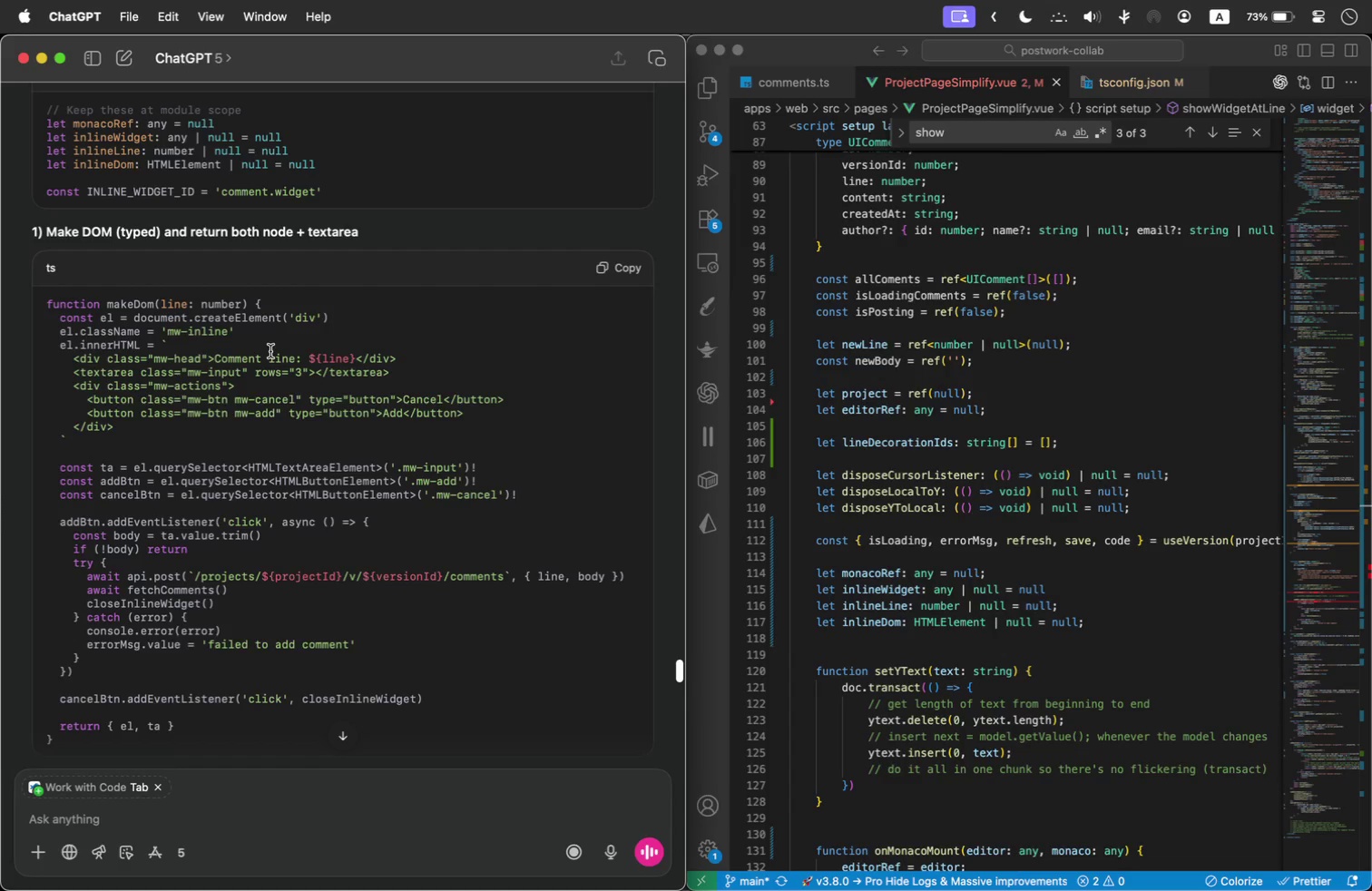 
scroll: coordinate [1090, 452], scroll_direction: down, amount: 28.0
 